 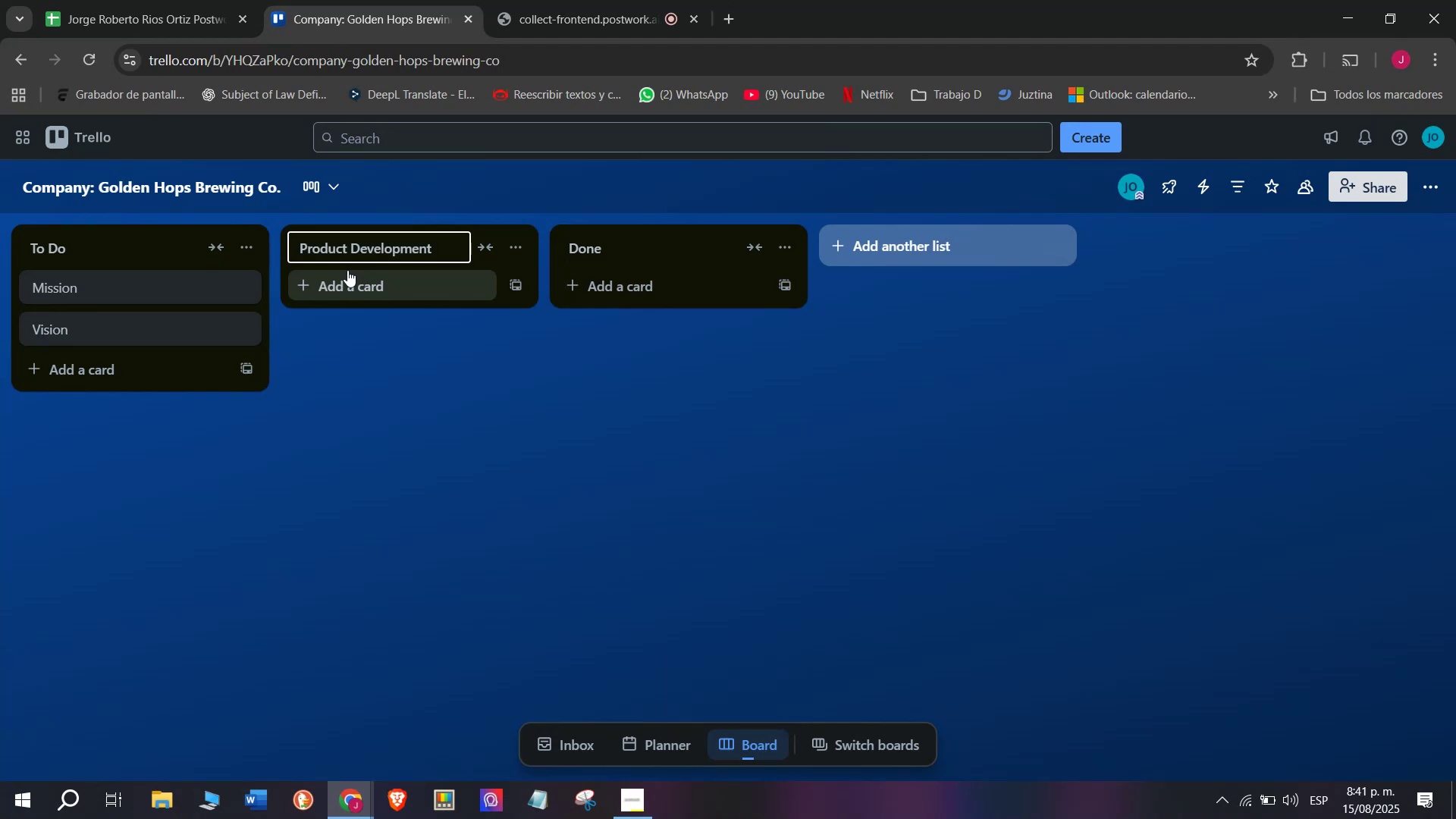 
left_click([363, 289])
 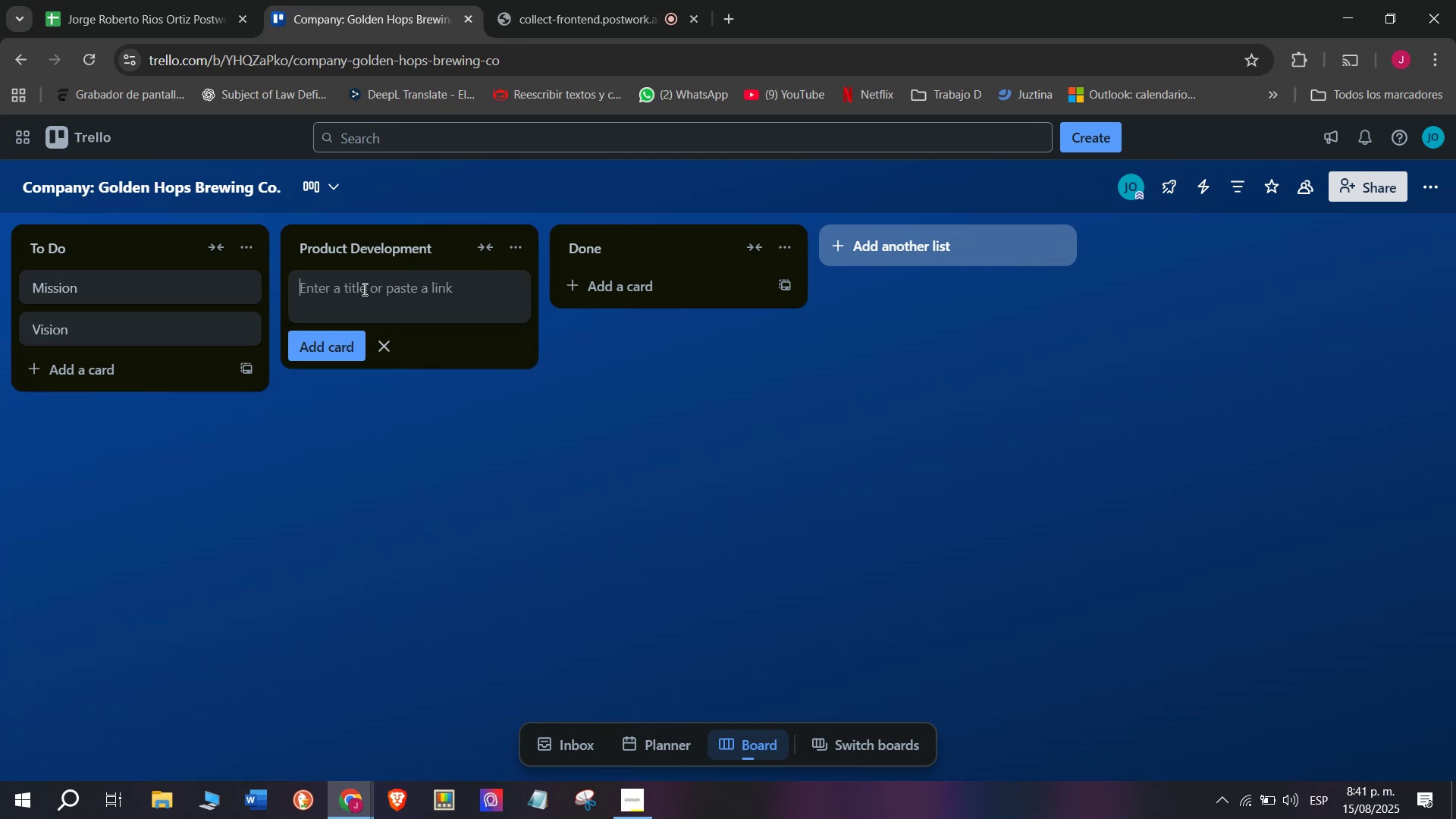 
left_click([363, 289])
 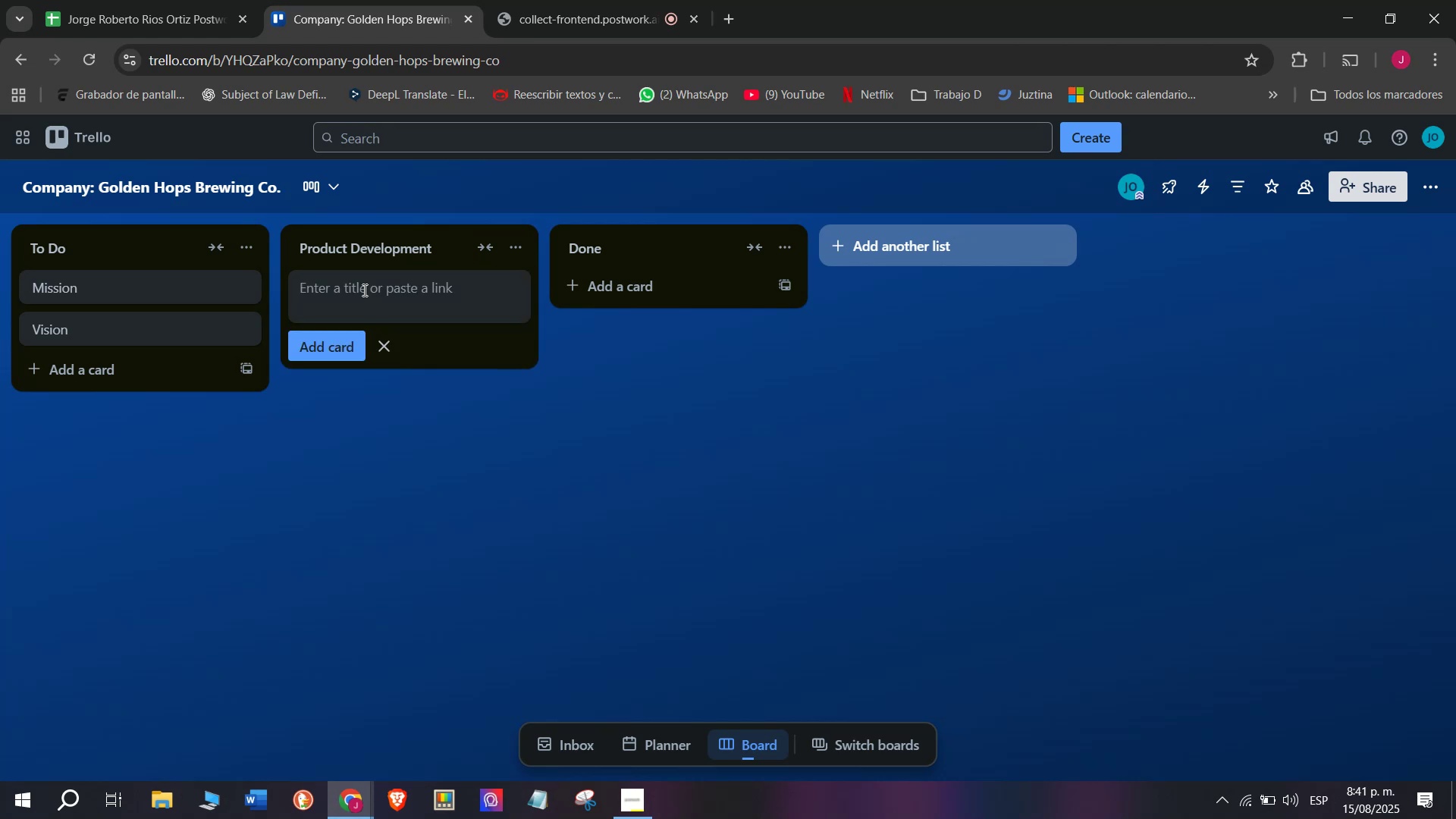 
type(Laeer)
key(Backspace)
type(]]])
key(Backspace)
key(Backspace)
key(Backspace)
key(Backspace)
key(Backspace)
type(ger )
key(Tab)
type(S)
 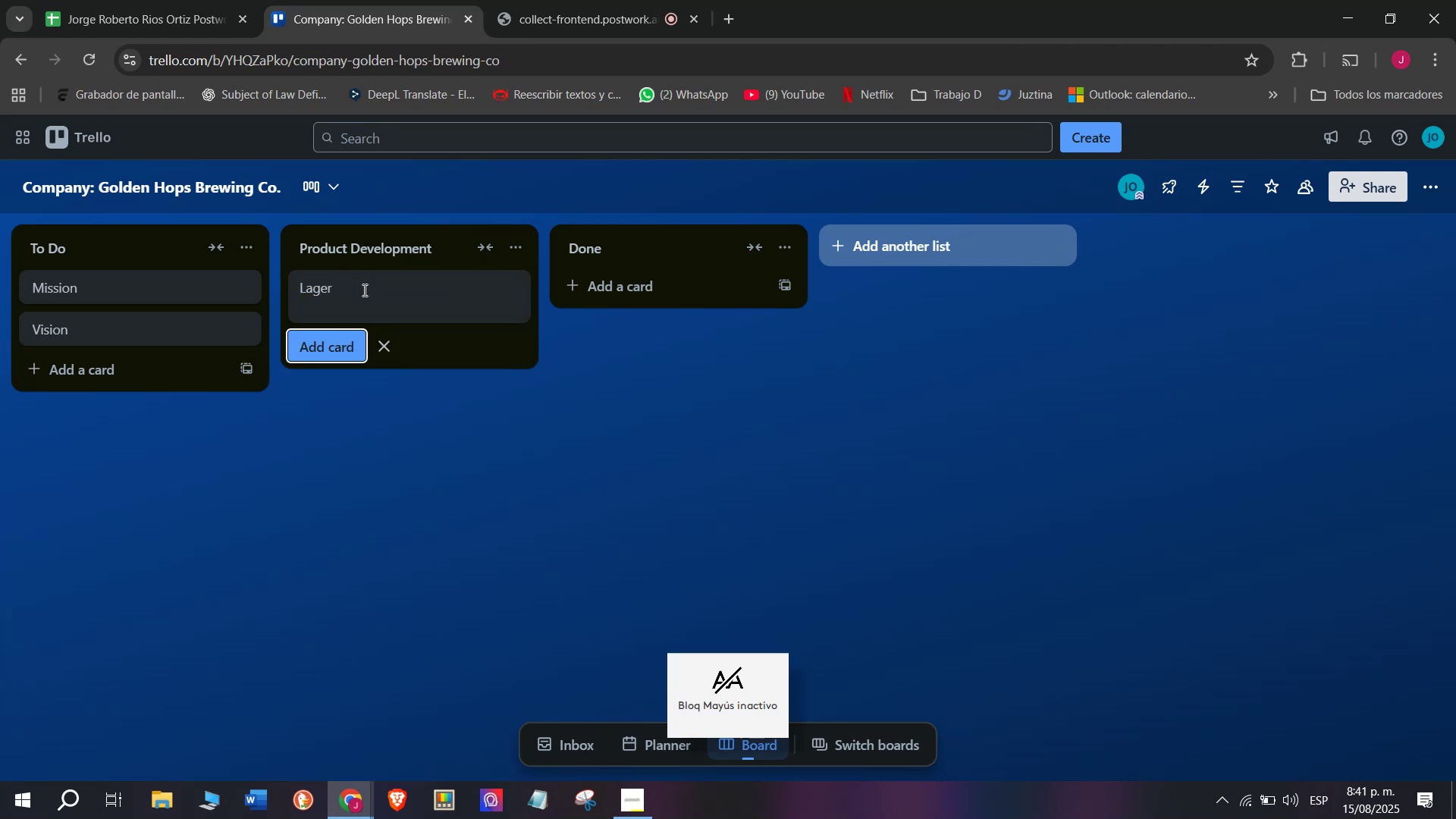 
left_click([363, 290])
 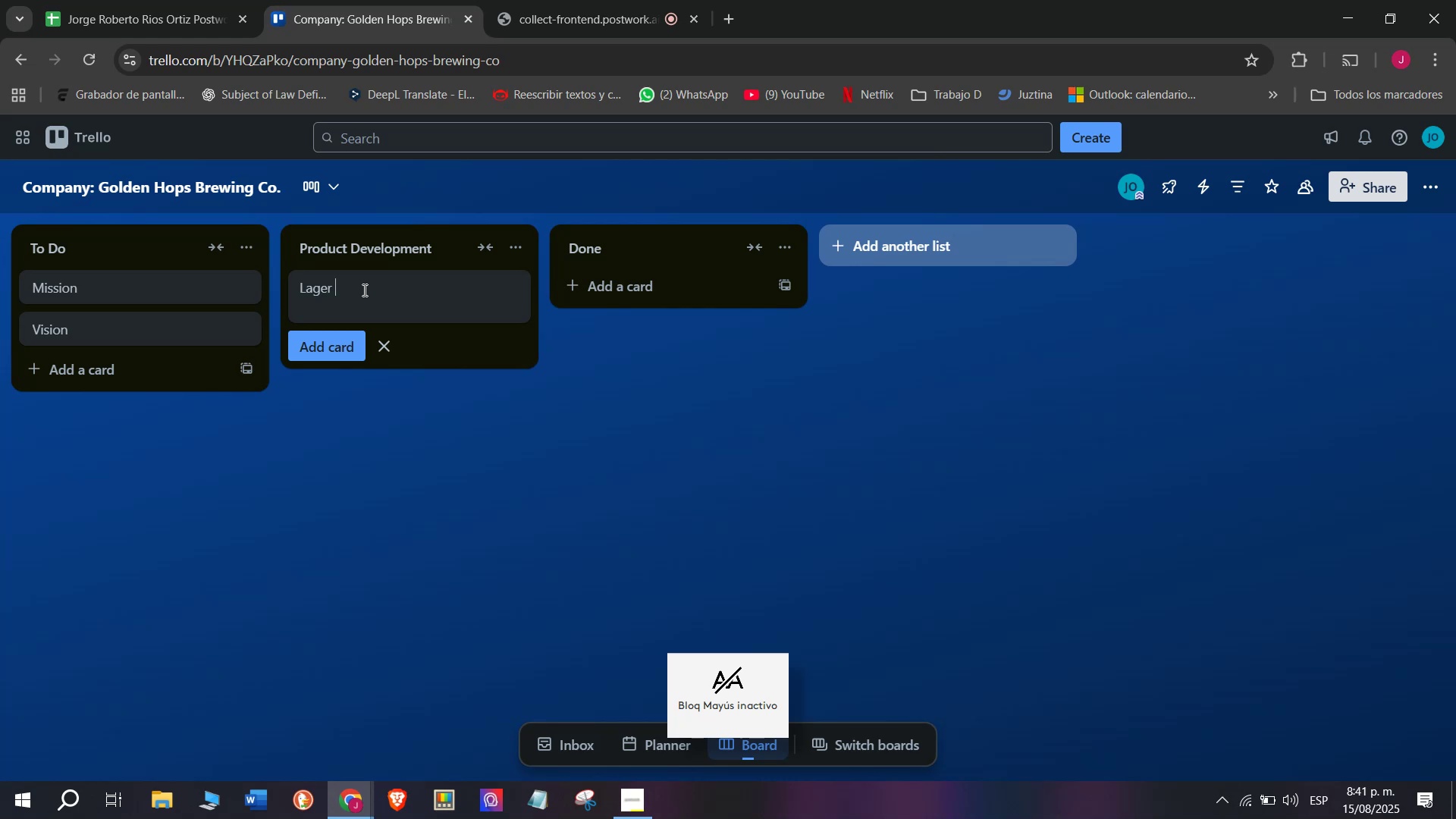 
type(SE)
key(Backspace)
type(eries)
 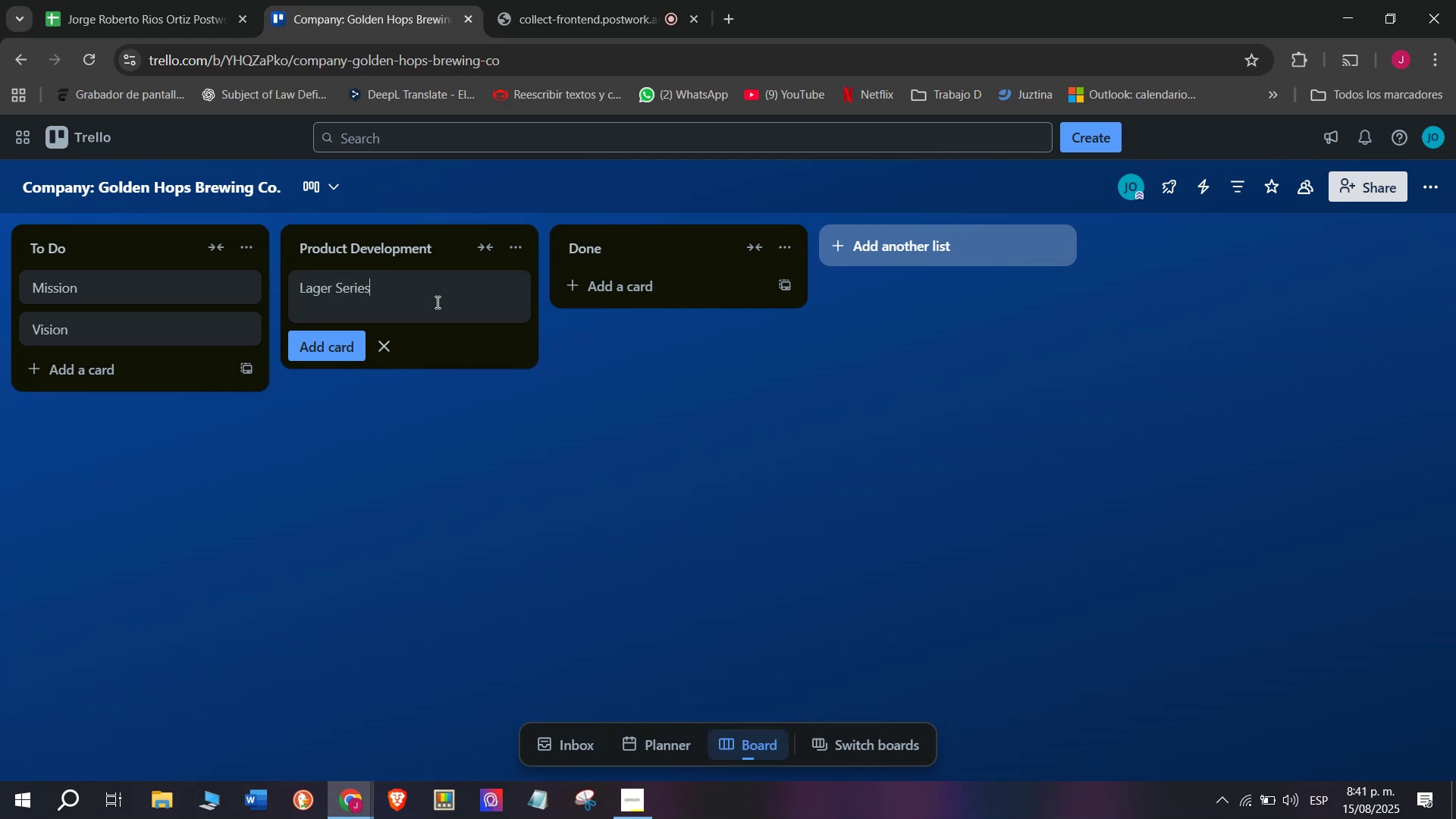 
key(Enter)
 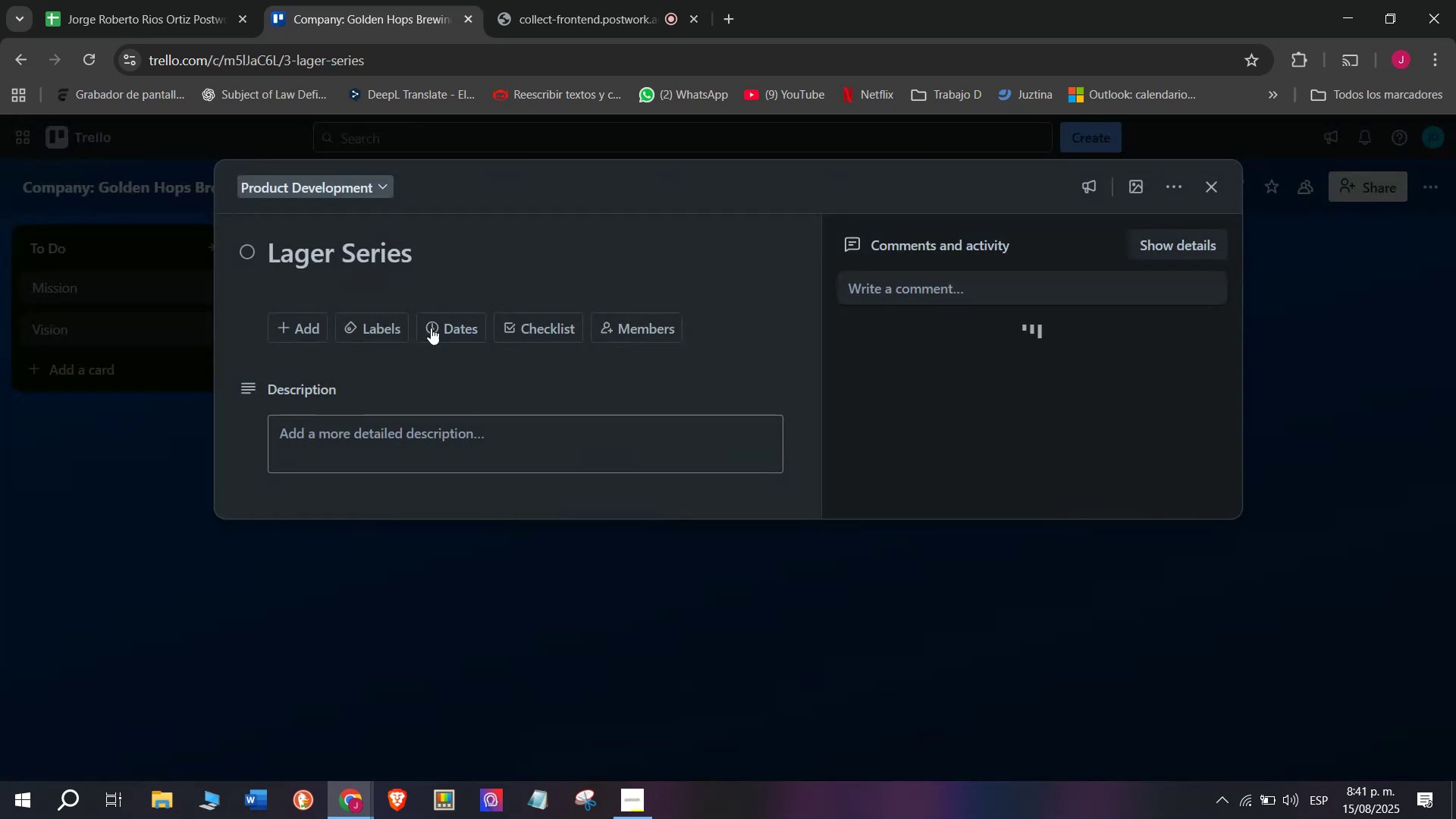 
left_click([545, 328])
 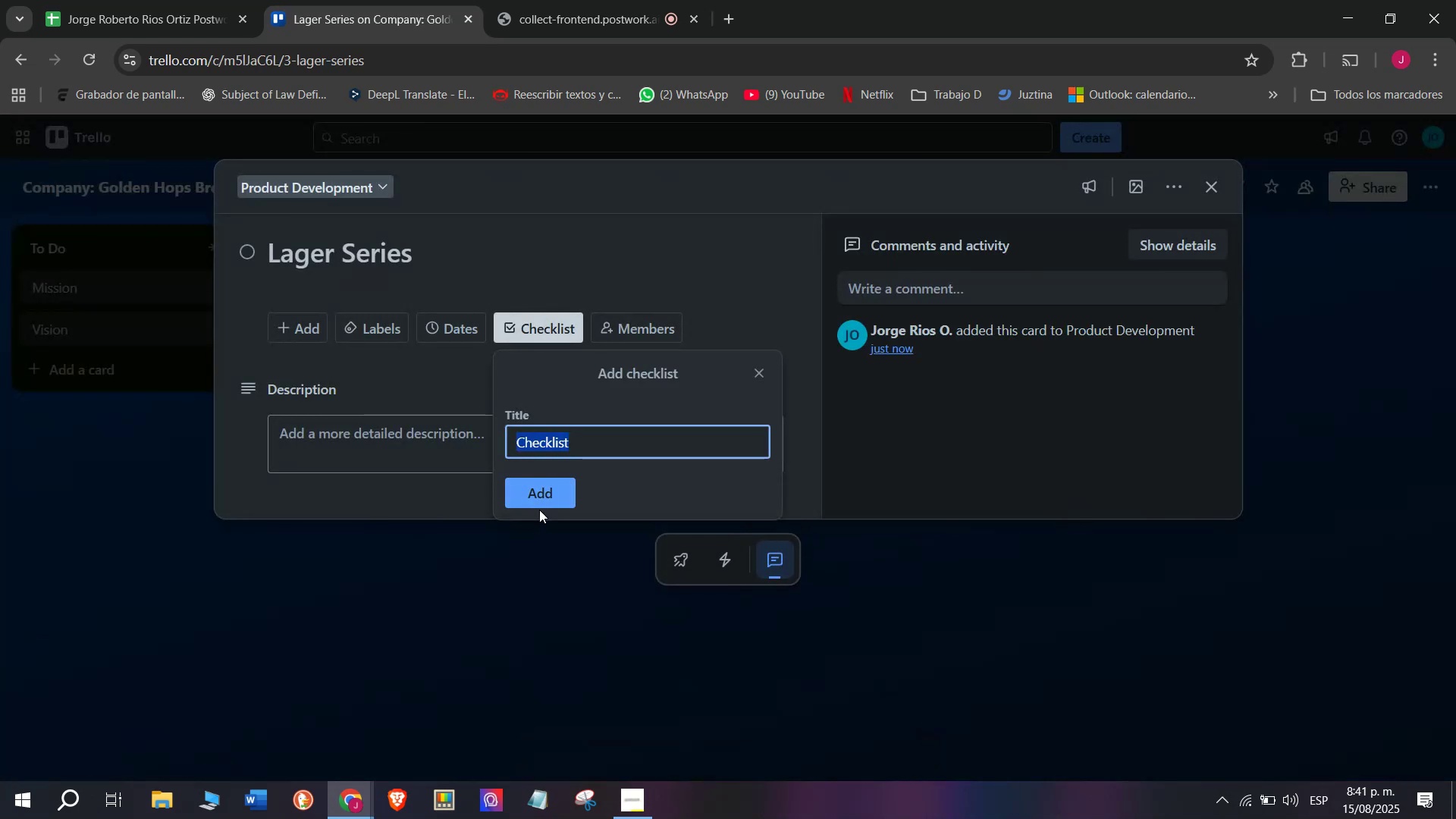 
left_click([548, 495])
 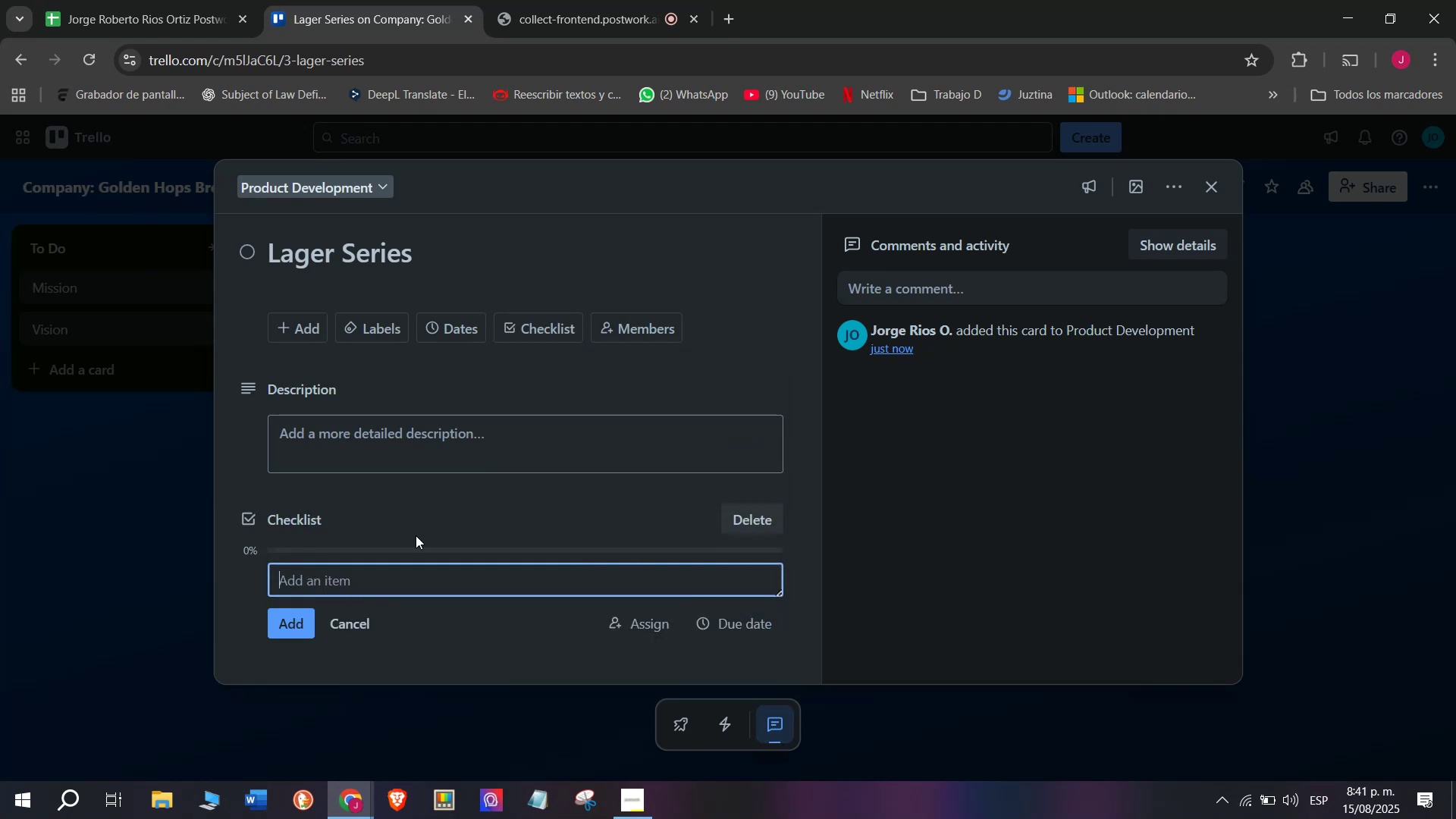 
scroll: coordinate [392, 557], scroll_direction: down, amount: 2.0
 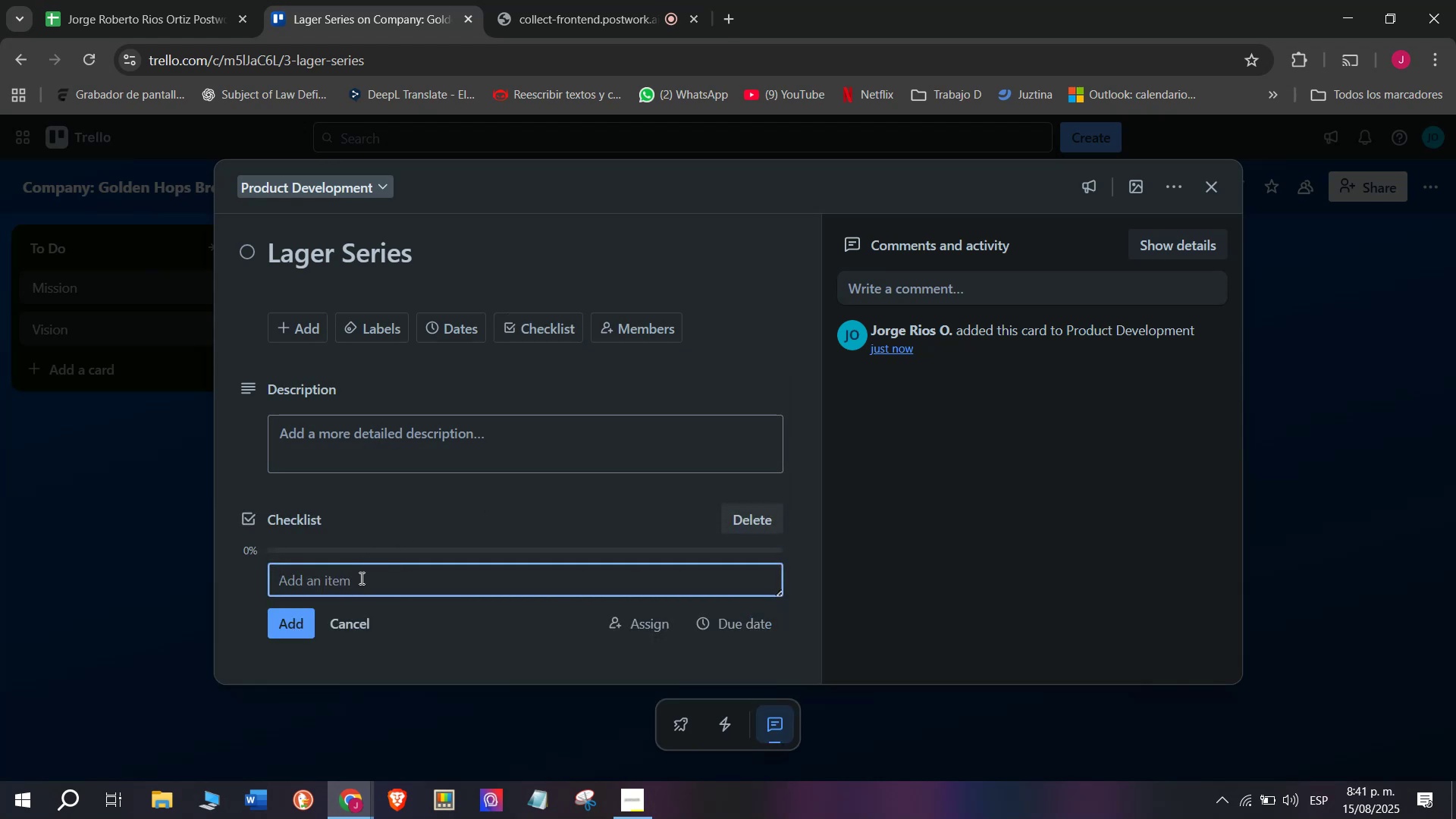 
left_click([363, 579])
 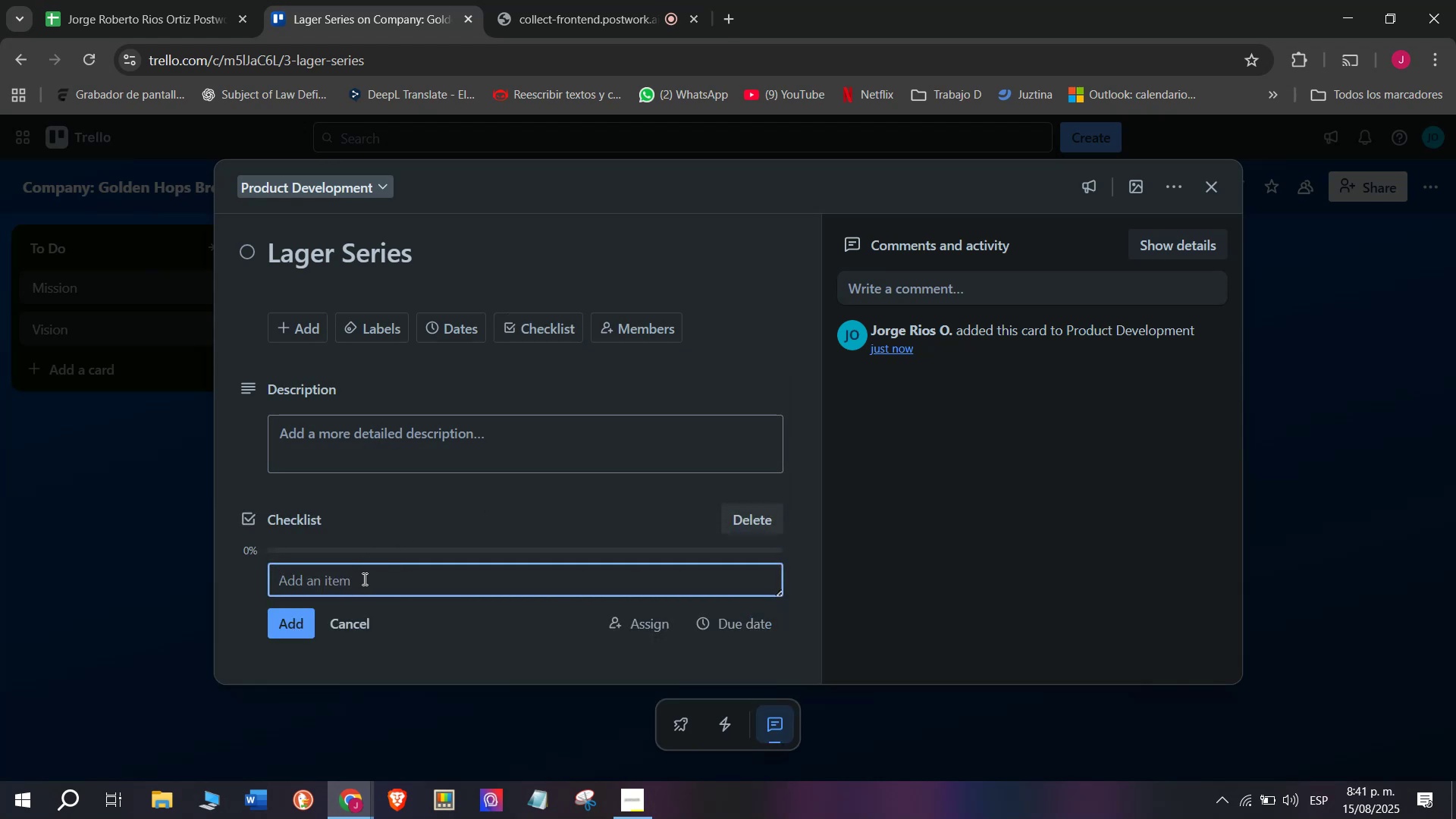 
type(Chioss])
key(Backspace)
key(Backspace)
key(Backspace)
key(Backspace)
key(Backspace)
type(osse hj)
key(Backspace)
key(Backspace)
type(hops and )
key(Backspace)
key(Backspace)
key(Backspace)
type(nd )
 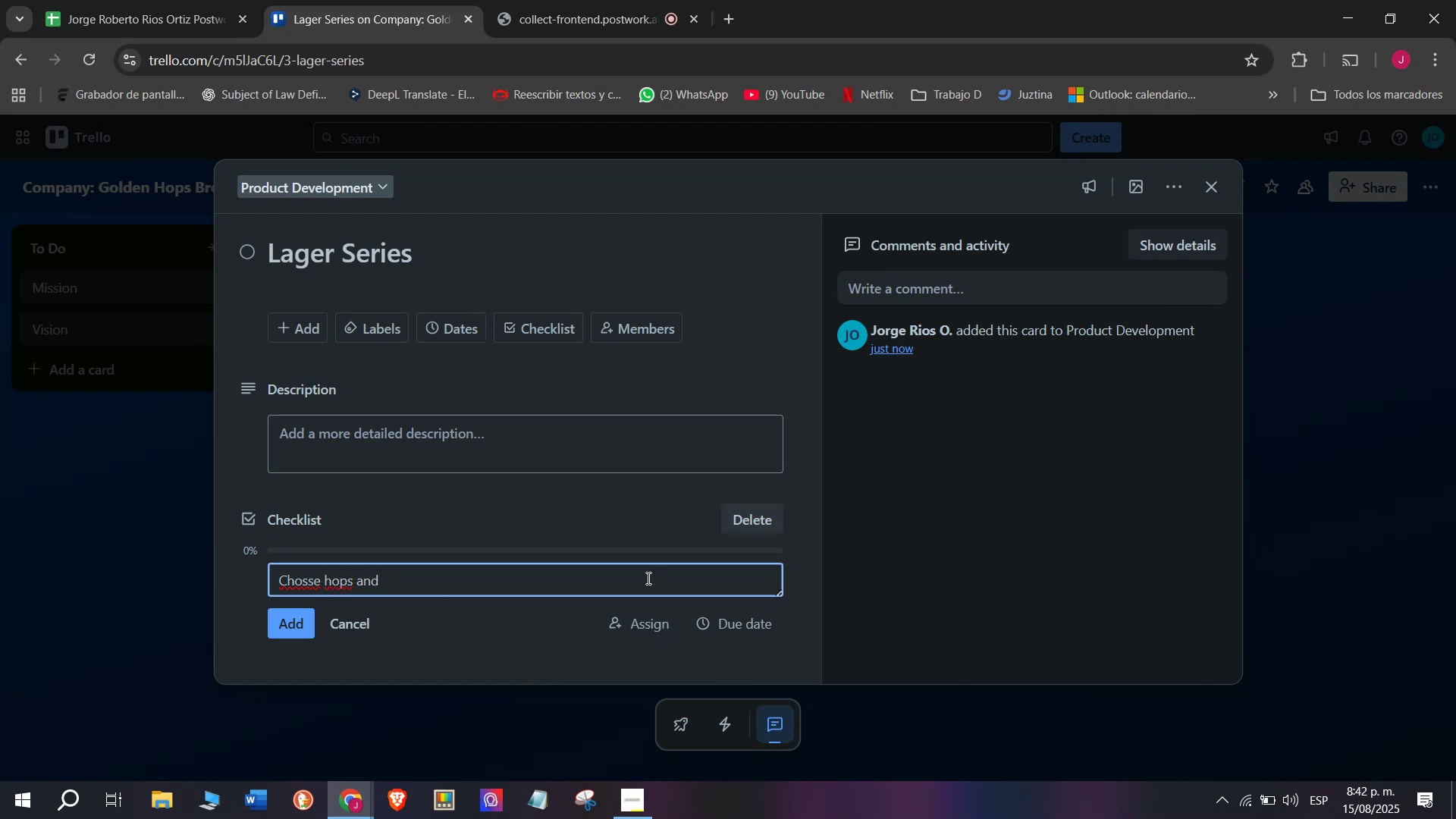 
type(bartl)
key(Backspace)
key(Backspace)
type(ly)
key(Backspace)
key(Backspace)
type(ley varieties)
 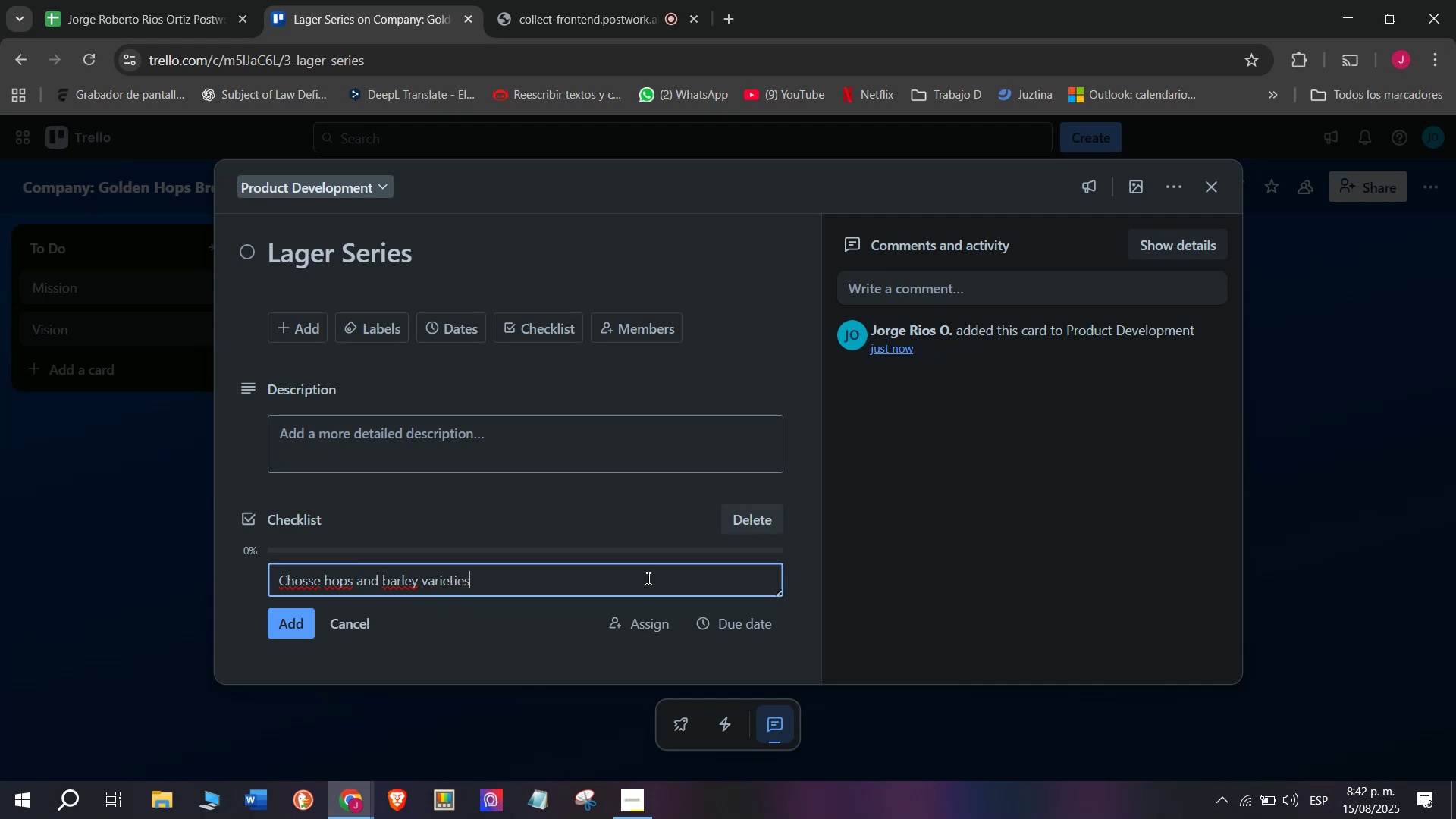 
key(Enter)
 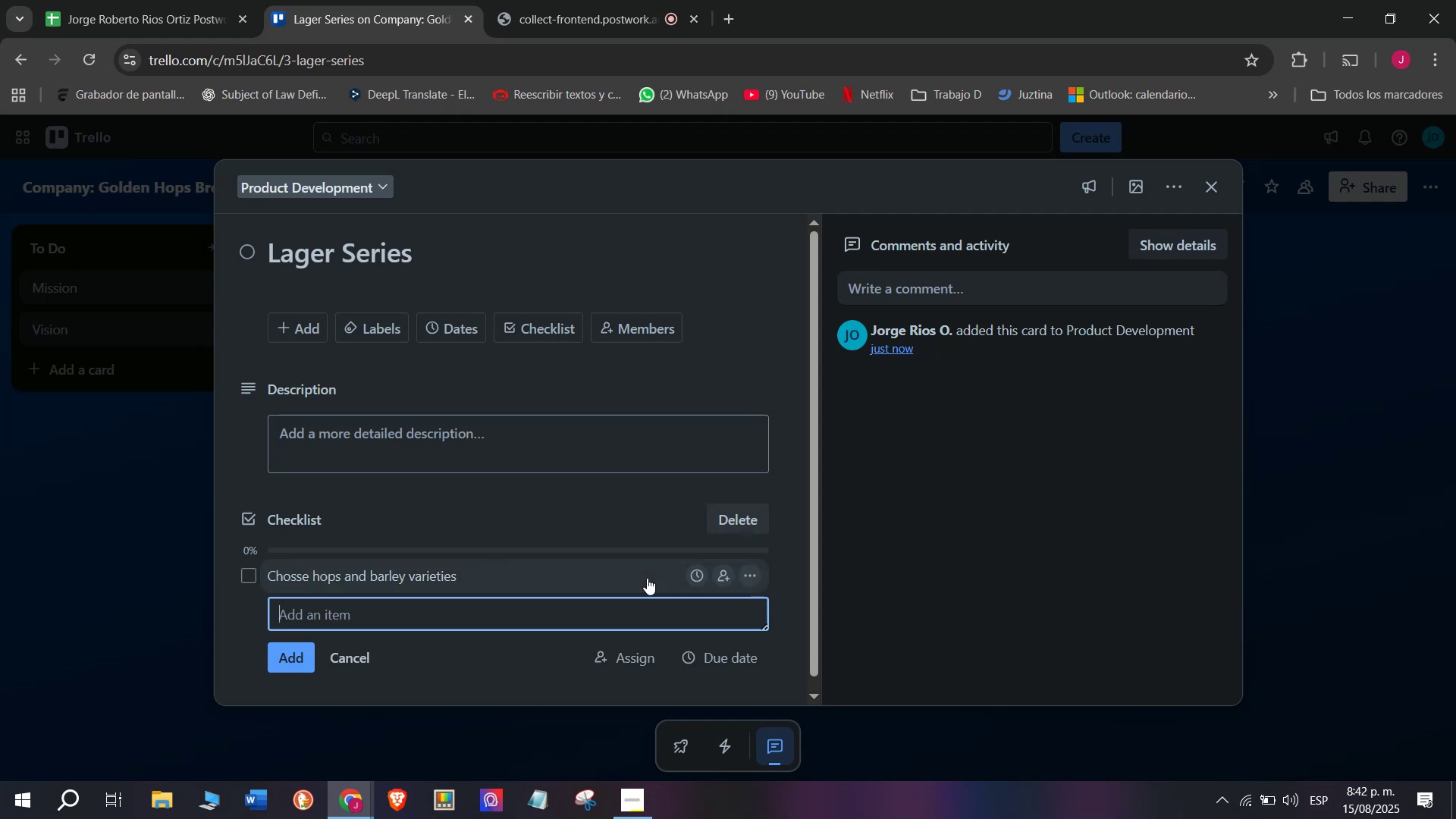 
scroll: coordinate [539, 530], scroll_direction: down, amount: 2.0
 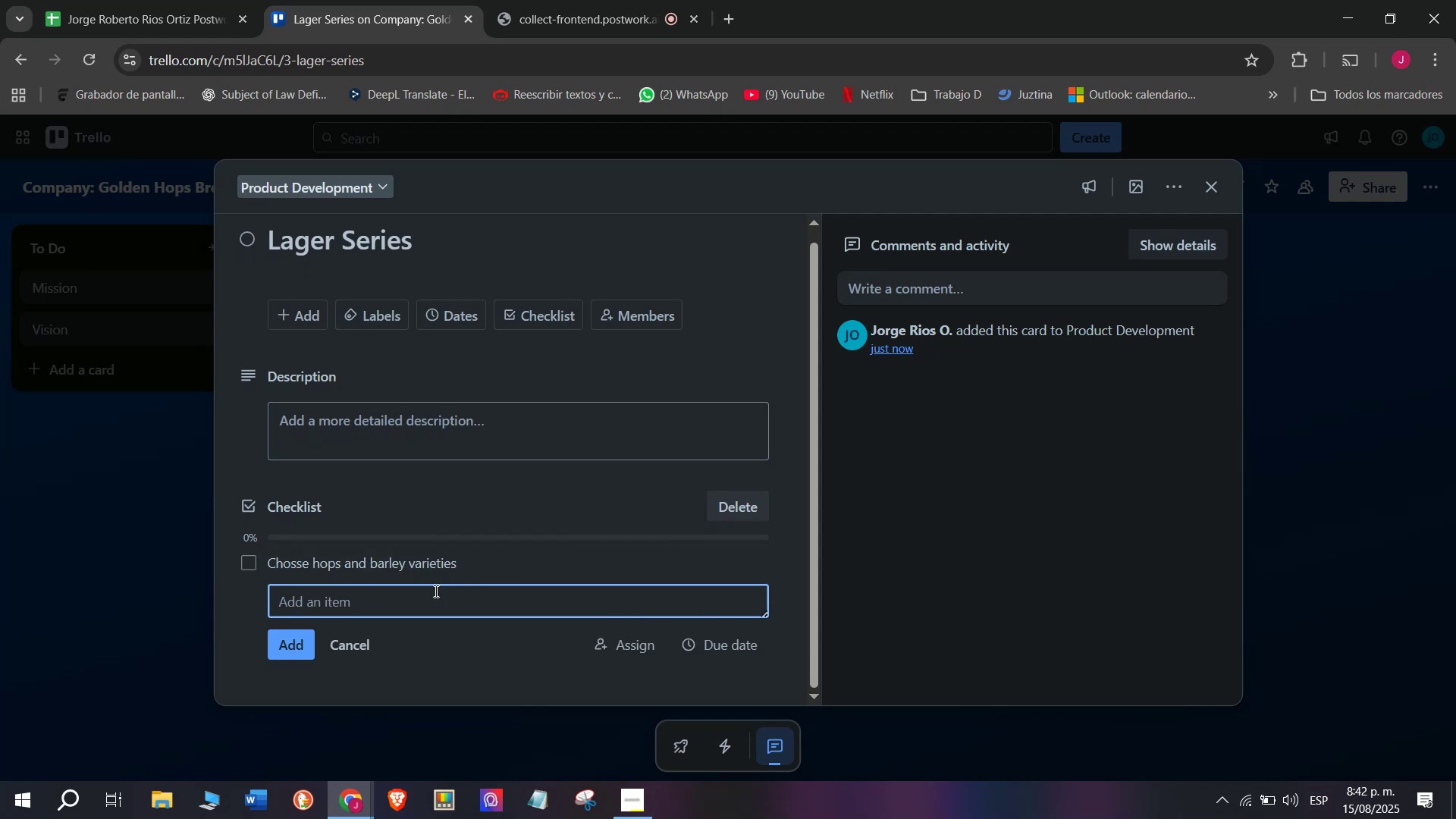 
left_click([432, 595])
 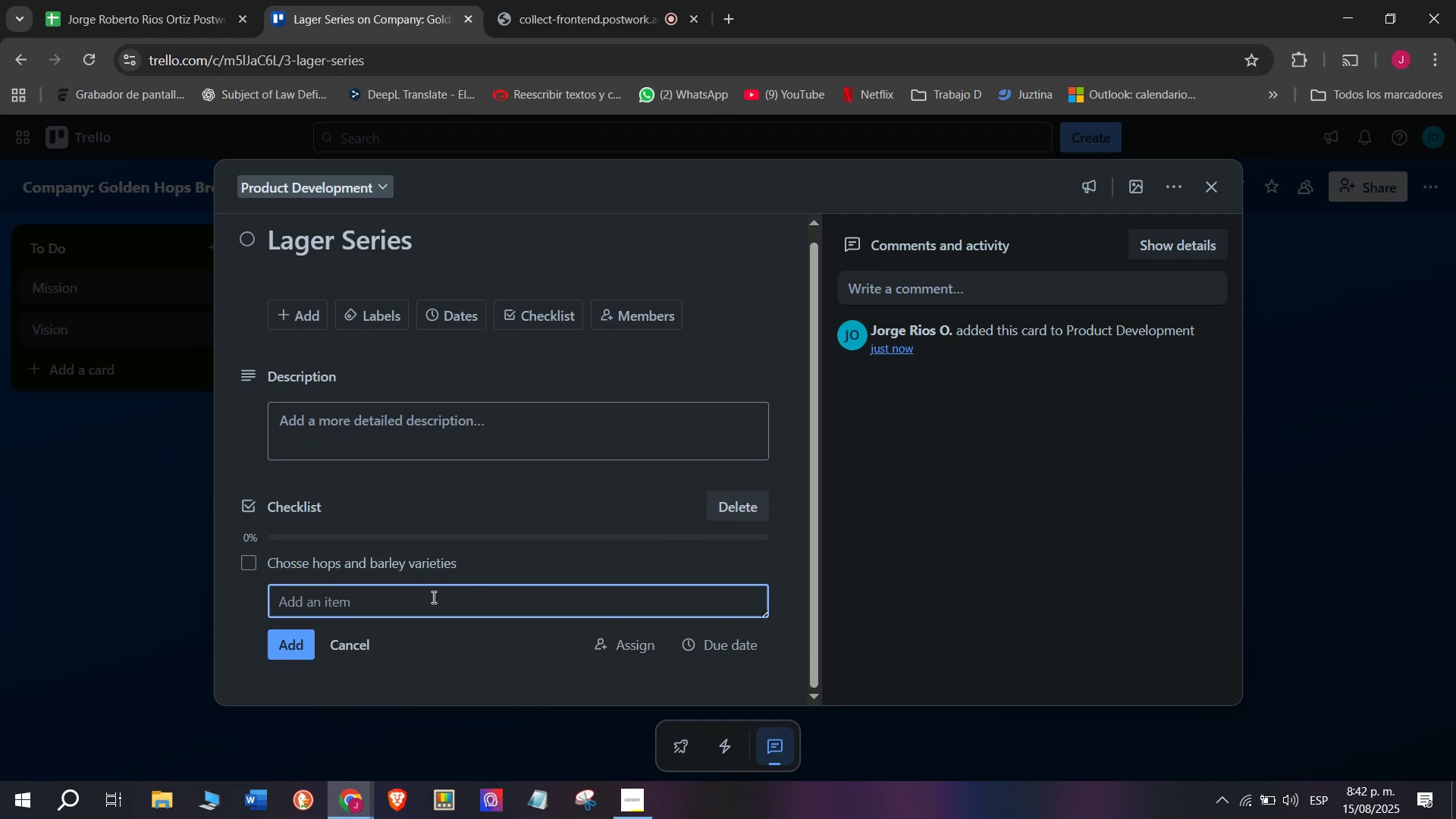 
type(Devol)
key(Backspace)
key(Backspace)
type(elop; bre)
key(Backspace)
key(Backspace)
key(Backspace)
key(Backspace)
type( brewing recipe)
 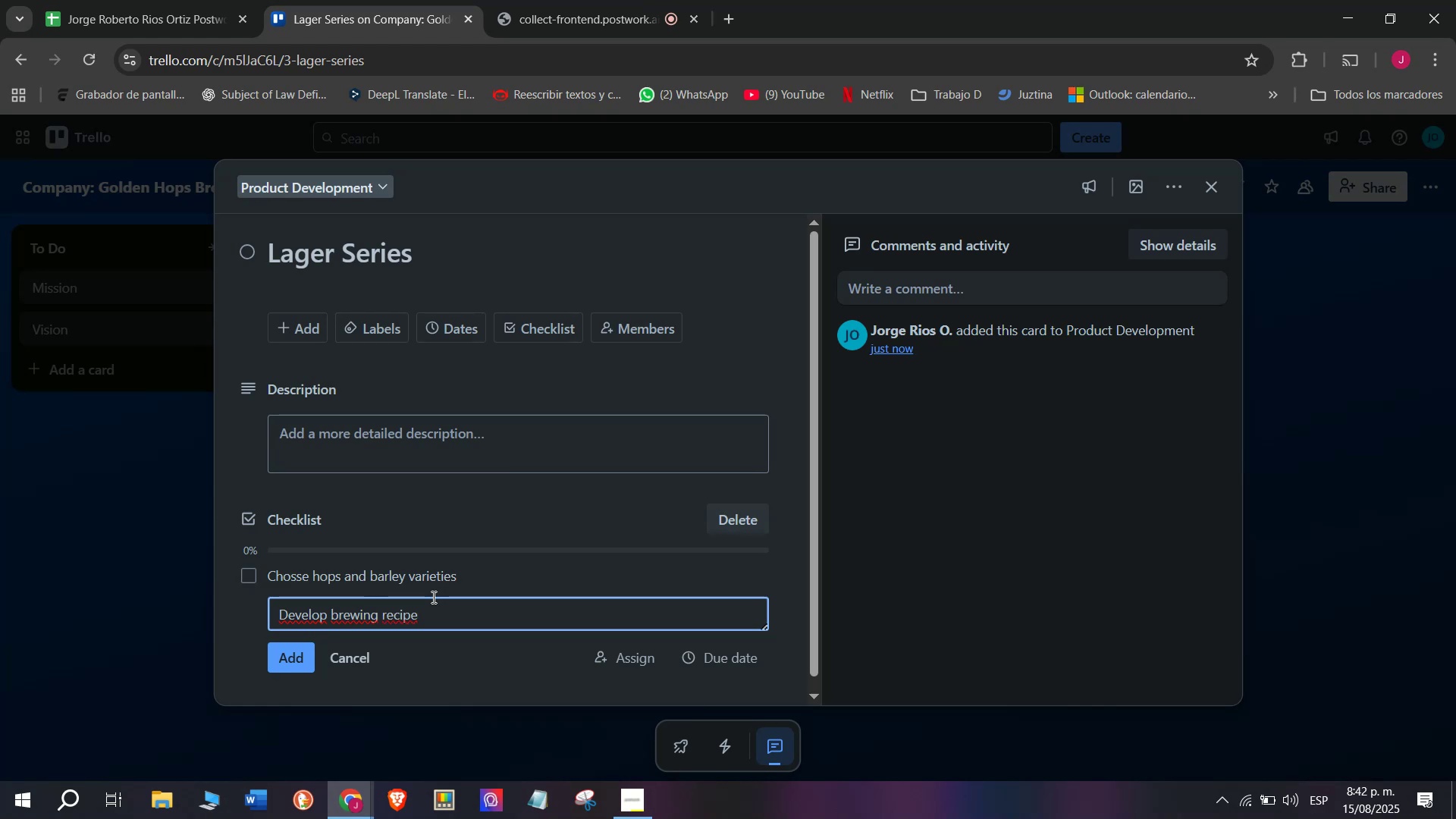 
key(Enter)
 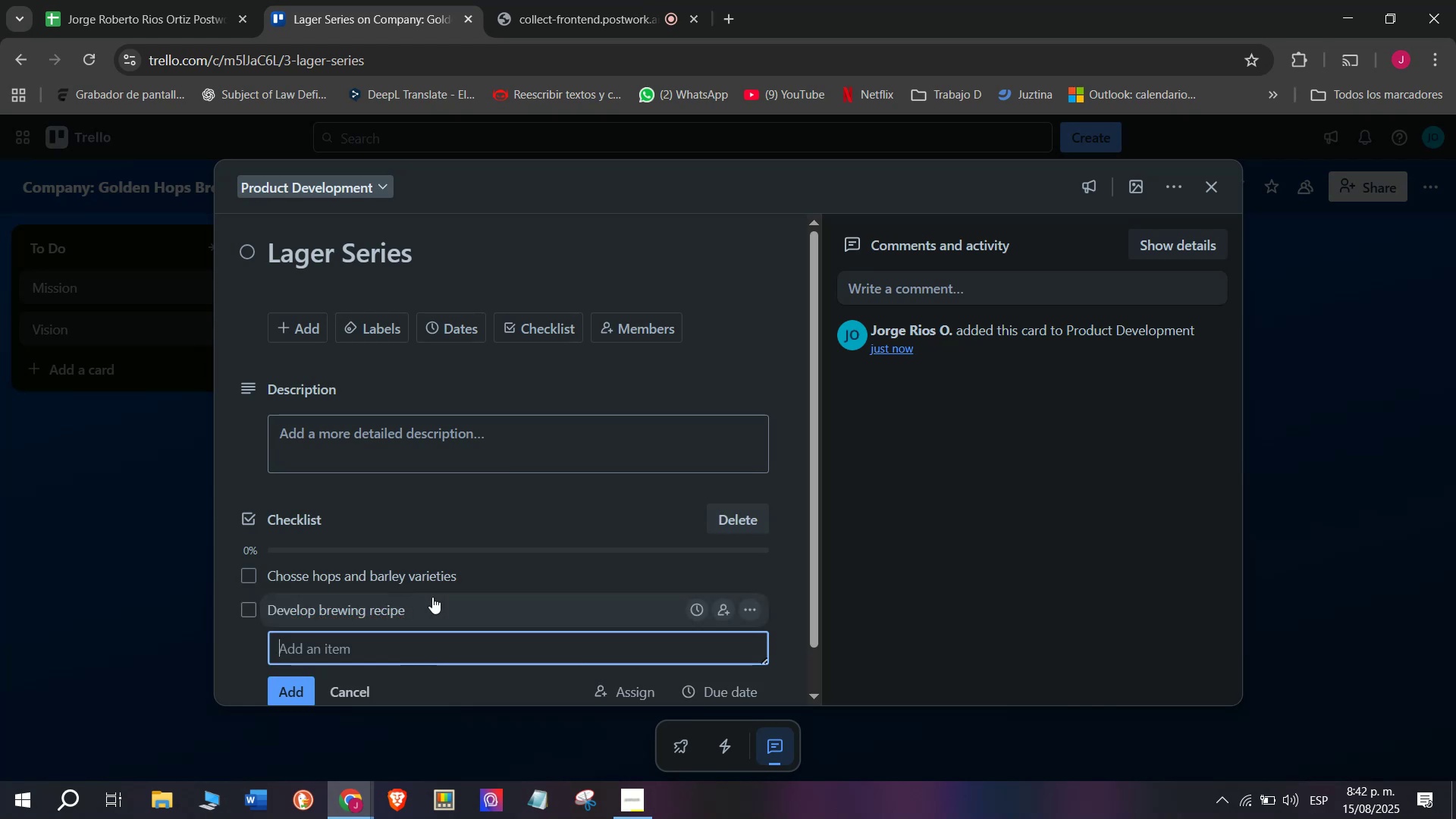 
type(Test small batches )
 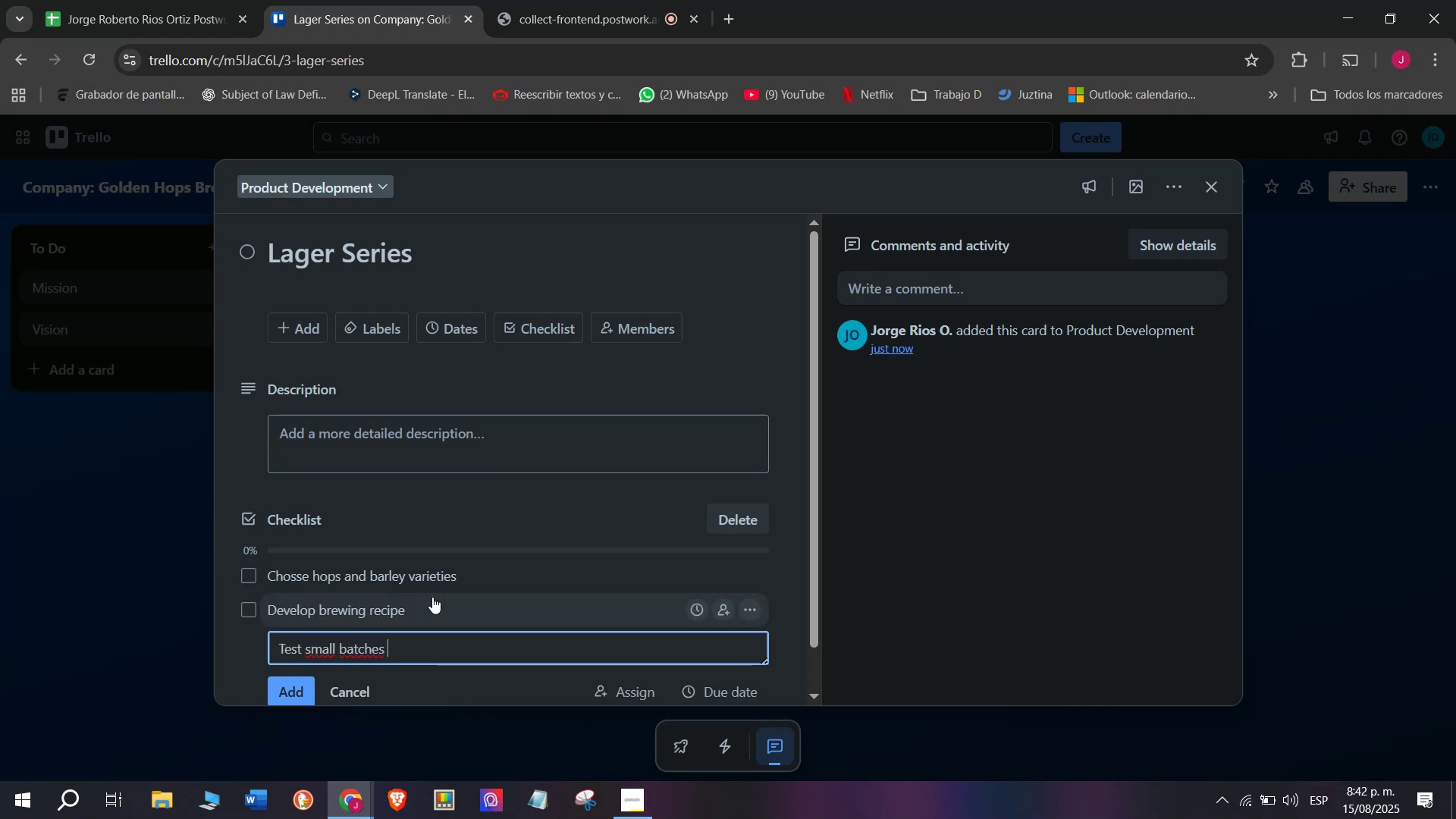 
key(Enter)
 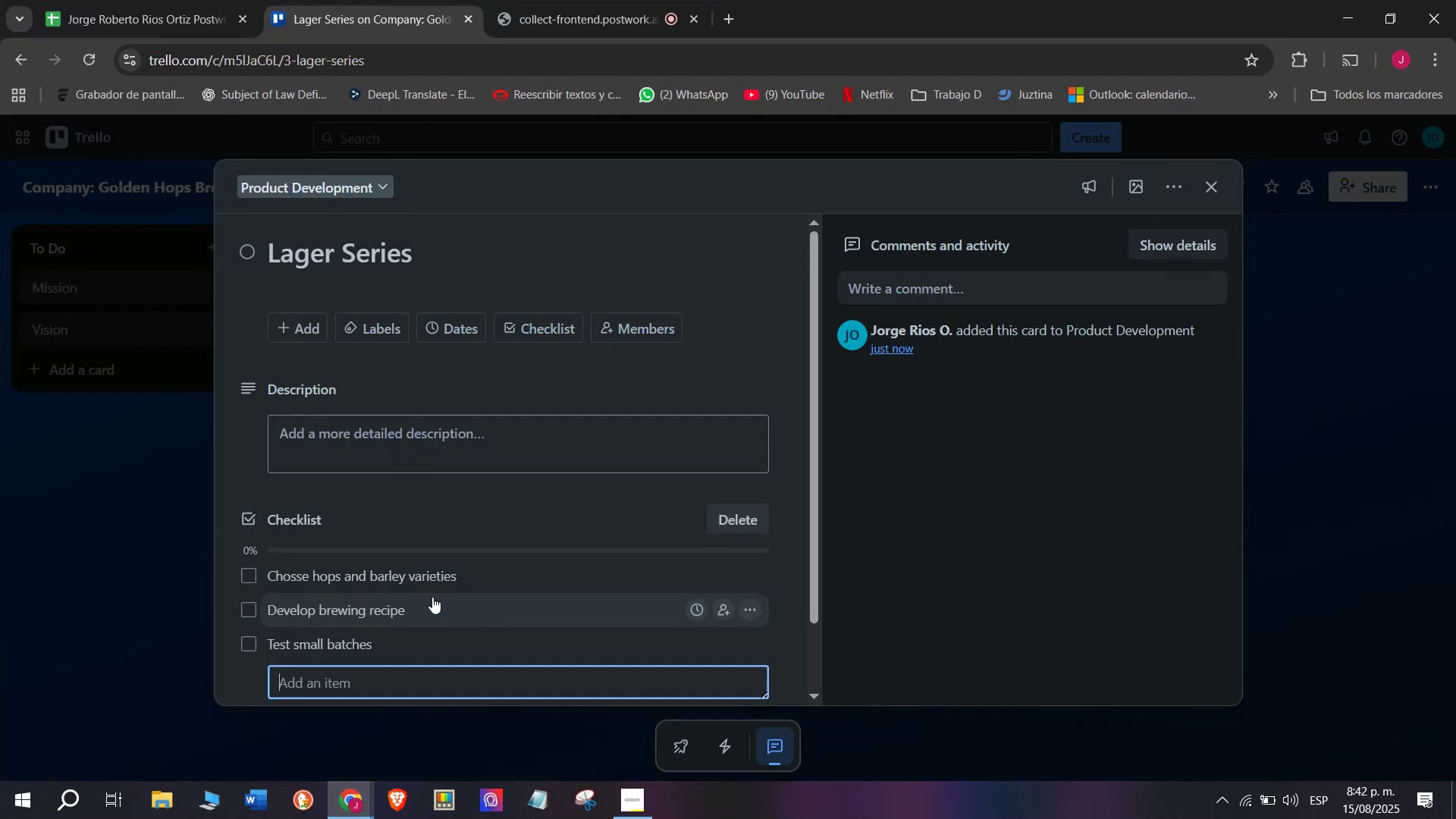 
scroll: coordinate [432, 597], scroll_direction: down, amount: 2.0
 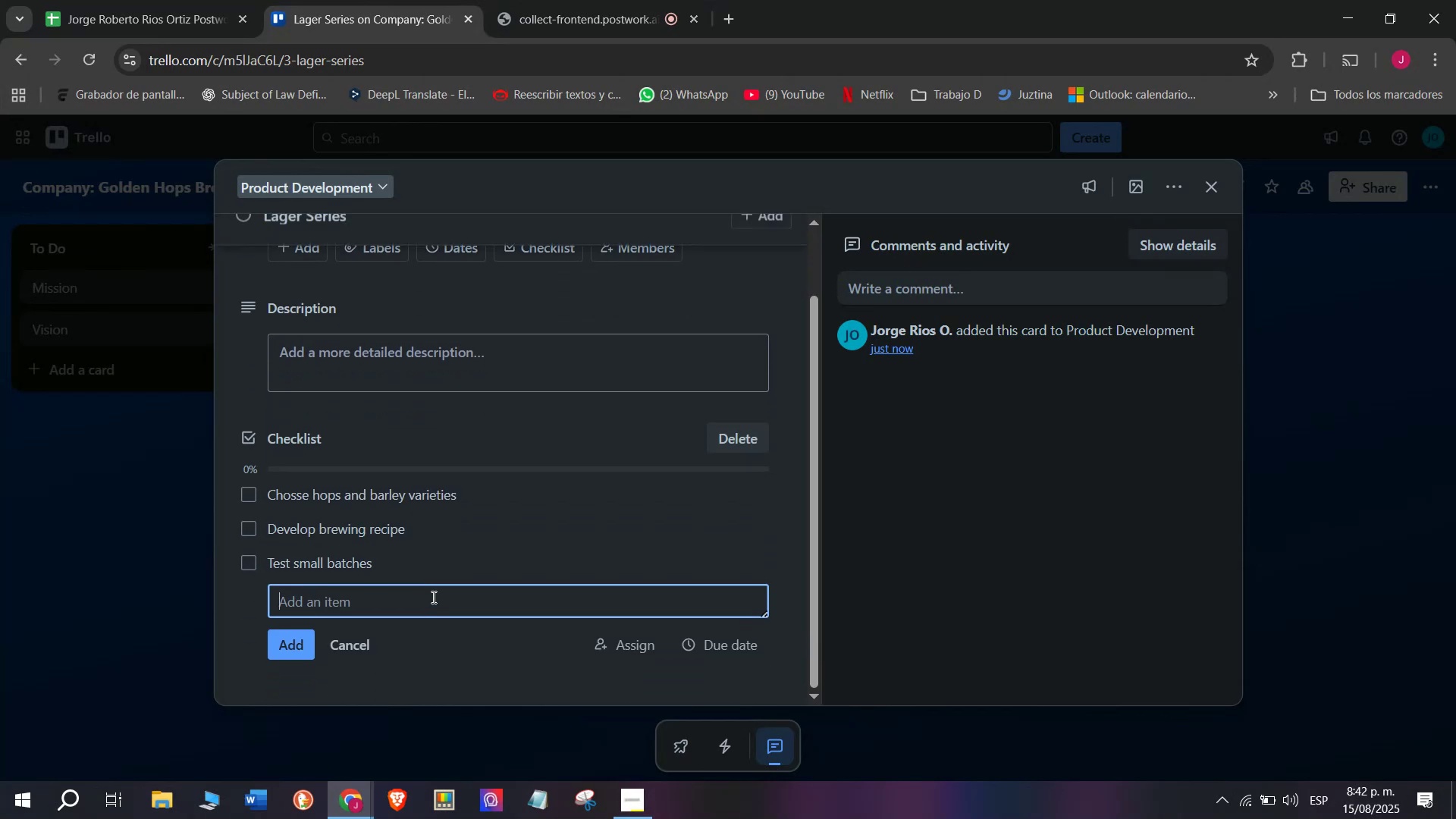 
type(Adjust ferme)
key(Backspace)
type(ebtati)
 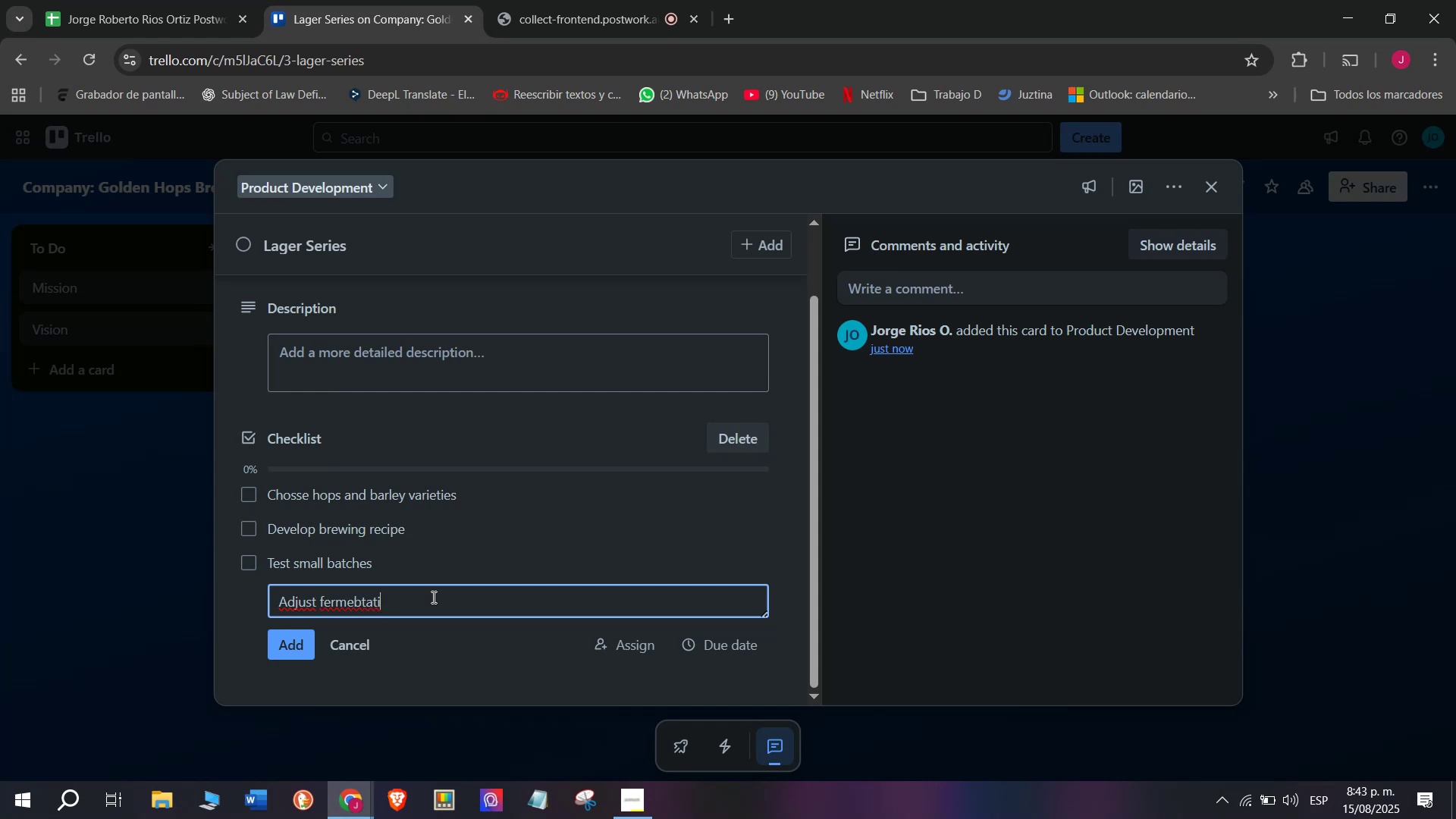 
key(Backspace)
key(Backspace)
key(Backspace)
key(Backspace)
key(Backspace)
type(btaion)
key(Backspace)
key(Backspace)
key(Backspace)
key(Backspace)
key(Backspace)
key(Backspace)
type(ntation )
 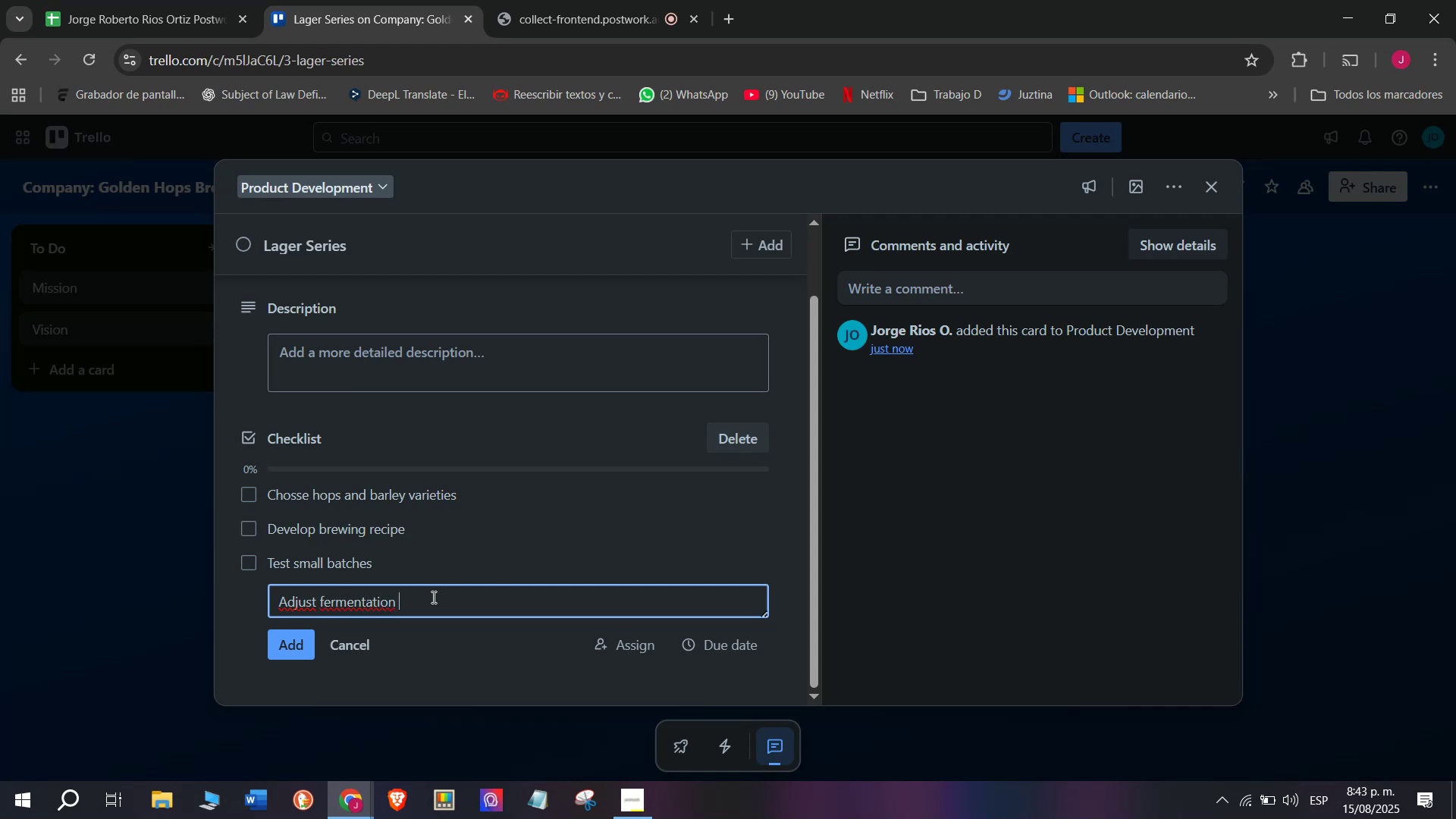 
type(time)
 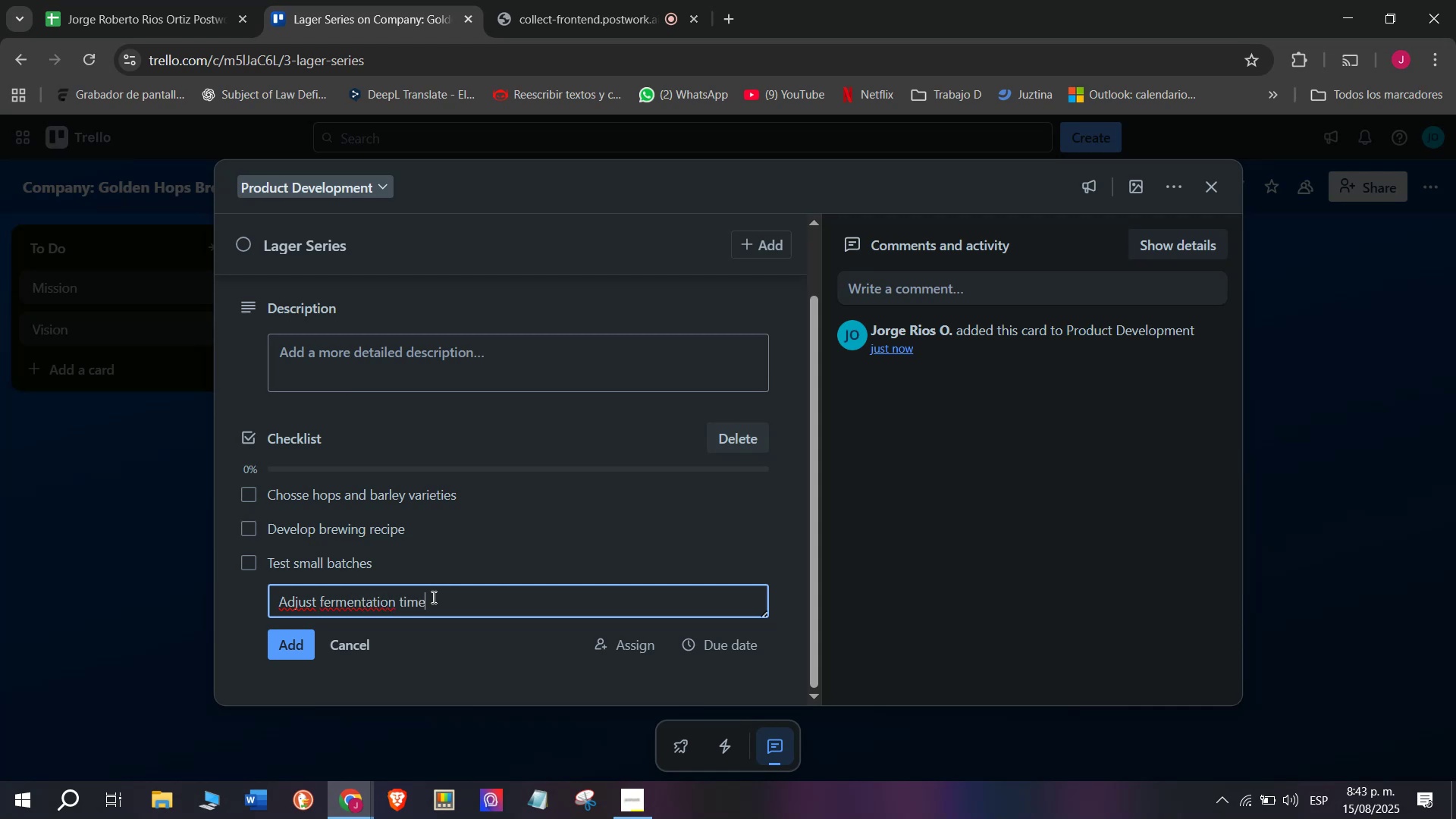 
key(Enter)
 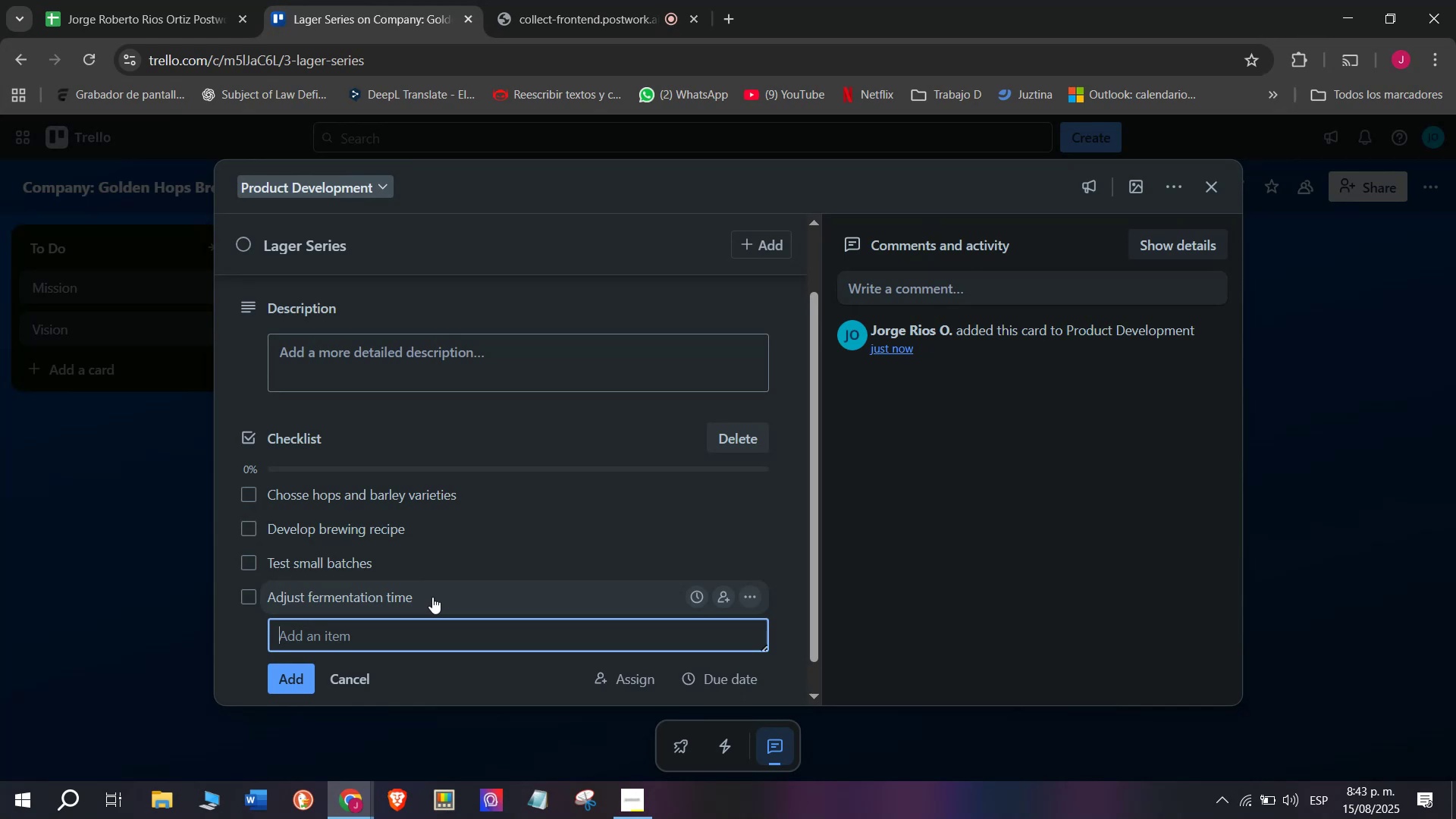 
scroll: coordinate [421, 588], scroll_direction: down, amount: 1.0
 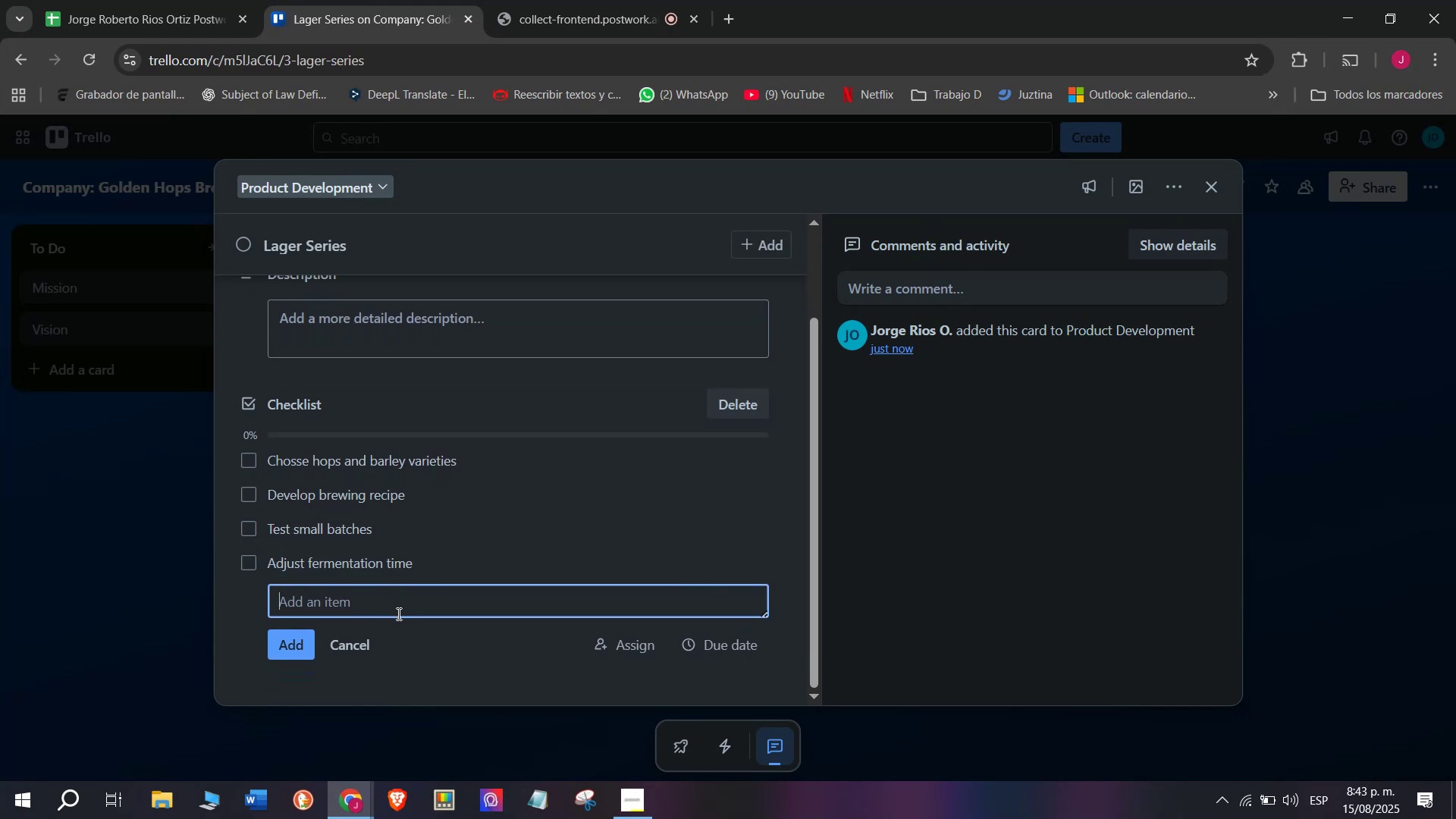 
type(Approvce)
key(Backspace)
key(Backspace)
type(e fibna)
key(Backspace)
key(Backspace)
key(Backspace)
type(nal falvor)
key(Backspace)
key(Backspace)
key(Backspace)
key(Backspace)
key(Backspace)
type(lavcor)
key(Backspace)
key(Backspace)
key(Backspace)
type(or profui)
key(Backspace)
key(Backspace)
key(Backspace)
type(file)
 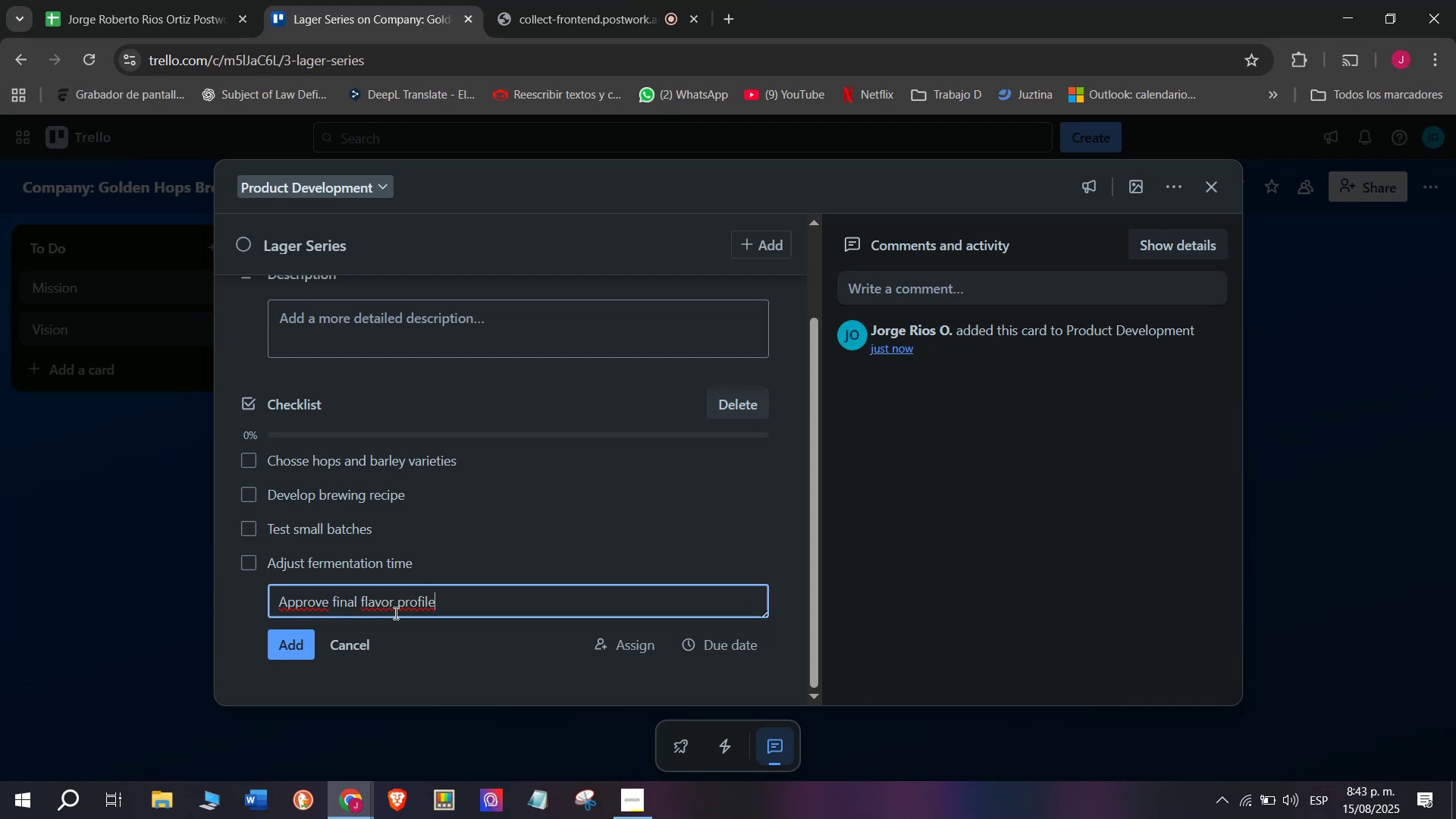 
key(Enter)
 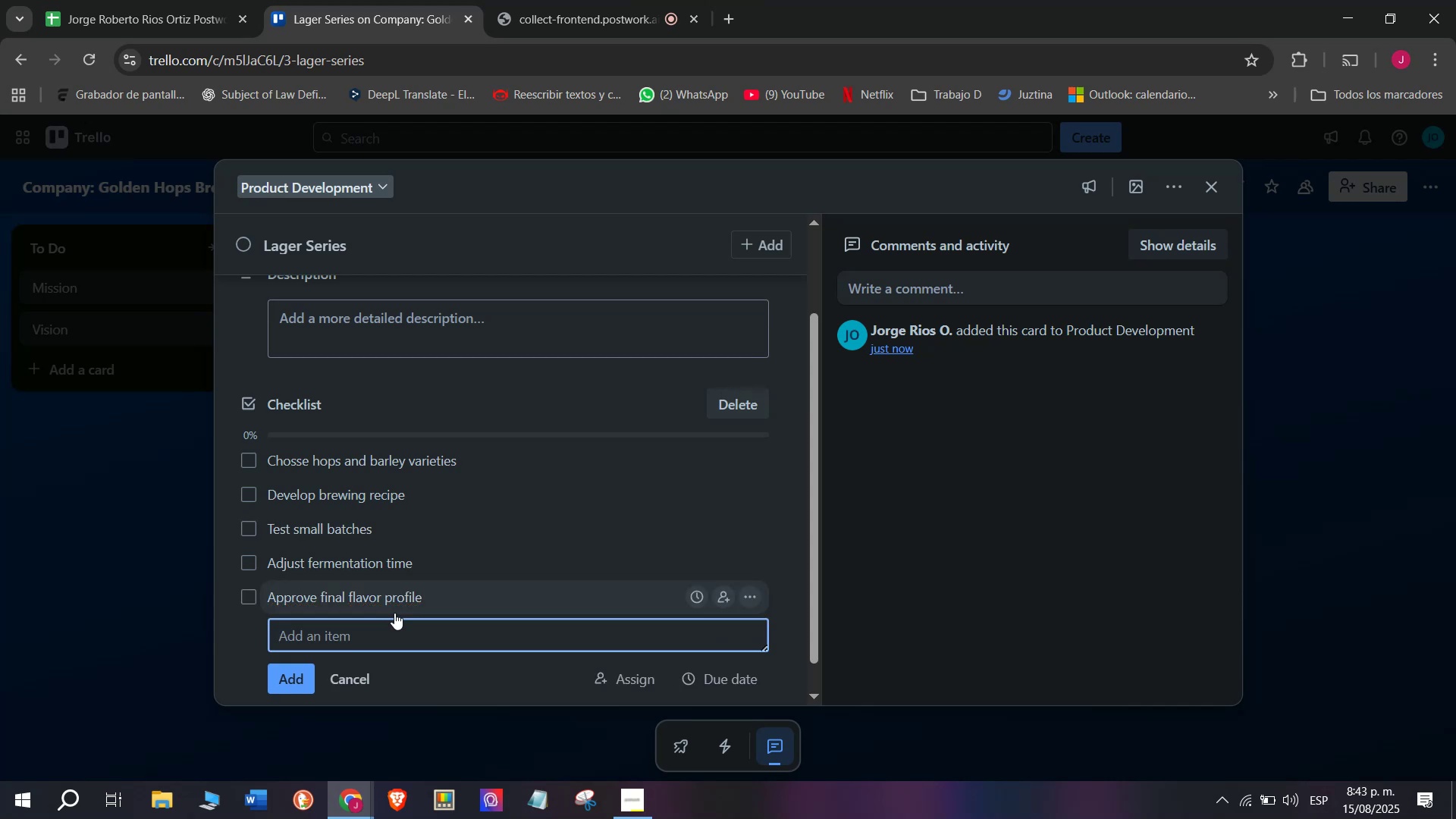 
scroll: coordinate [394, 613], scroll_direction: down, amount: 3.0
 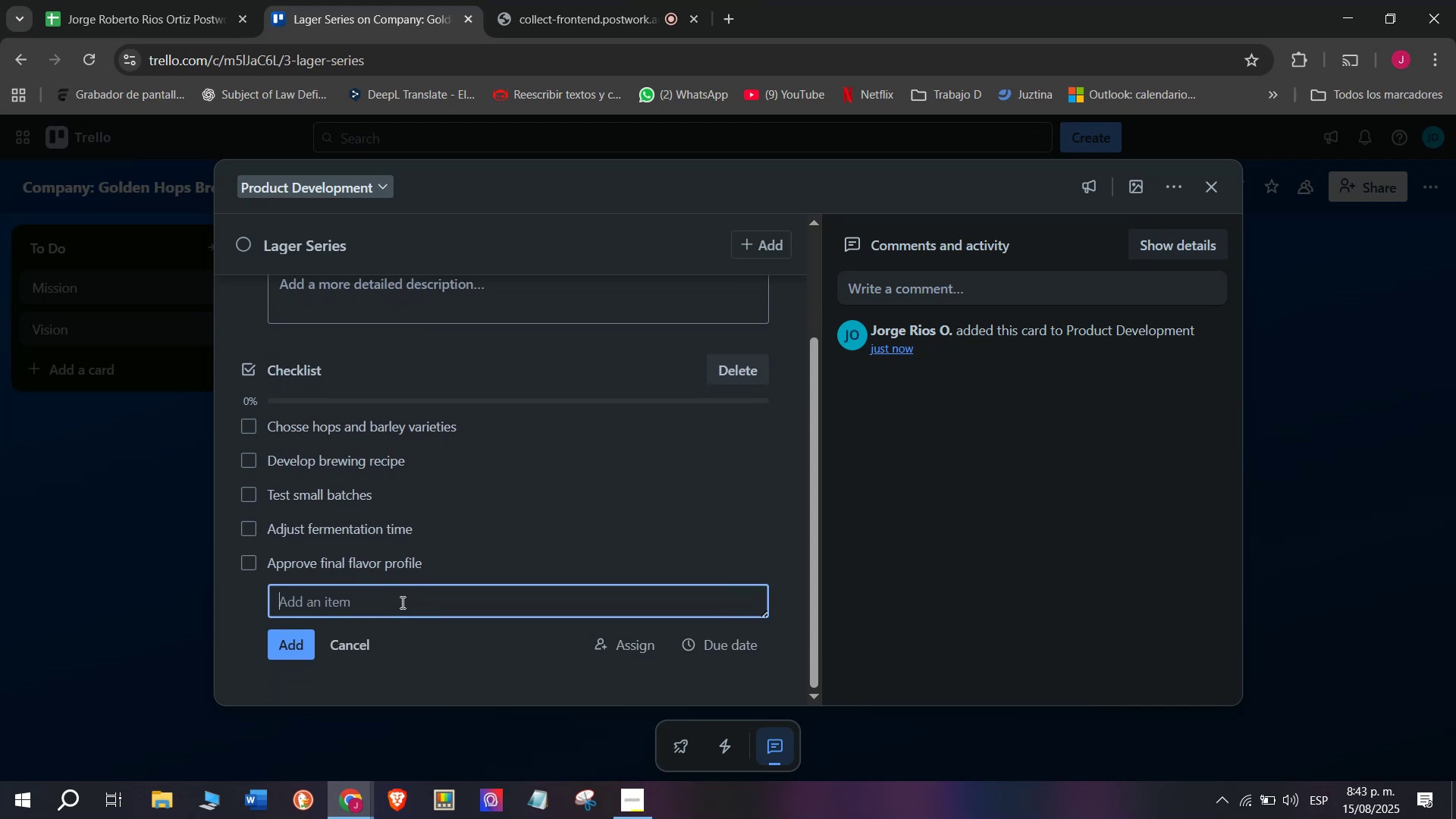 
type(Dc)
key(Backspace)
type(ocumen)
key(Backspace)
type(ntye)
key(Backspace)
key(Backspace)
type( production)
 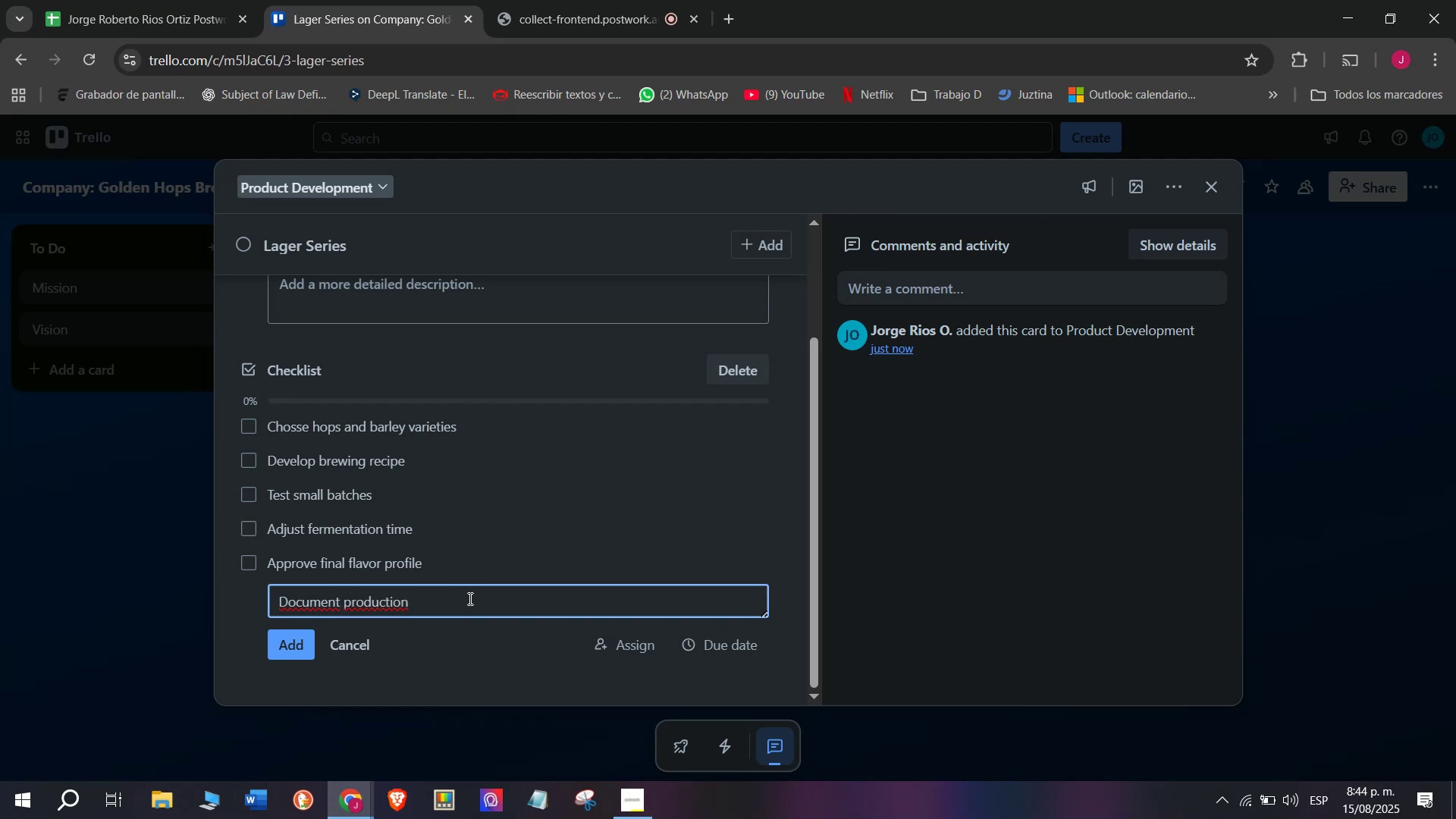 
type( steops)
key(Backspace)
key(Backspace)
key(Backspace)
type(os)
key(Backspace)
key(Backspace)
type(ops)
key(Backspace)
key(Backspace)
key(Backspace)
type(o)
key(Backspace)
type(ops)
key(Backspace)
key(Backspace)
key(Backspace)
type(ps)
 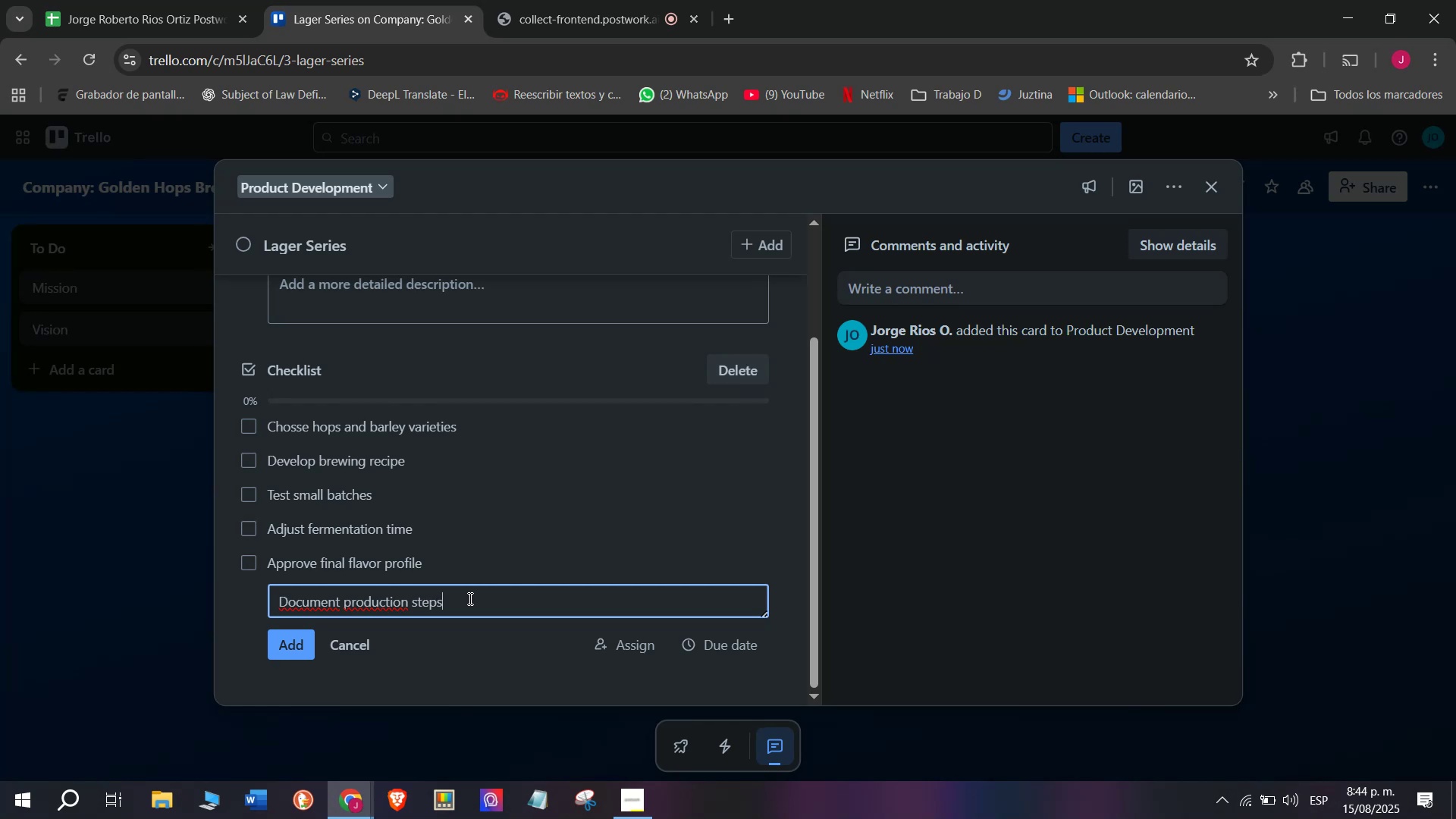 
key(Enter)
 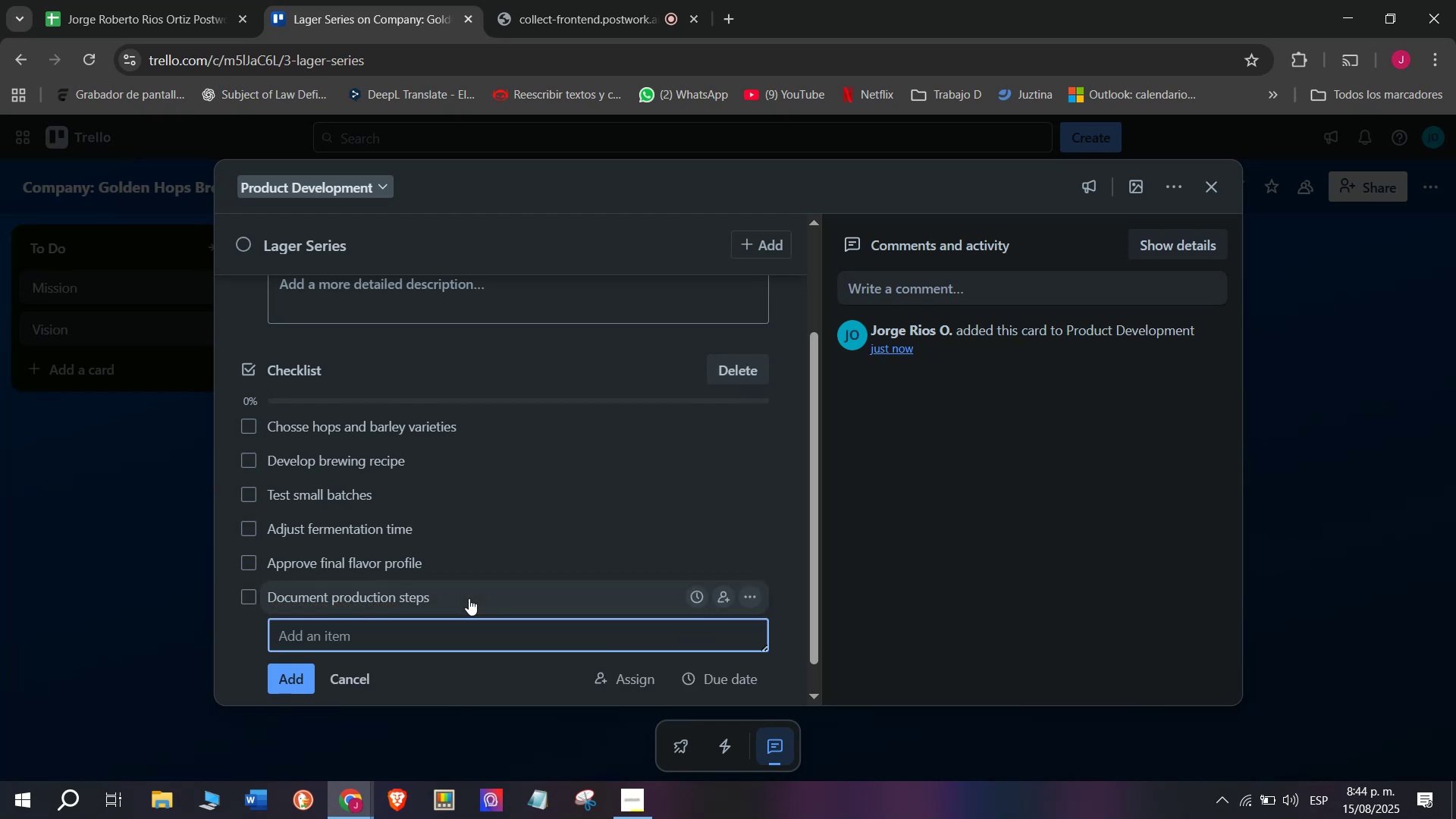 
scroll: coordinate [451, 513], scroll_direction: up, amount: 4.0
 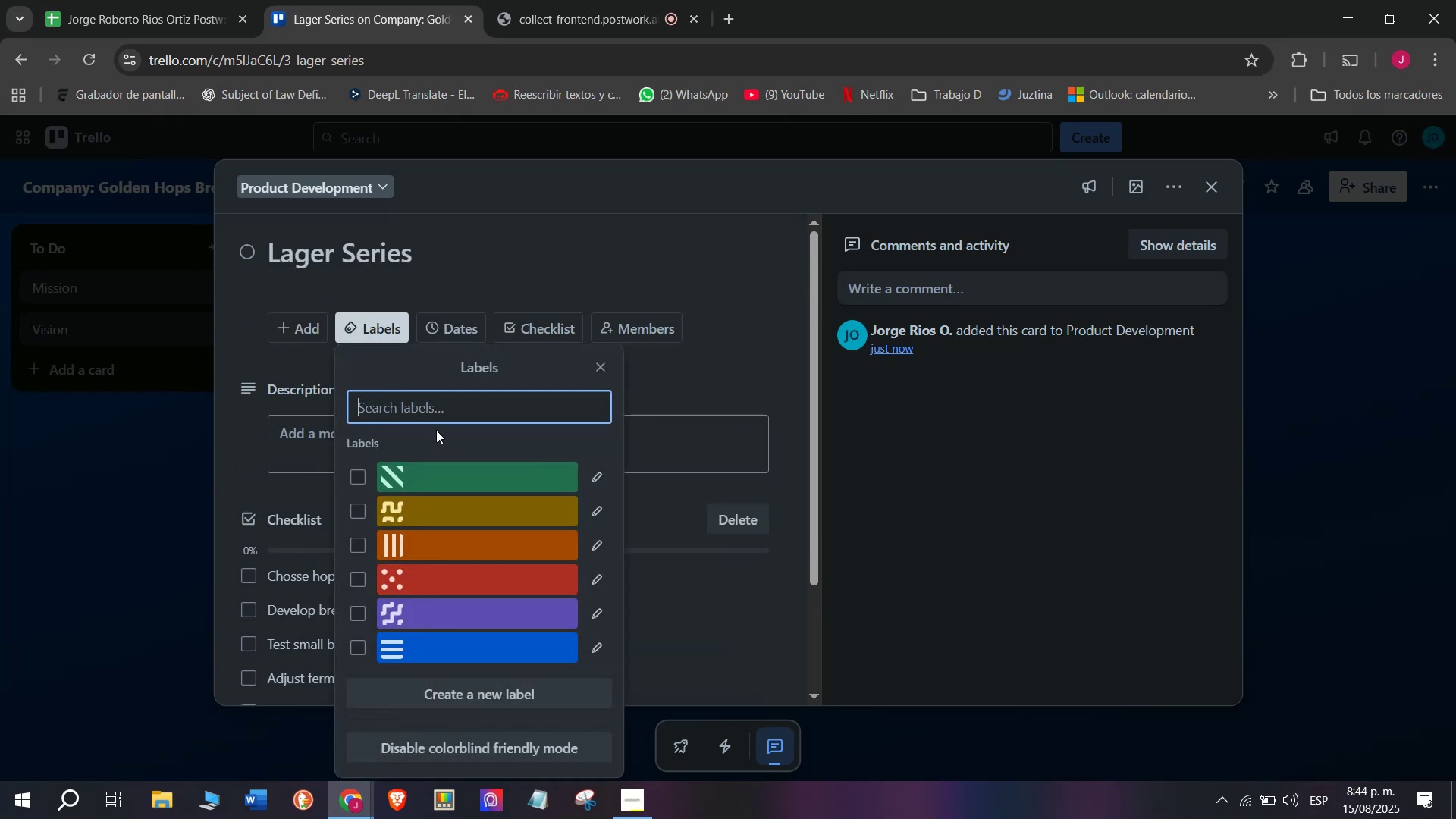 
left_click([455, 471])
 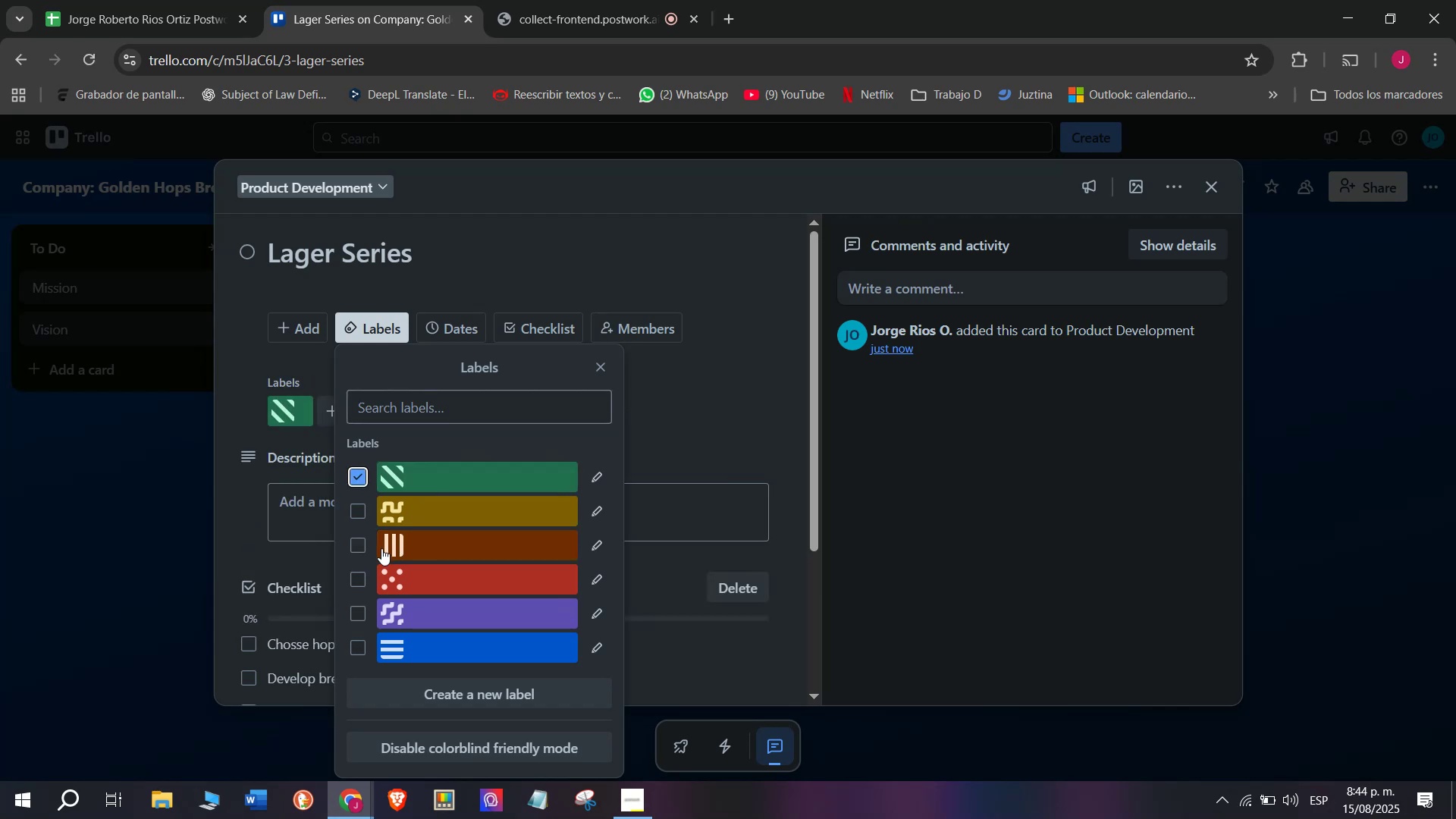 
scroll: coordinate [245, 586], scroll_direction: down, amount: 2.0
 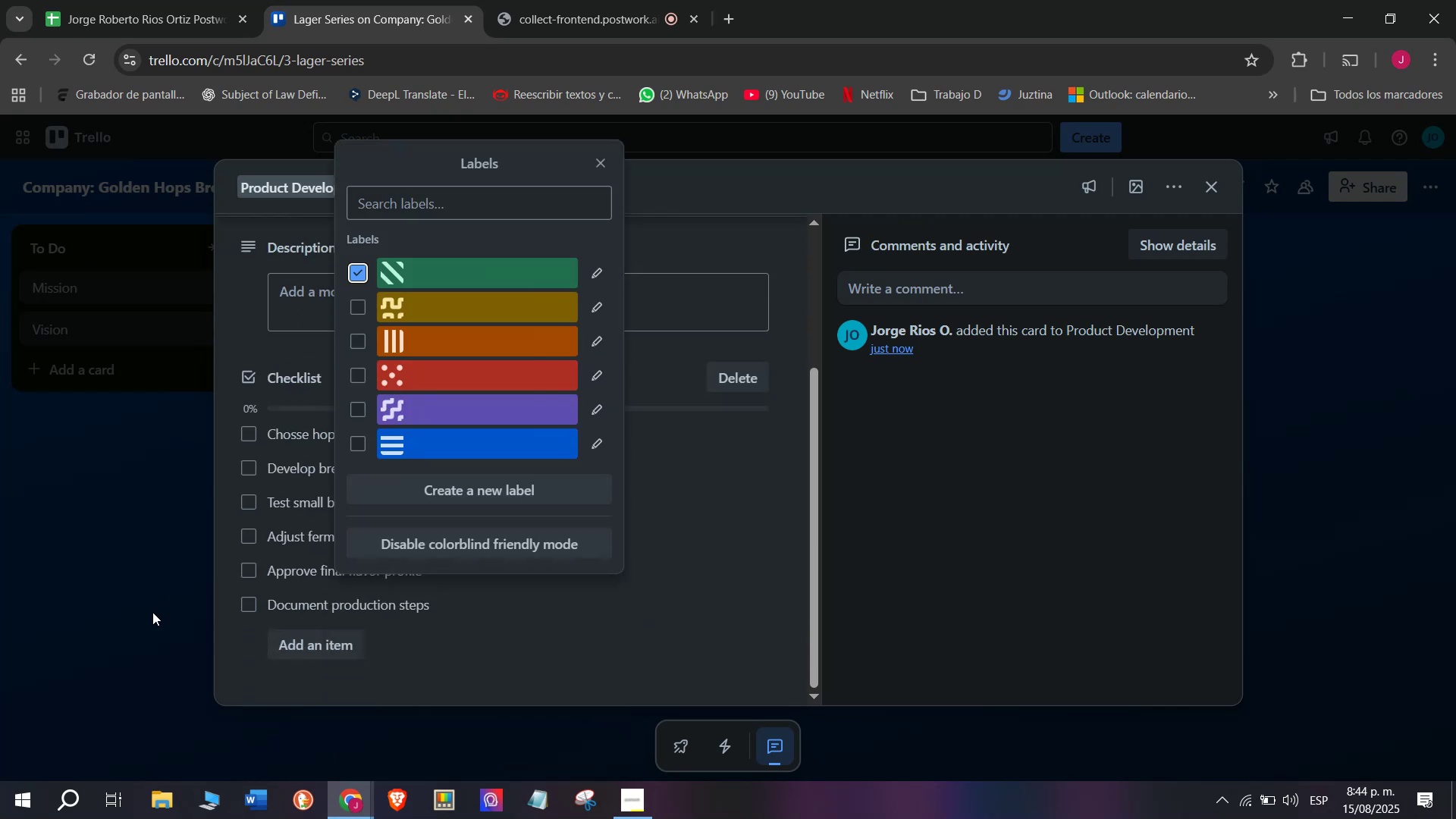 
left_click([133, 618])
 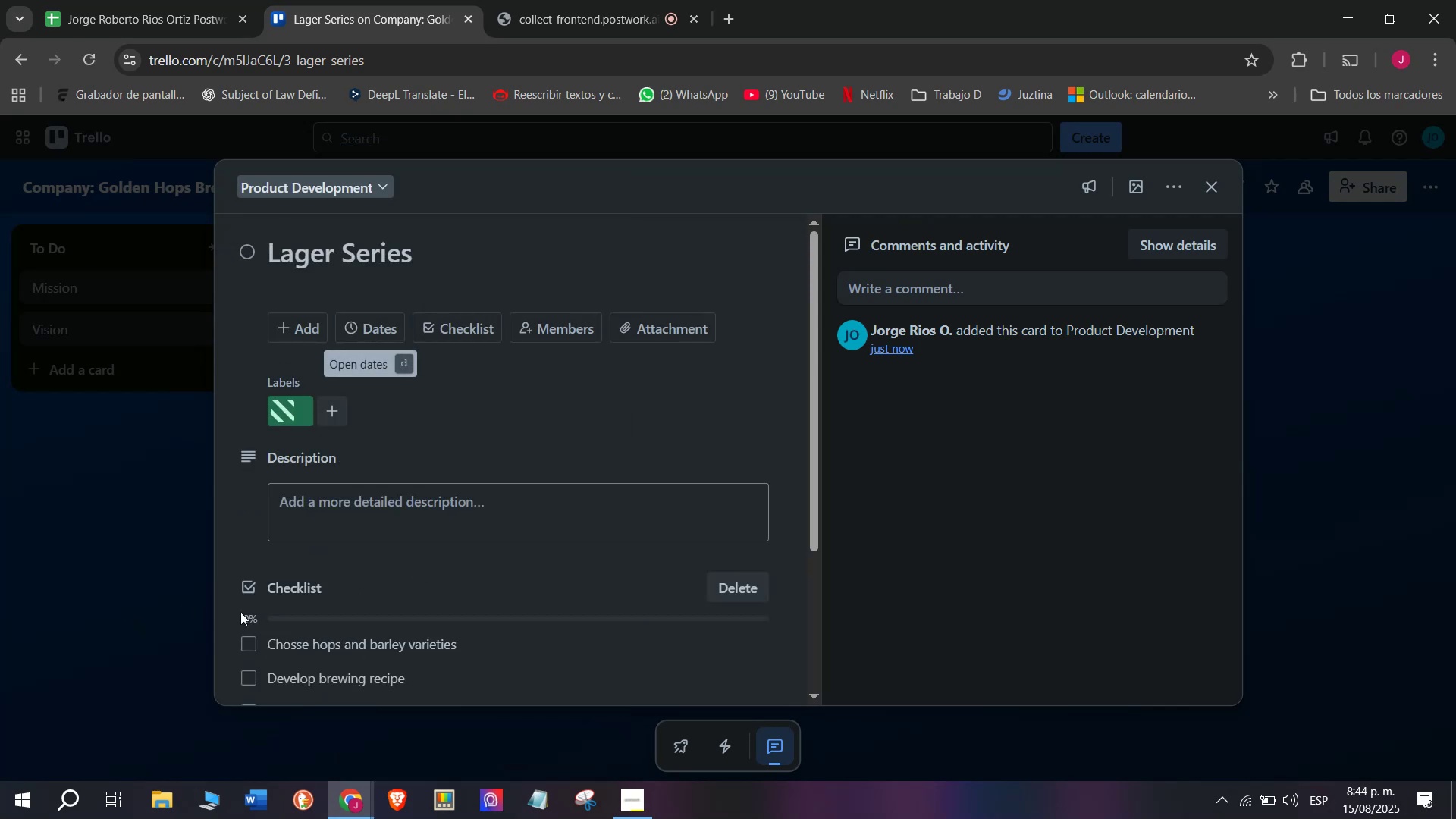 
left_click([155, 620])
 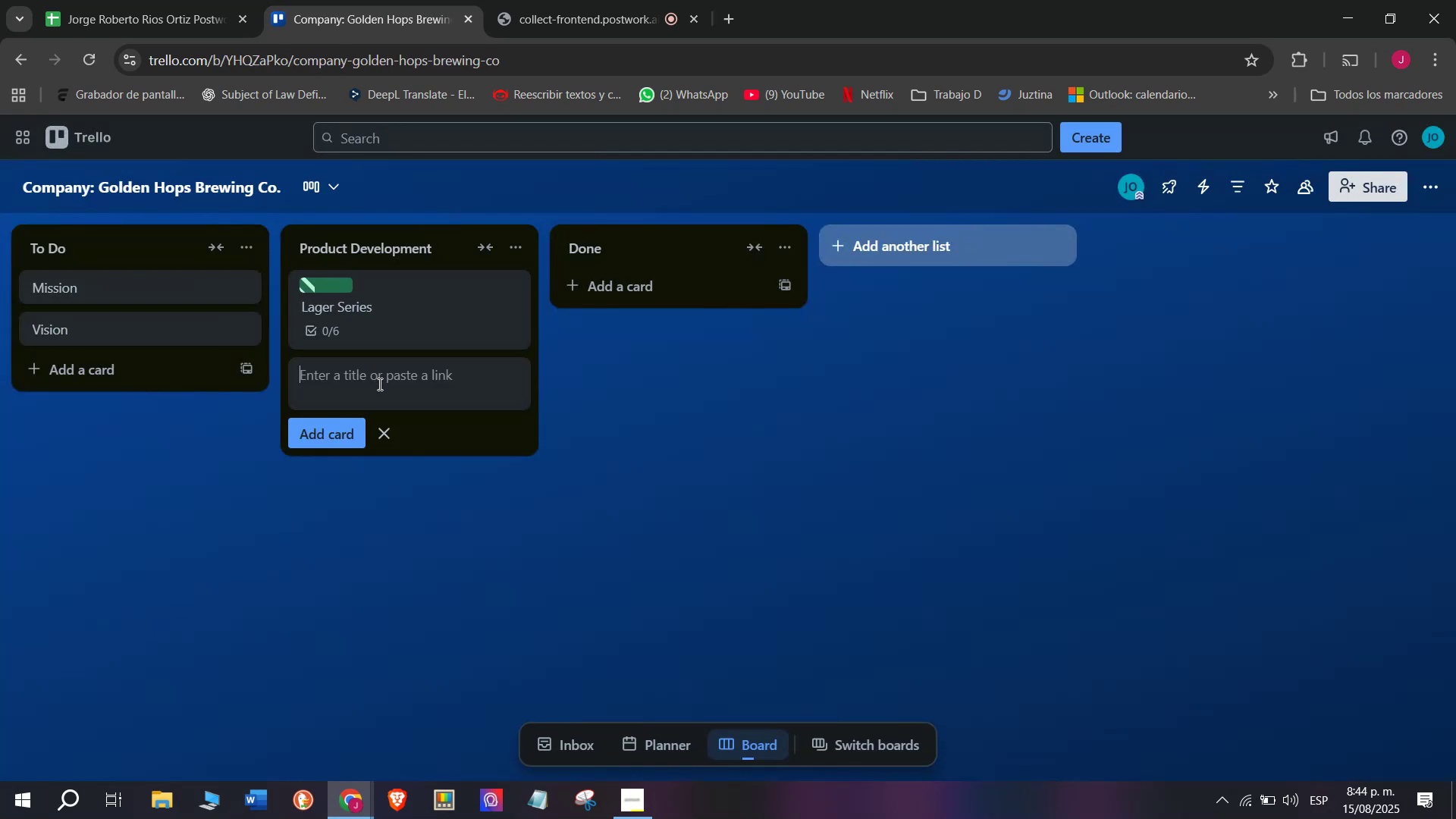 
double_click([544, 0])
 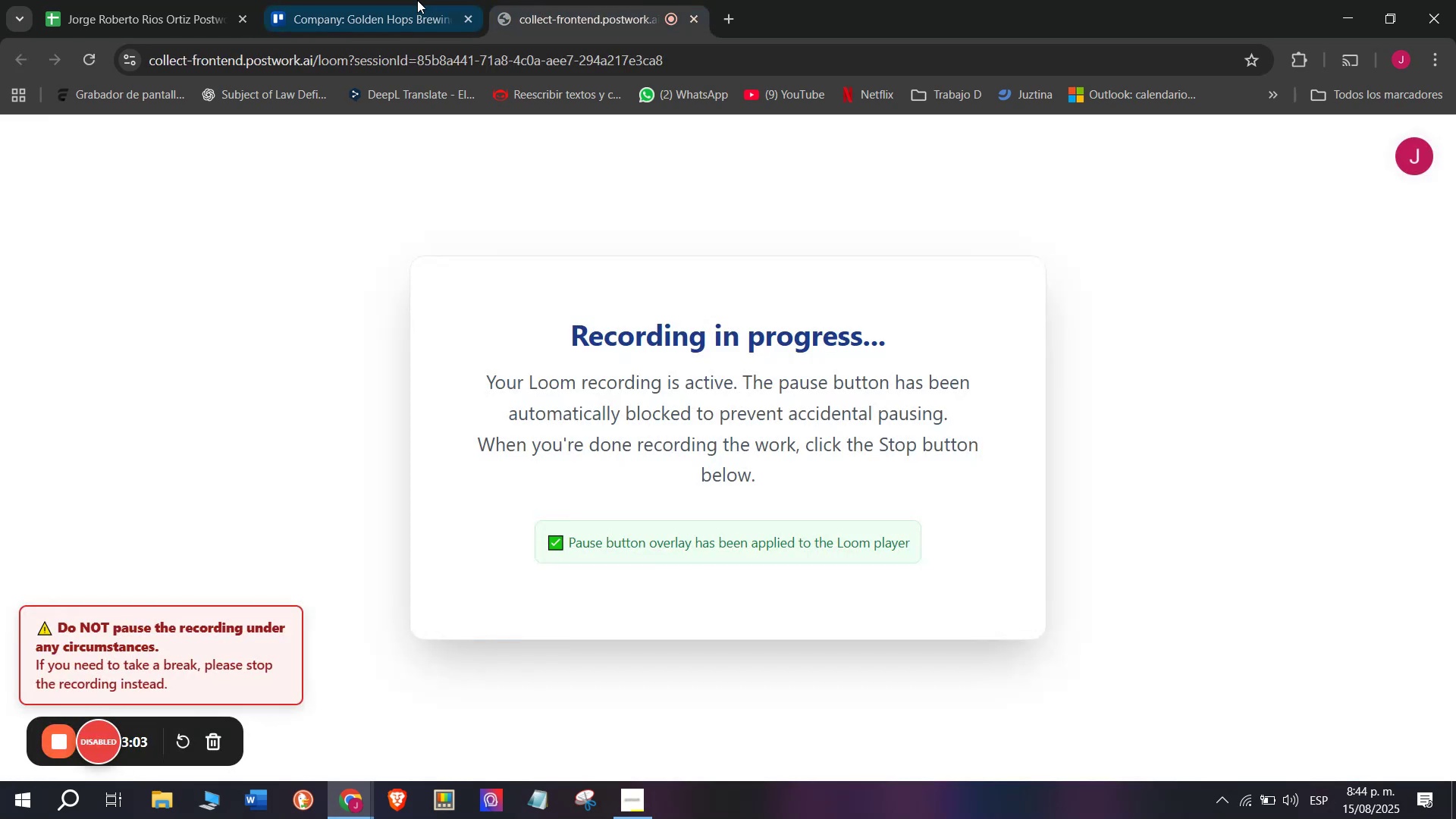 
triple_click([417, 0])
 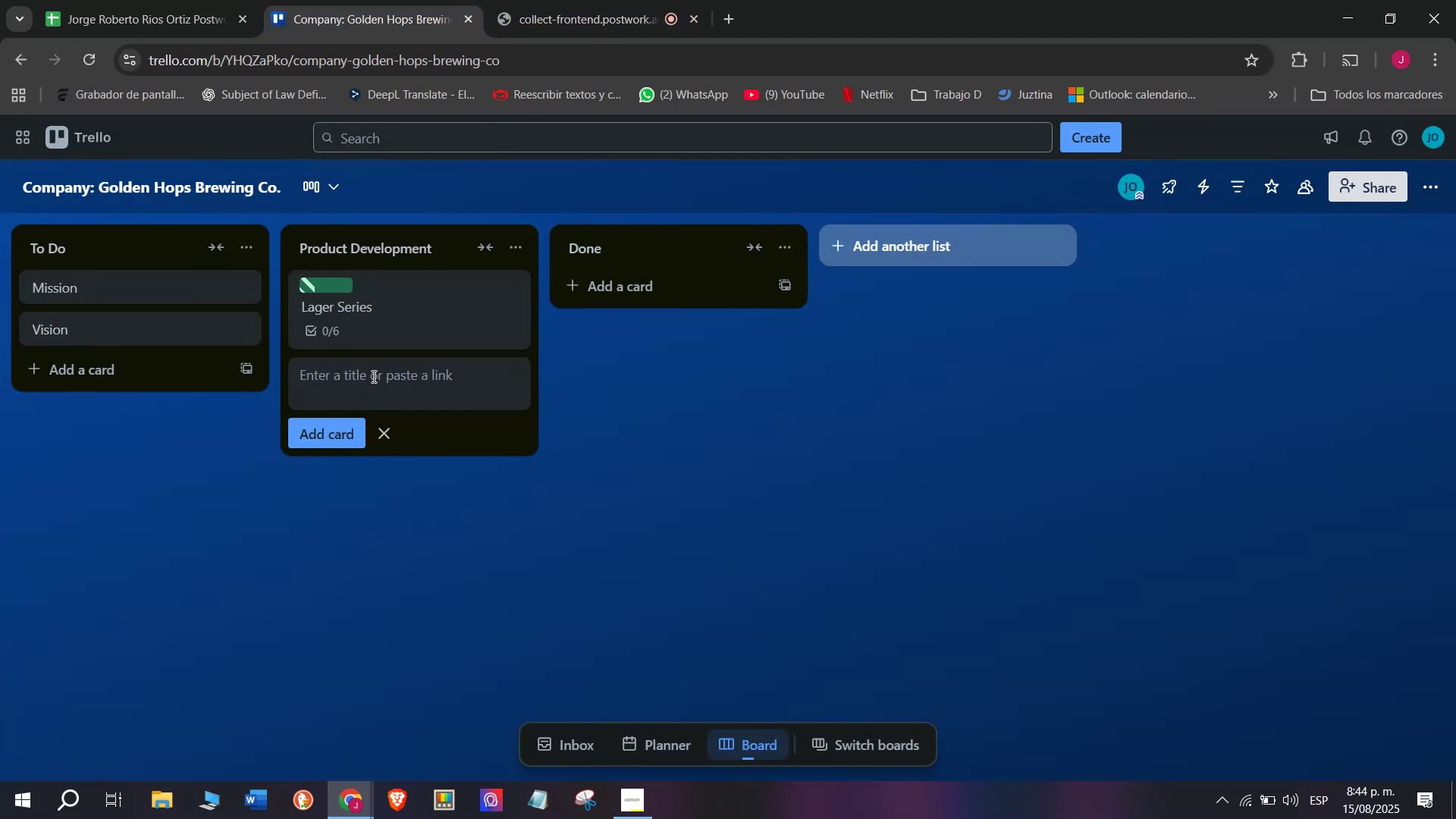 
wait(6.71)
 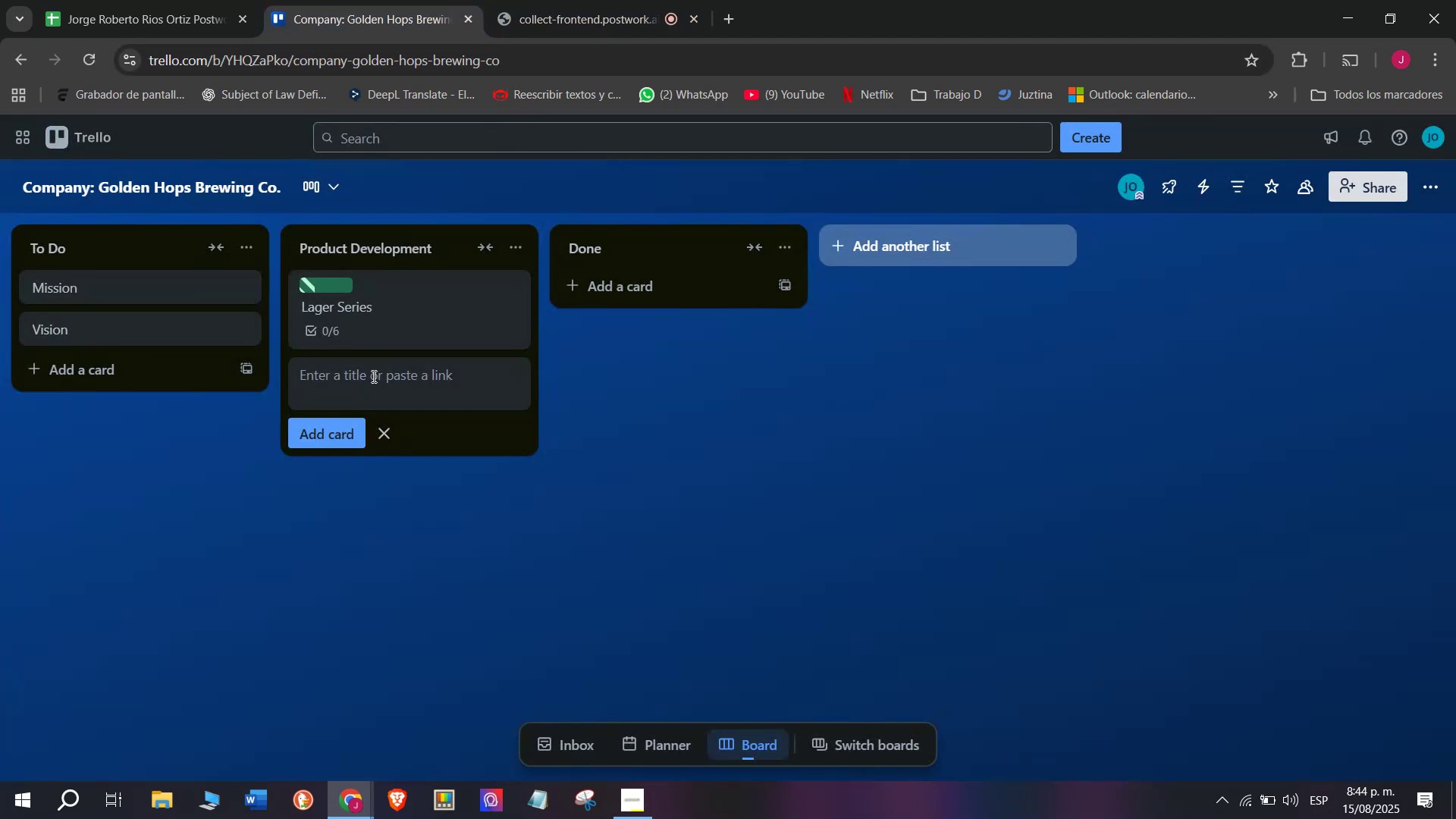 
type(Ipa)
key(Backspace)
key(Backspace)
key(Backspace)
type(Ipoa)
key(Backspace)
key(Backspace)
key(Backspace)
key(Backspace)
type(IPA Serir)
key(Backspace)
type(es )
 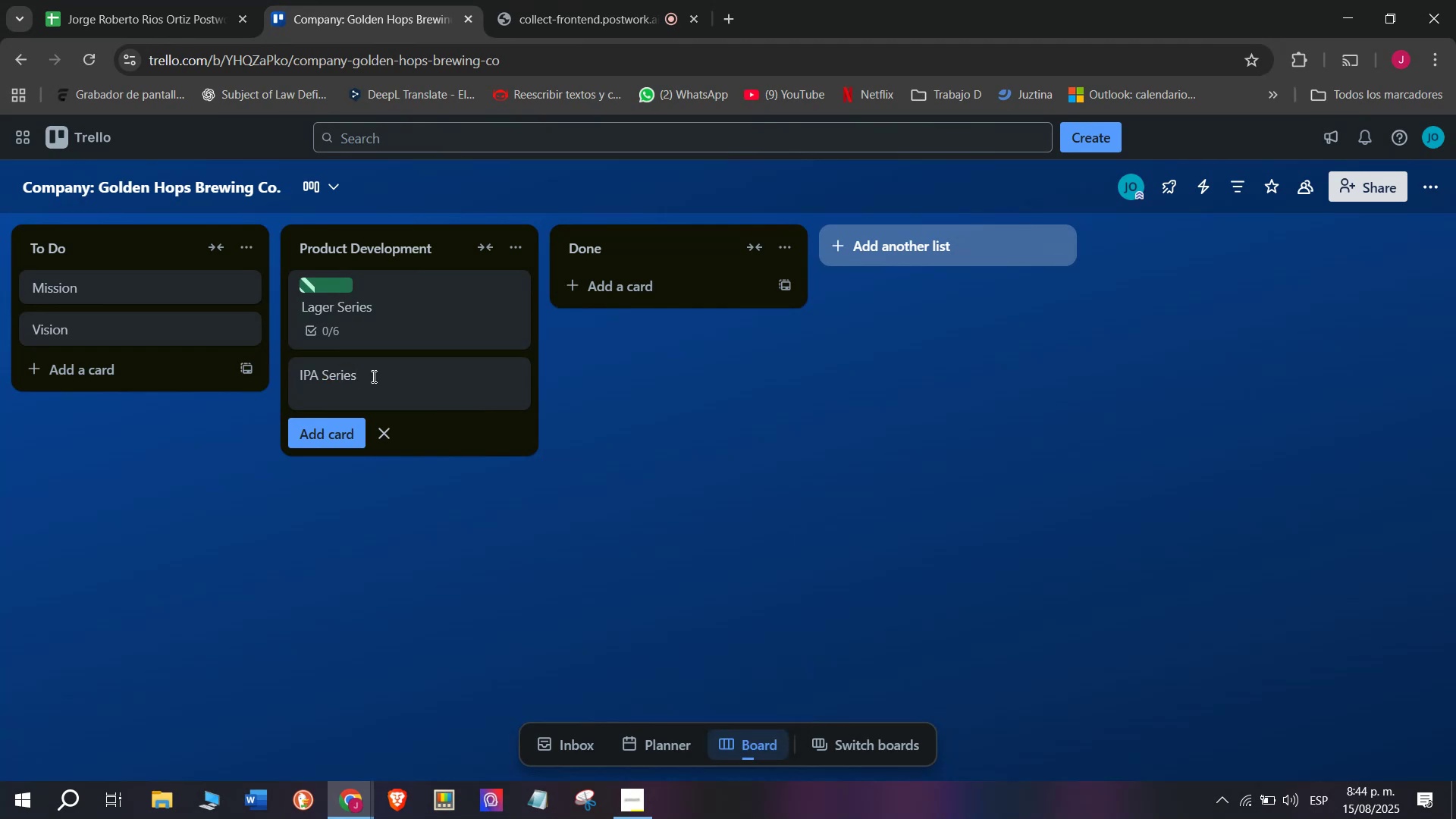 
key(Enter)
 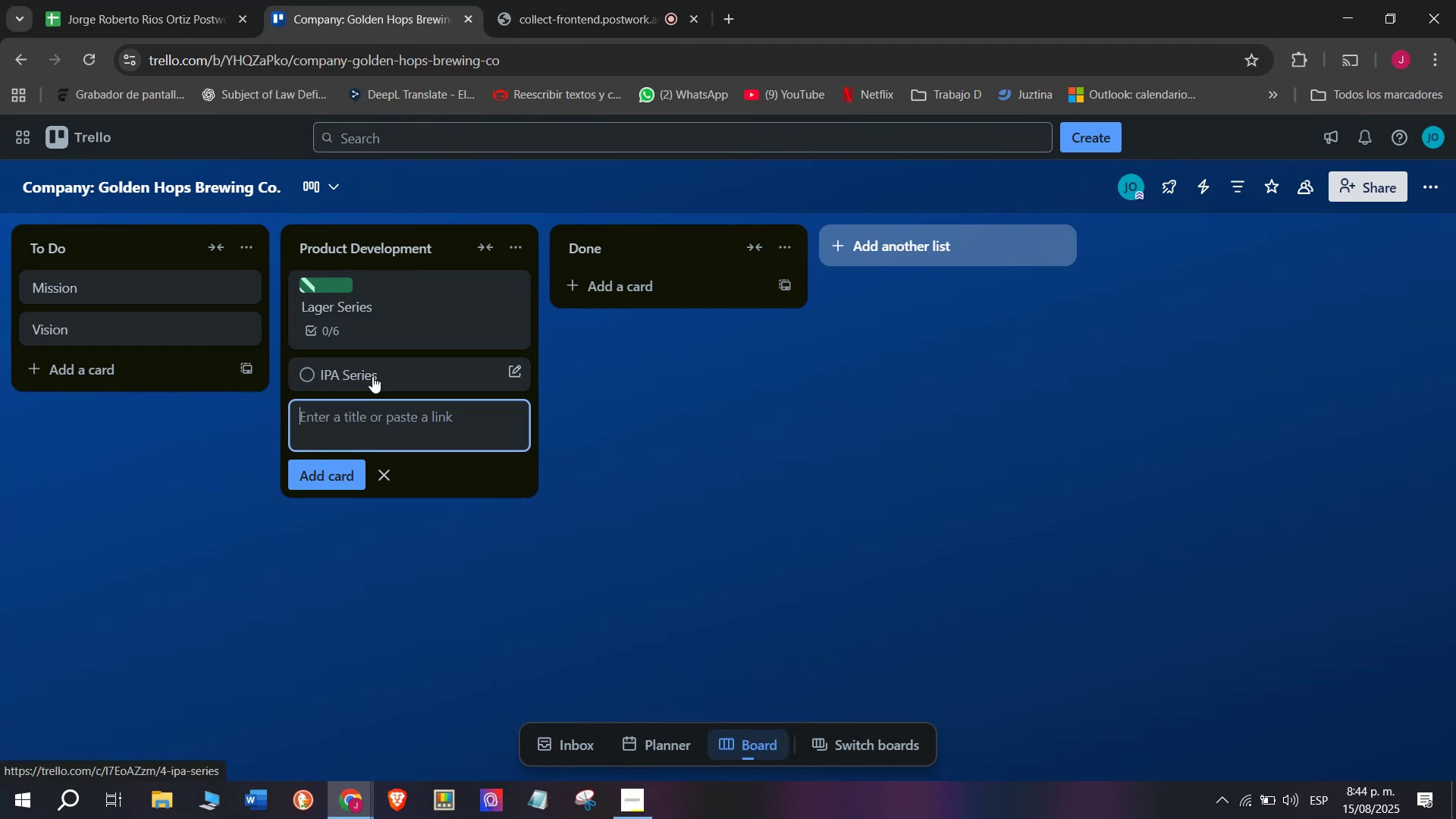 
left_click([372, 376])
 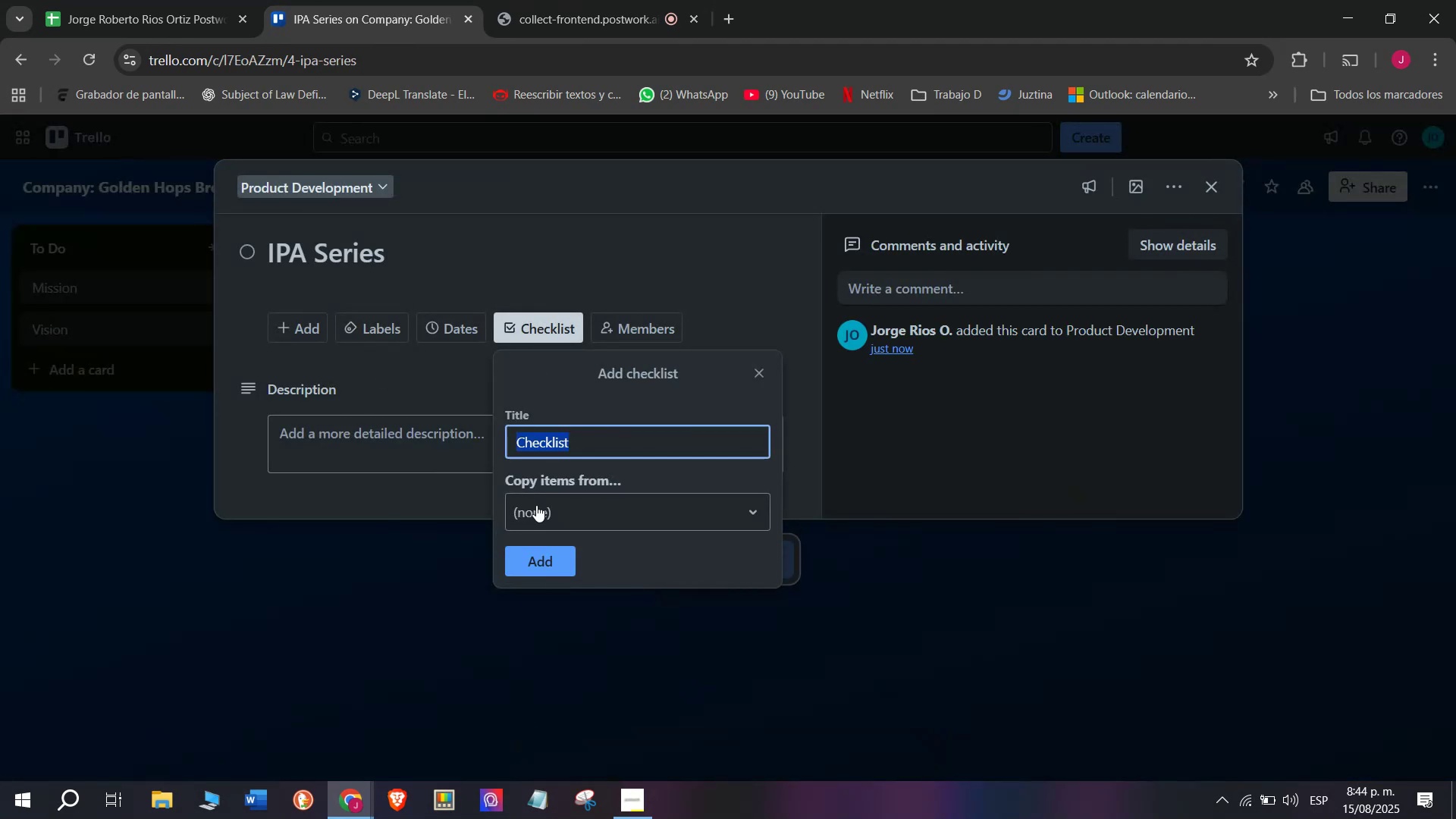 
left_click([556, 560])
 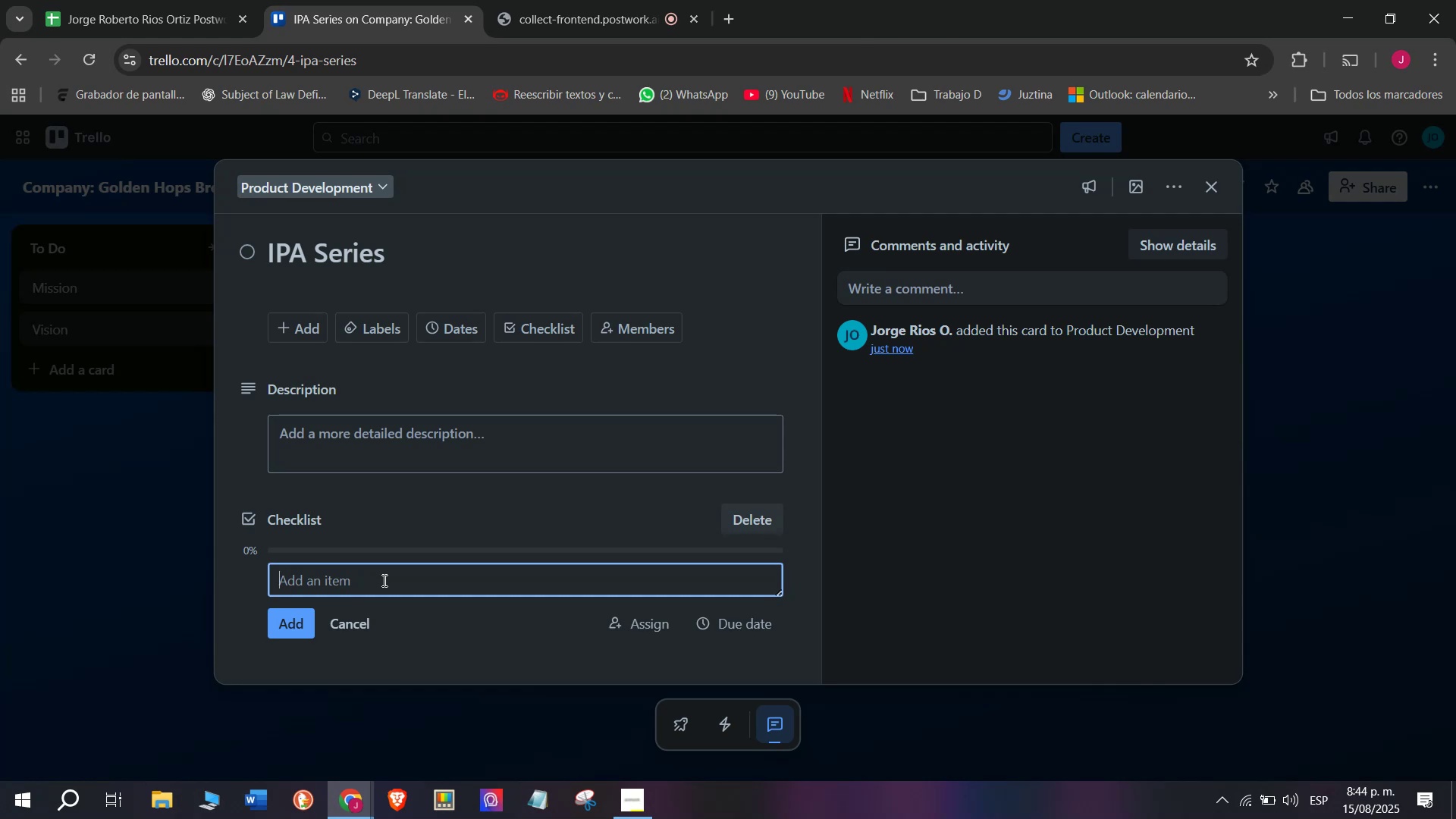 
type(Selke)
key(Backspace)
key(Backspace)
key(Backspace)
type(lect )
 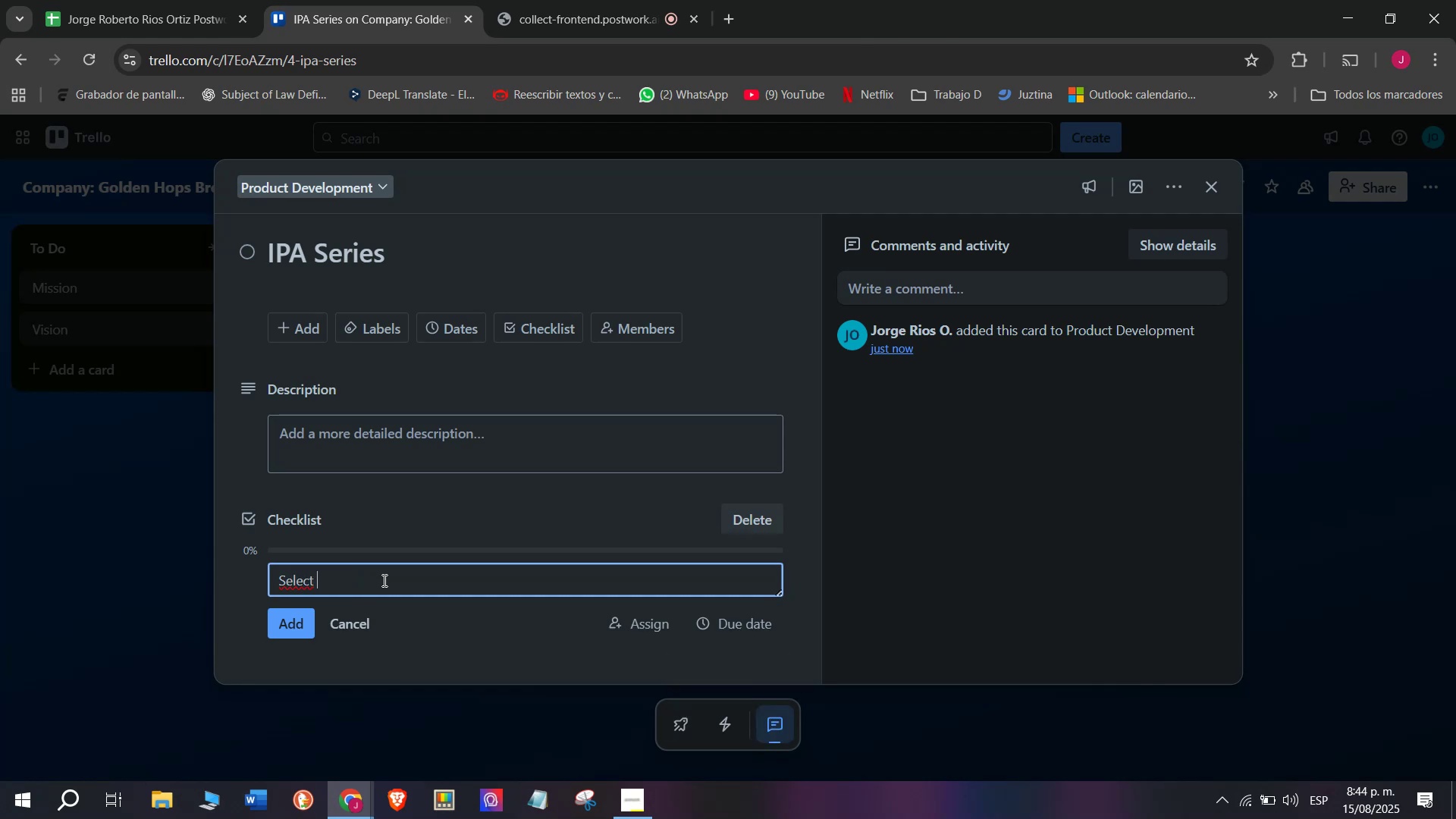 
type(hot)
key(Backspace)
type(p blend )
 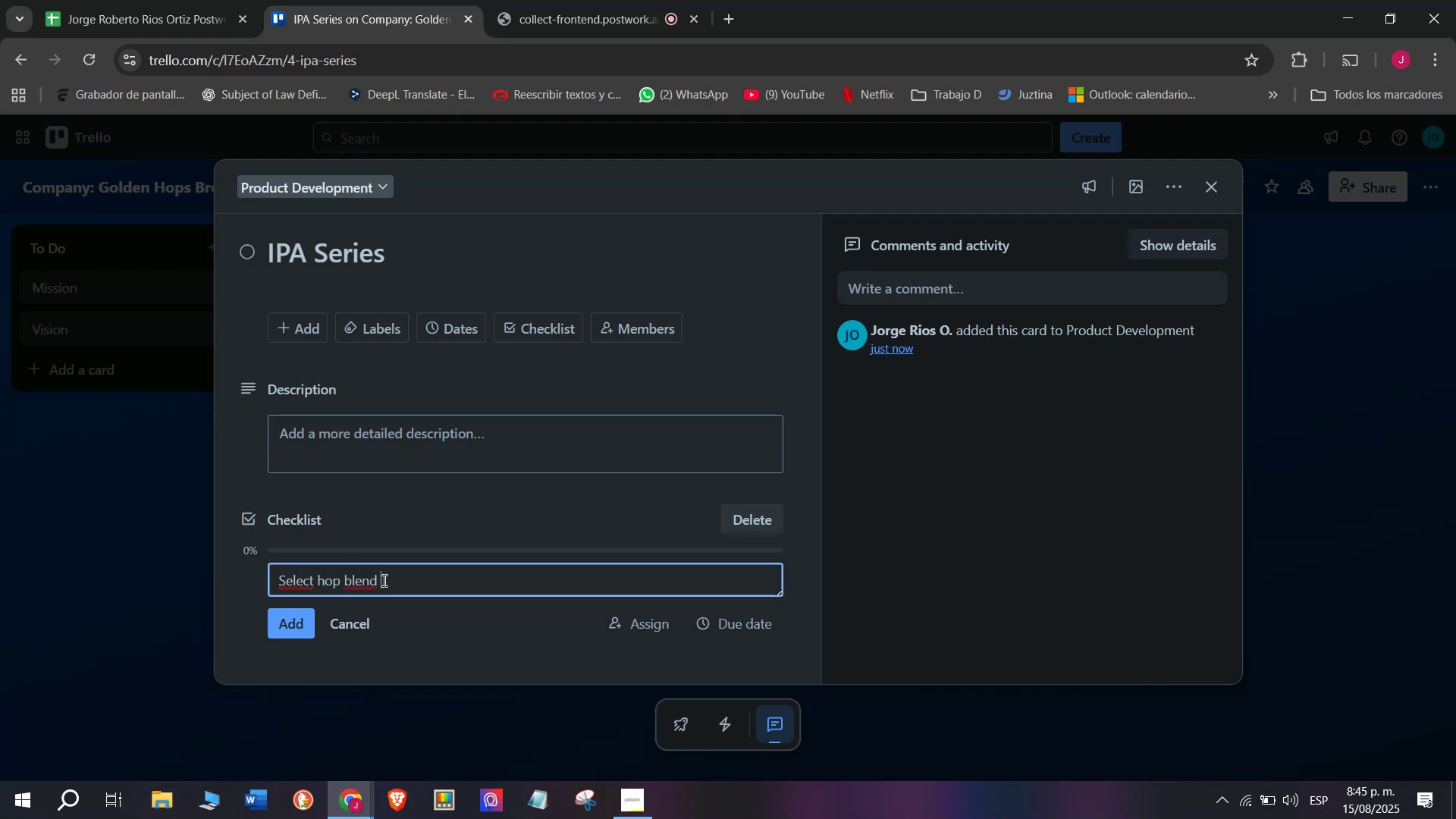 
key(Enter)
 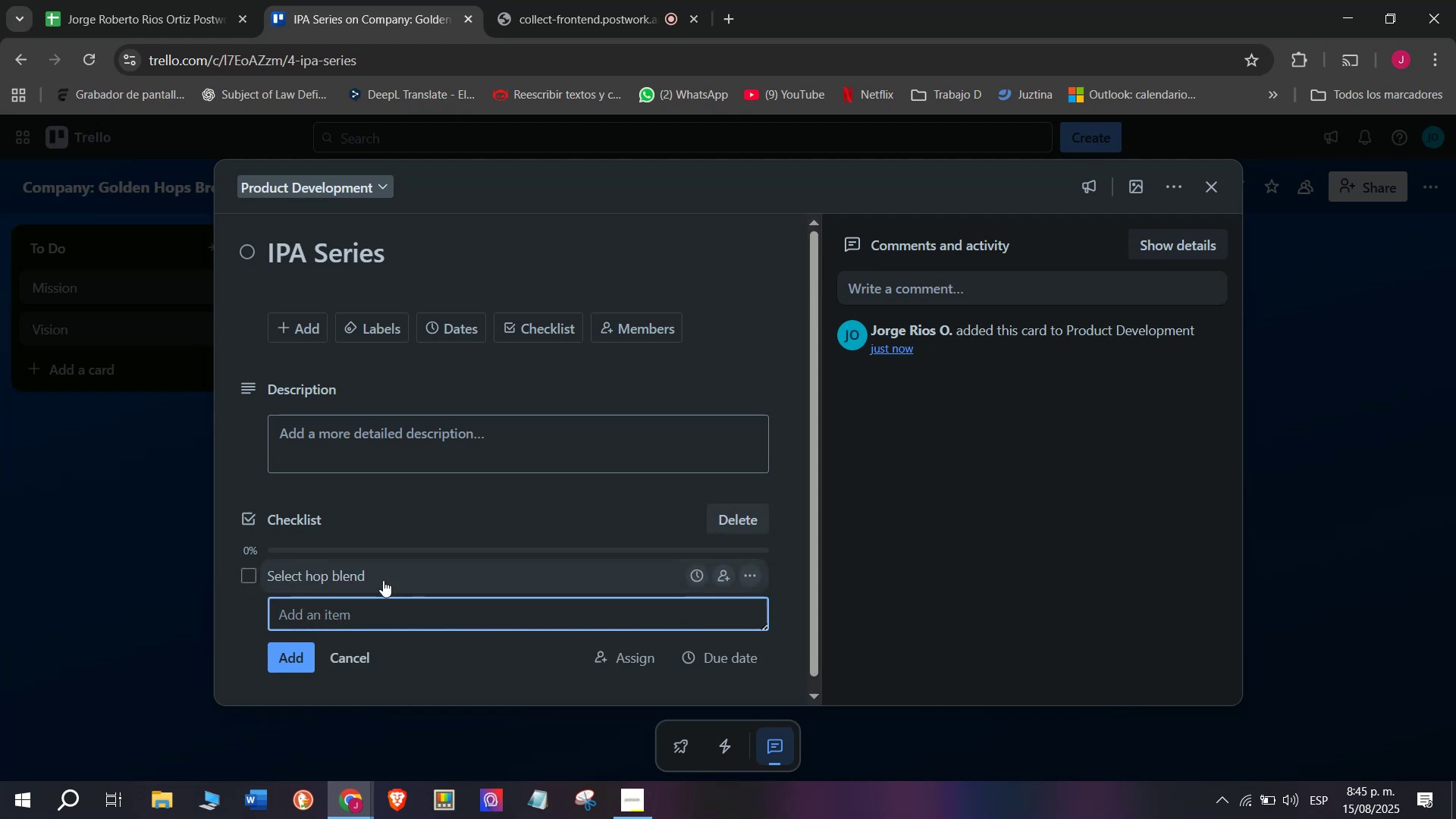 
left_click([358, 613])
 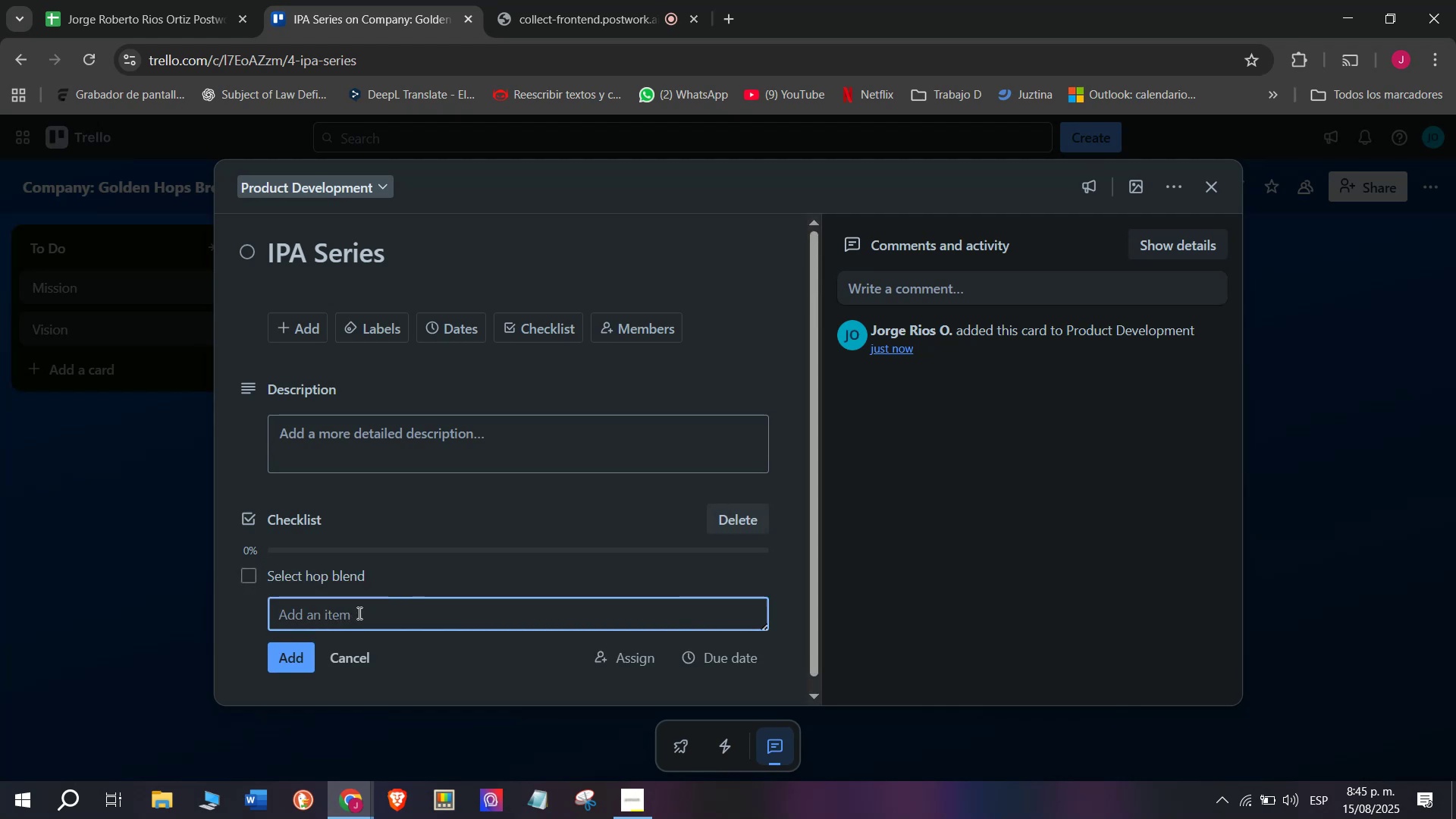 
type(Decide alcohol`)
key(Backspace)
key(Backspace)
key(Backspace)
key(Backspace)
type(hol perce)
 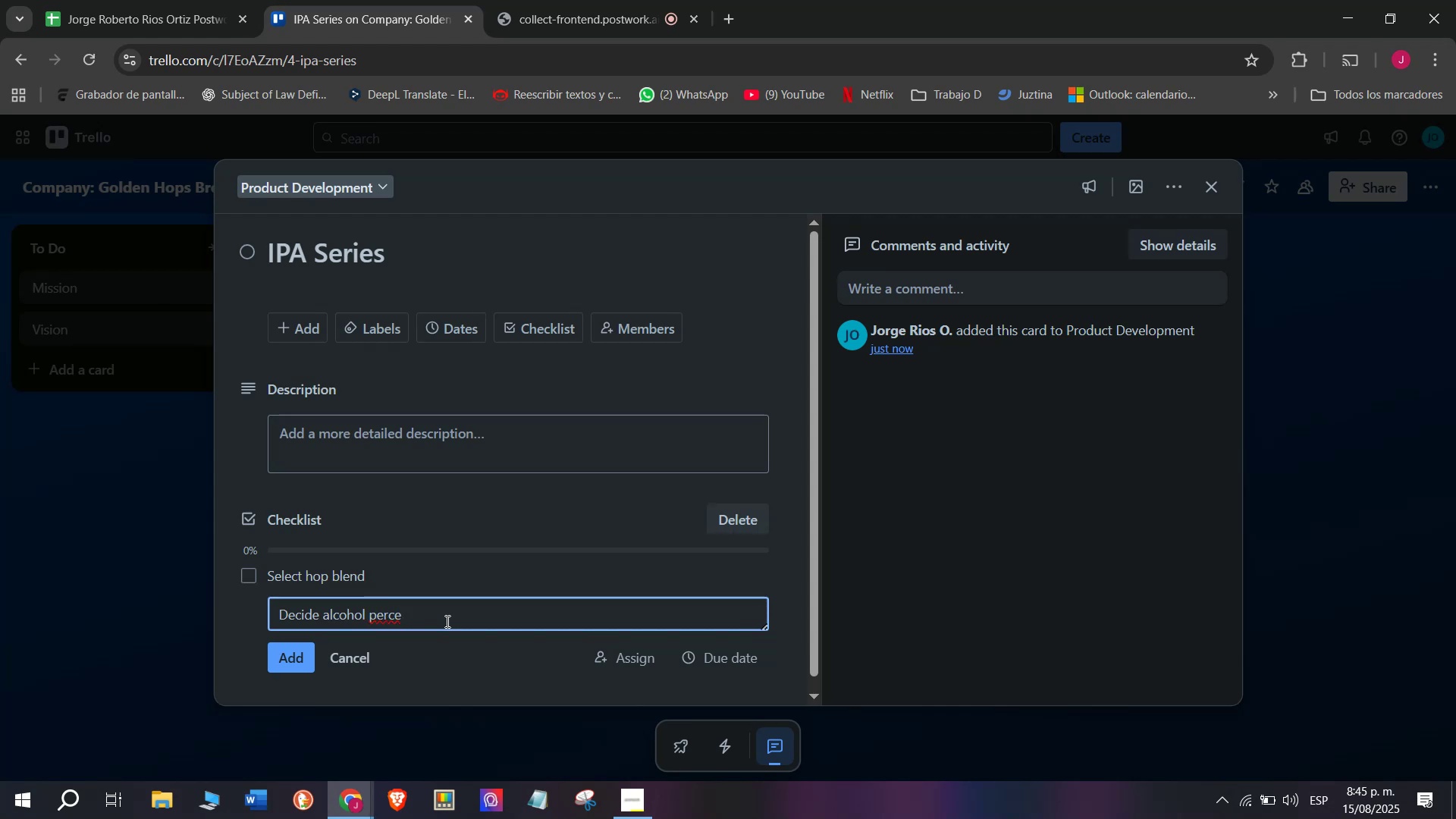 
wait(6.83)
 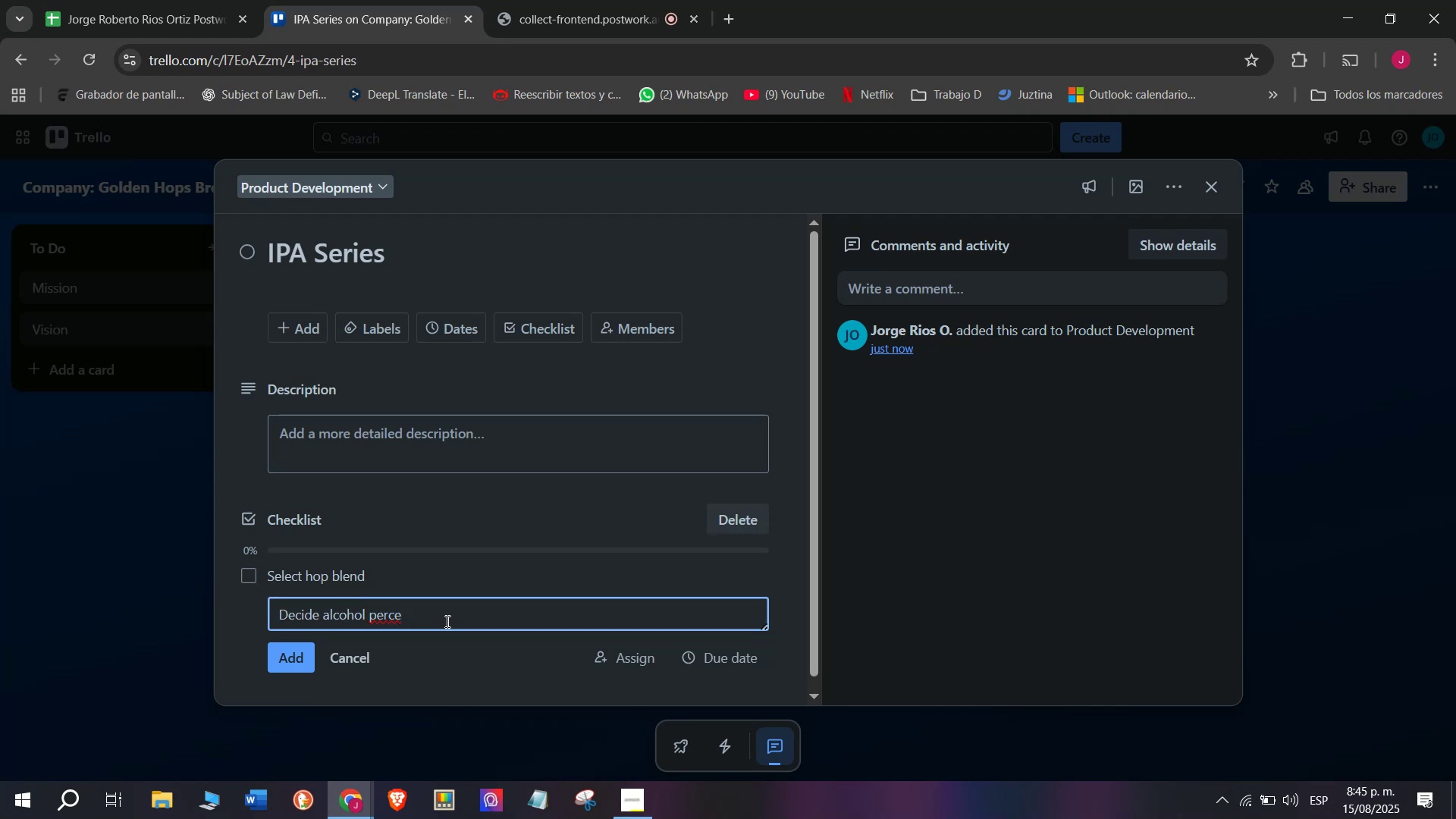 
type(ntage)
 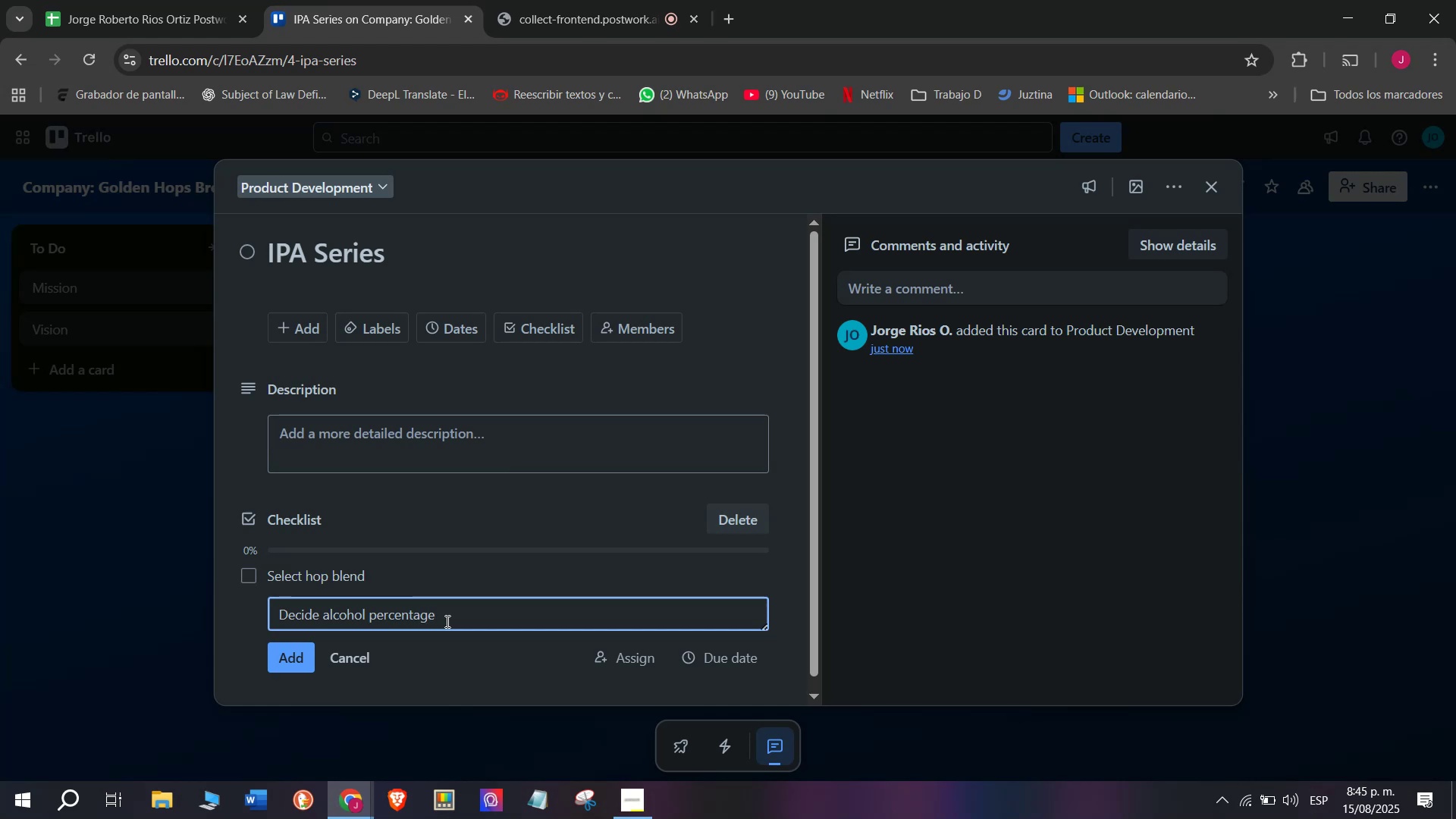 
key(Enter)
 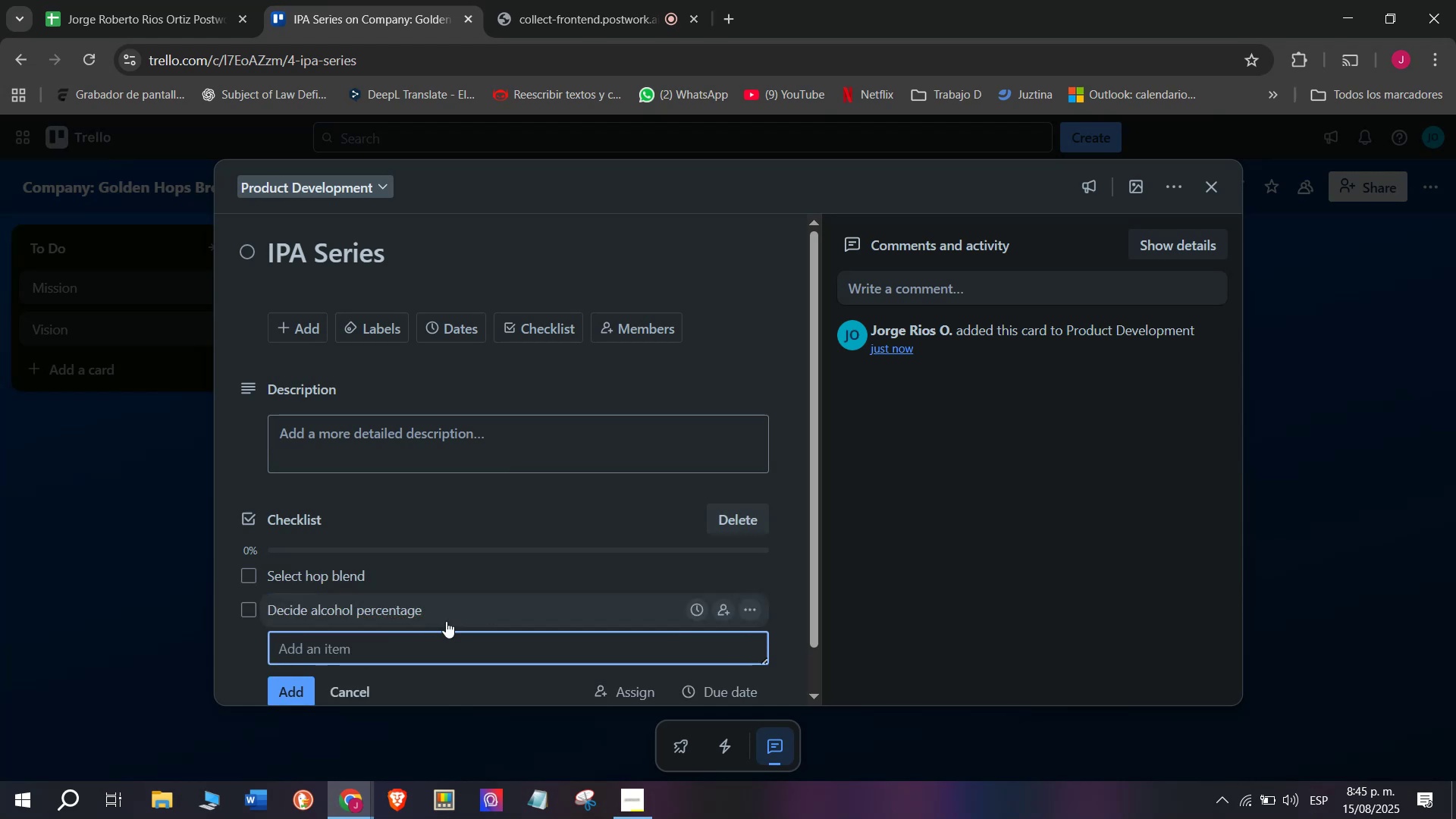 
left_click([443, 648])
 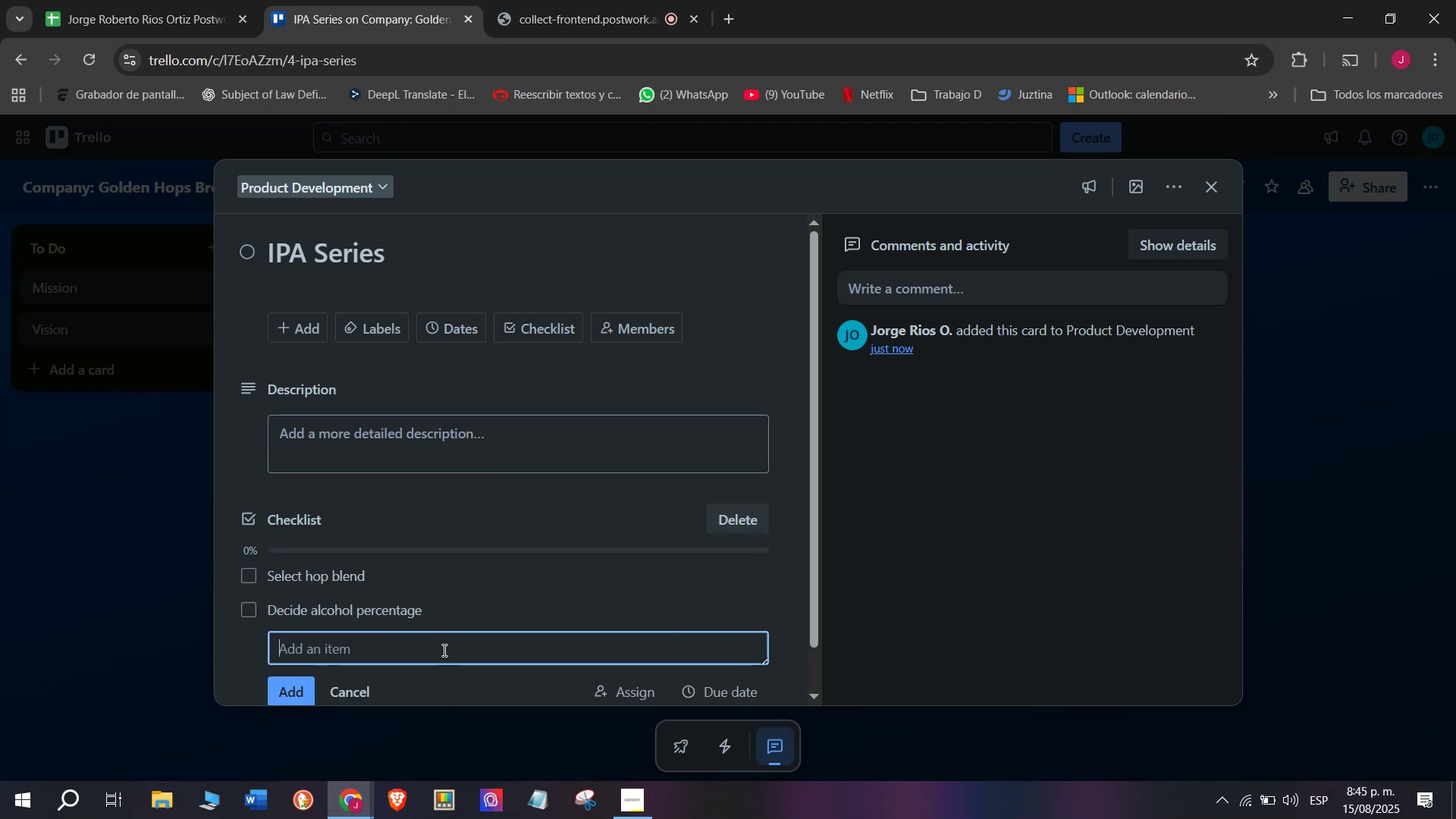 
type(Exper)
 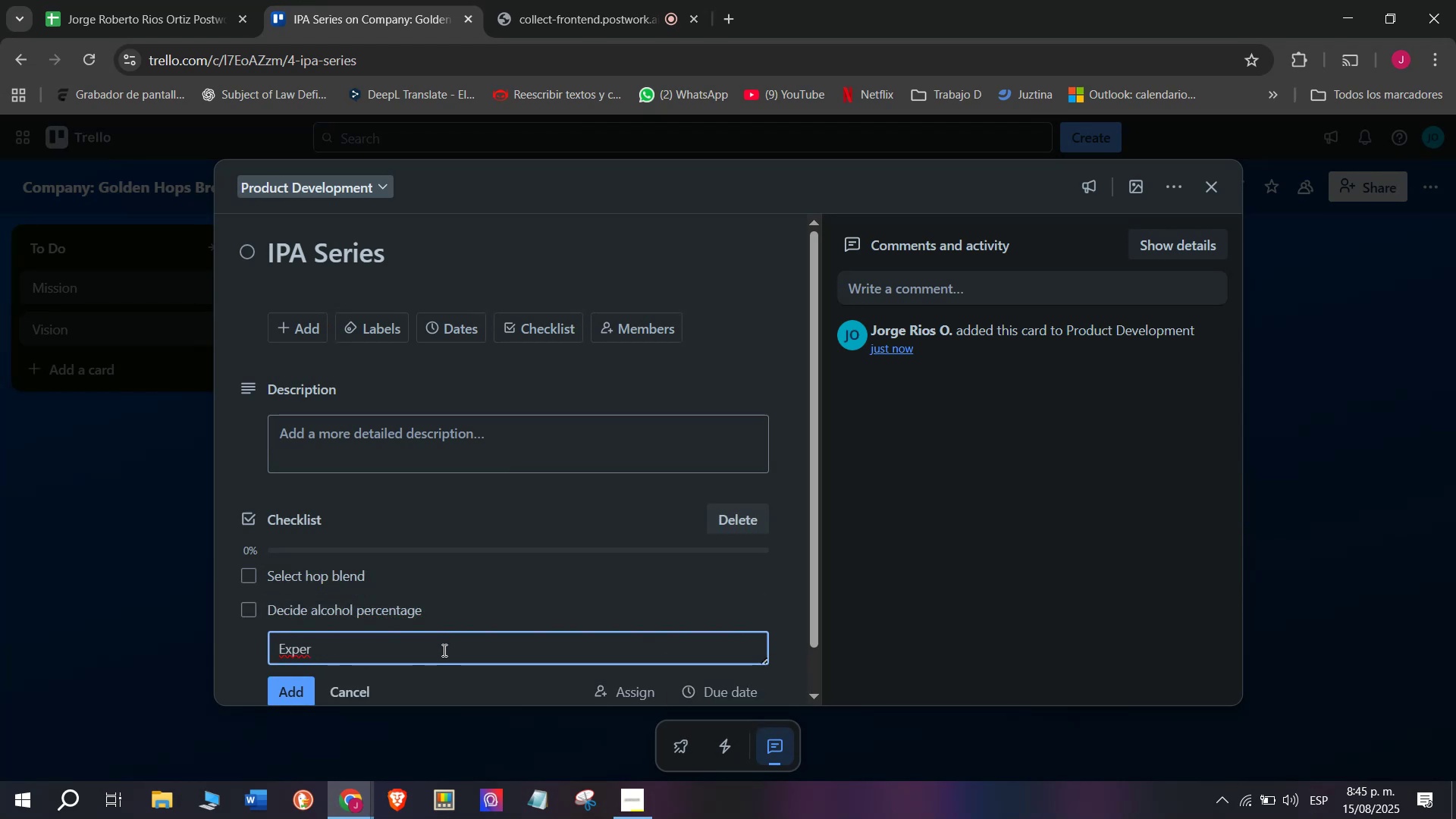 
type(iment with bittern)
key(Backspace)
type(b)
key(Backspace)
type(nee)
key(Backspace)
type(ss)
 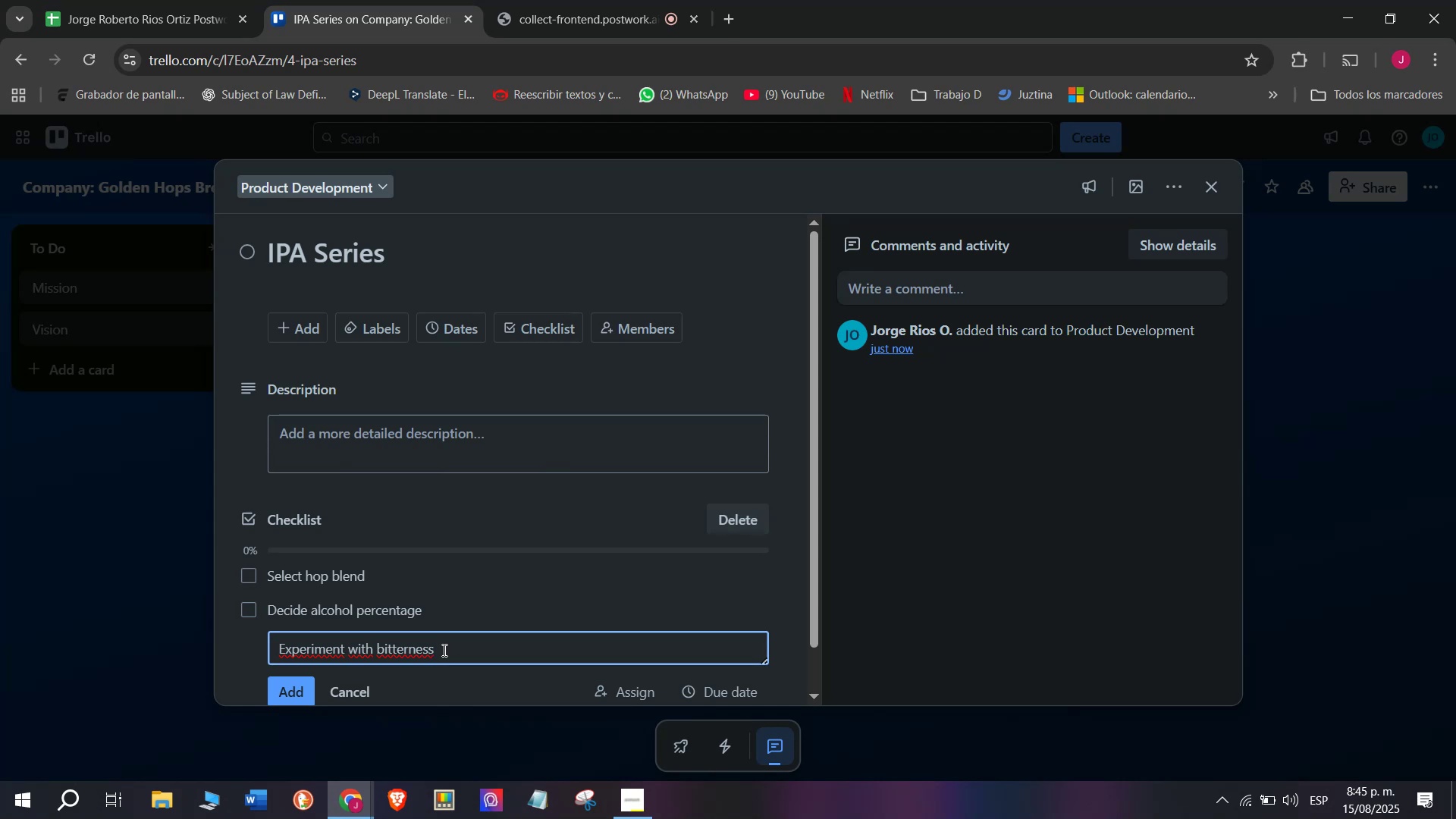 
wait(5.27)
 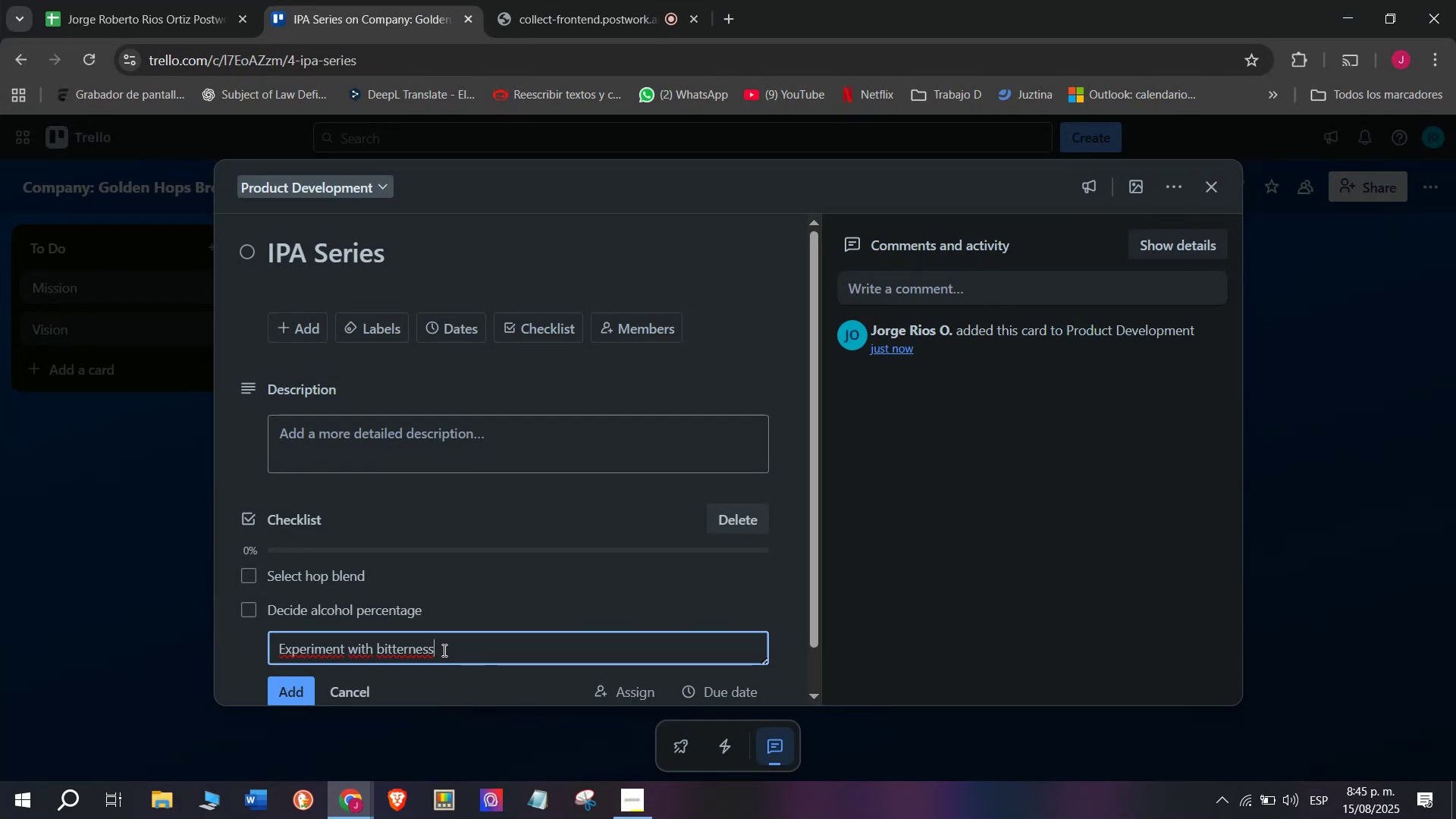 
type( le)
 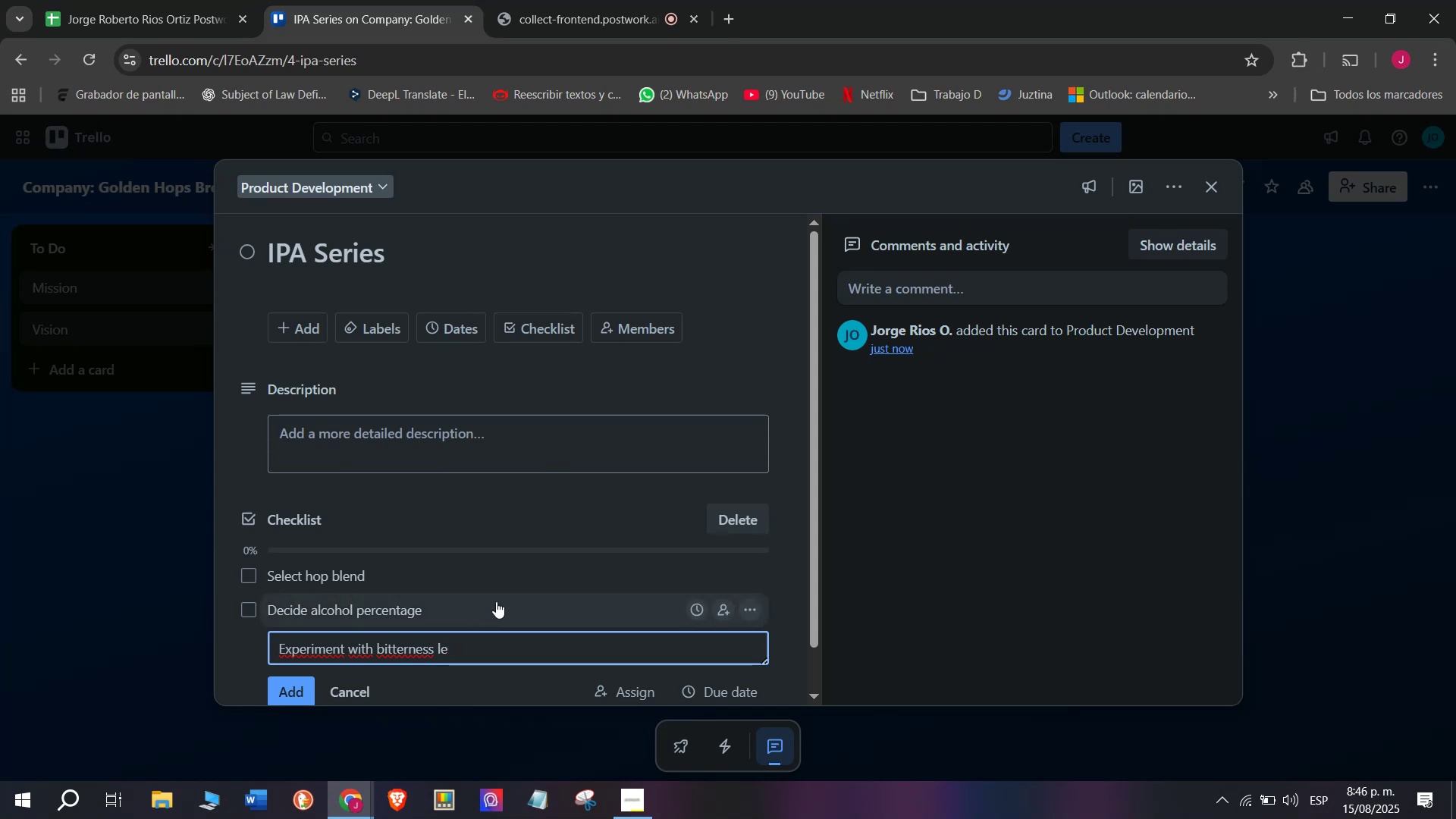 
wait(6.7)
 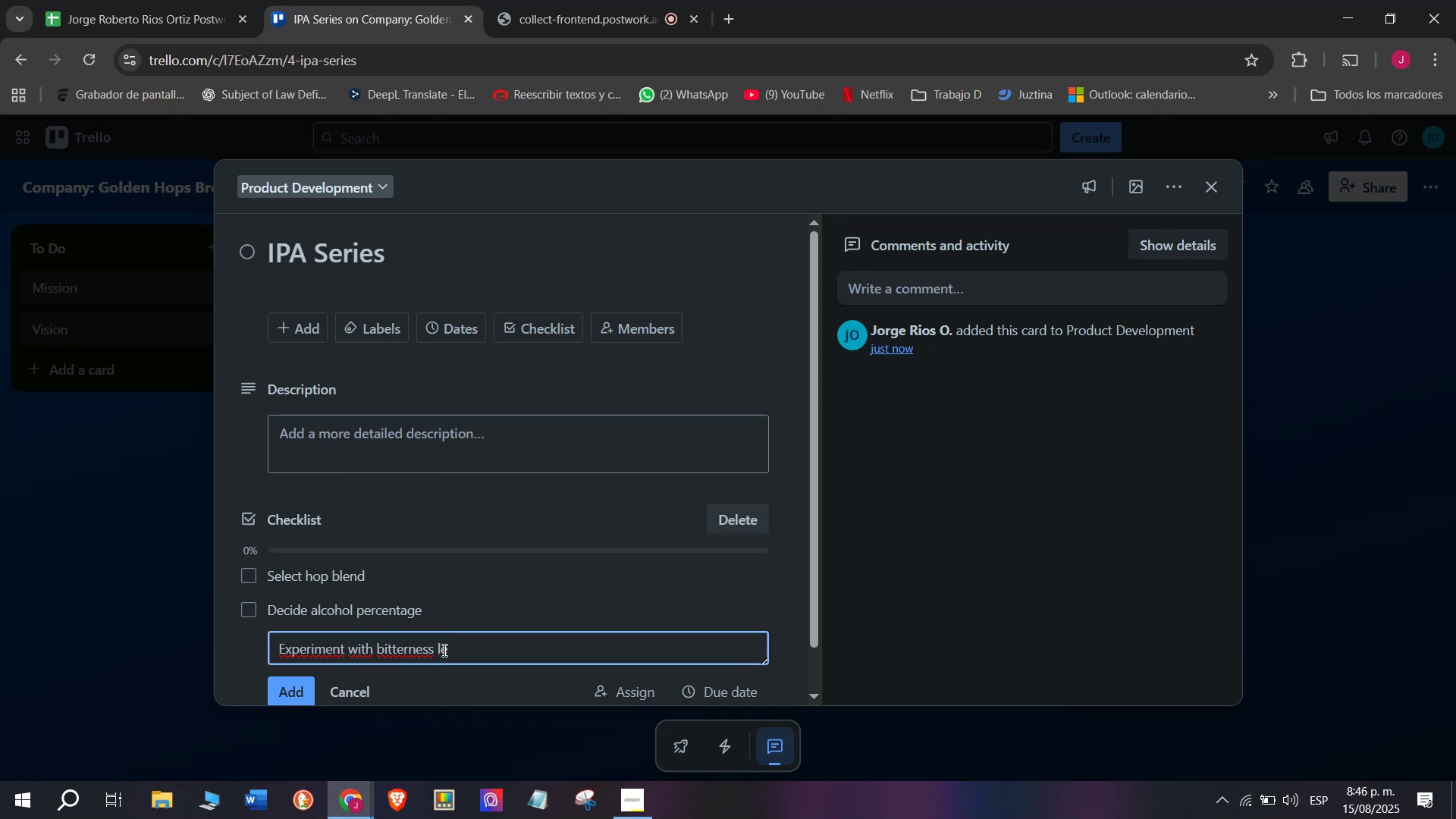 
type(vels)
 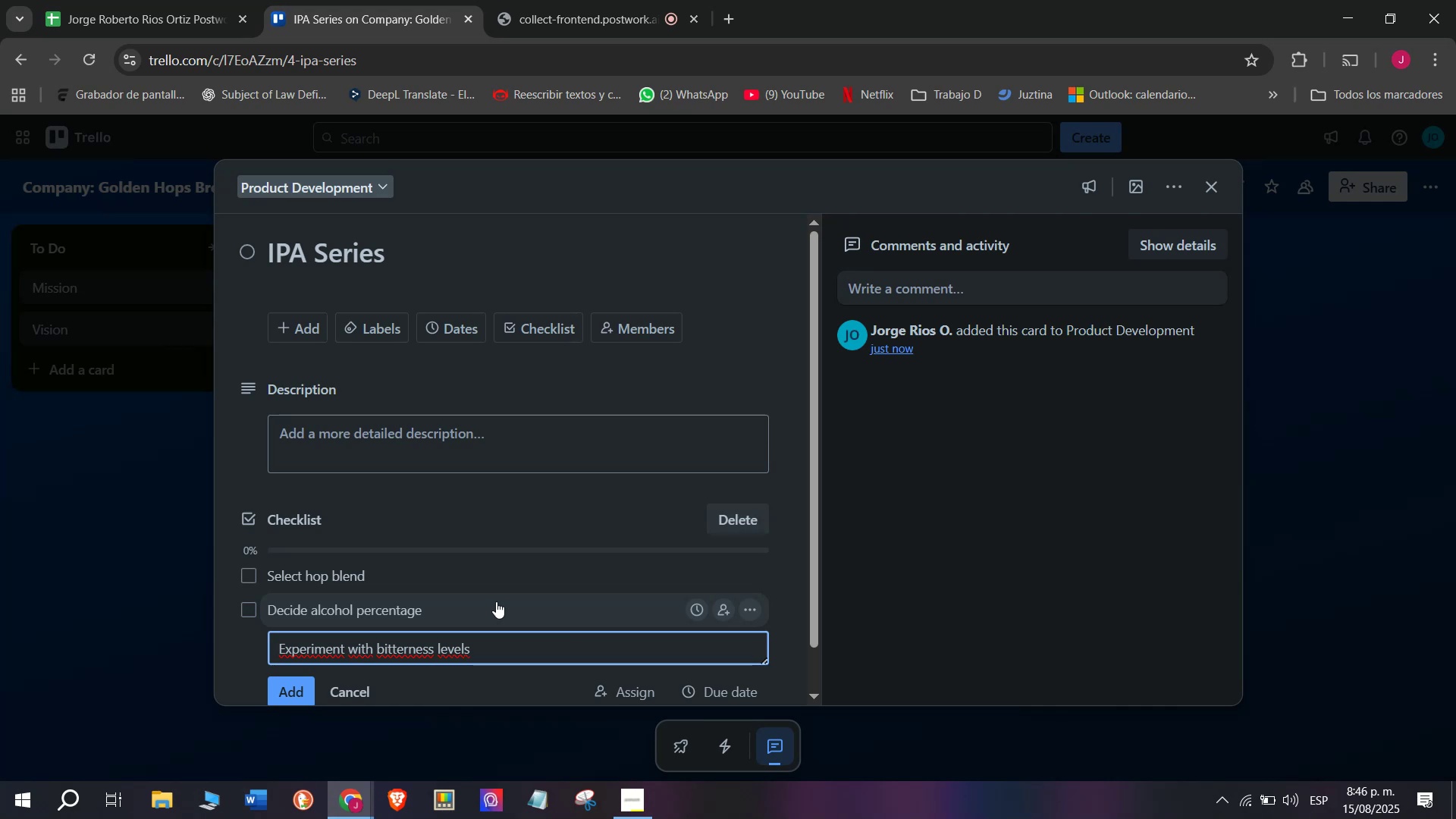 
wait(36.8)
 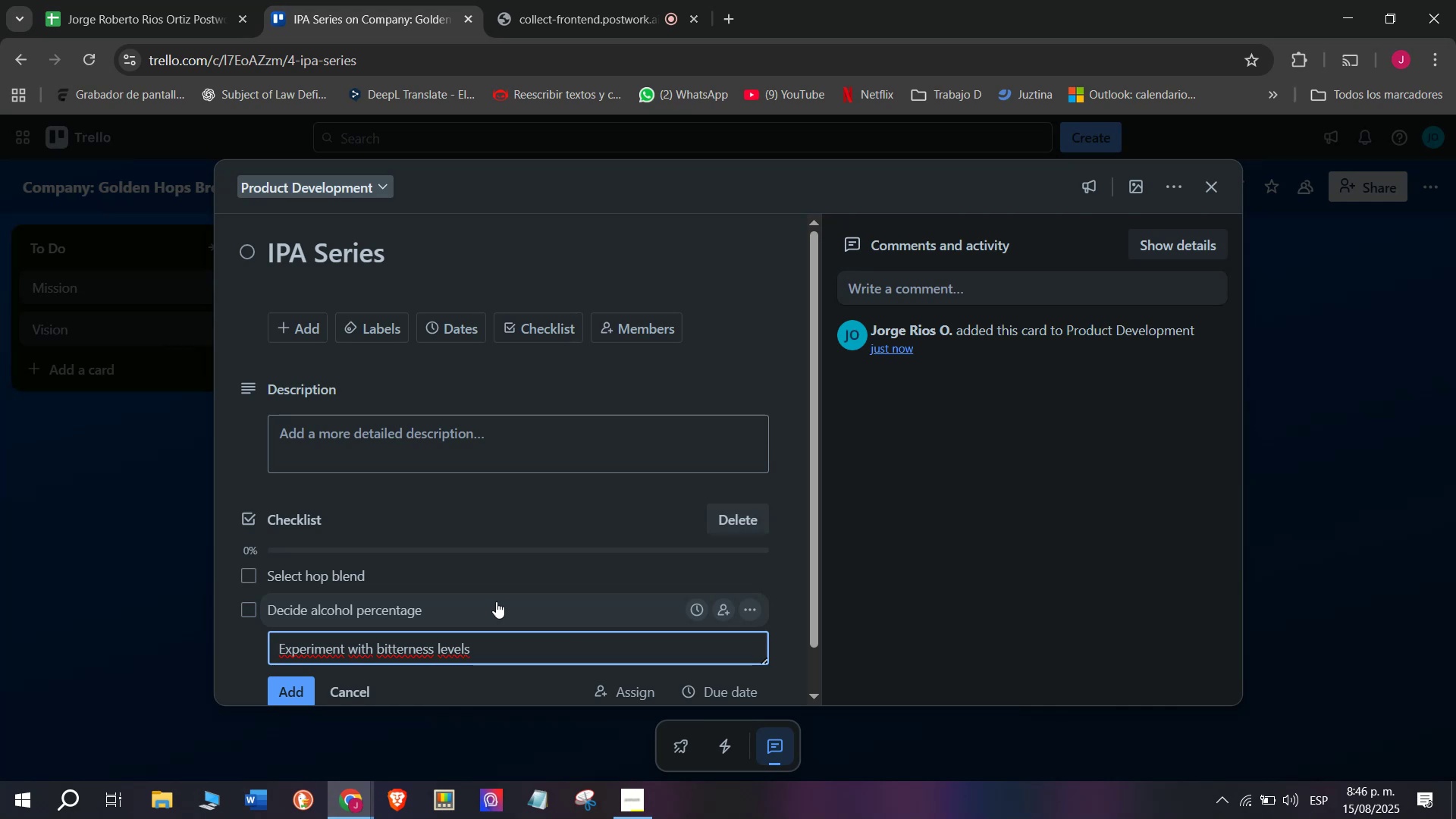 
key(Space)
 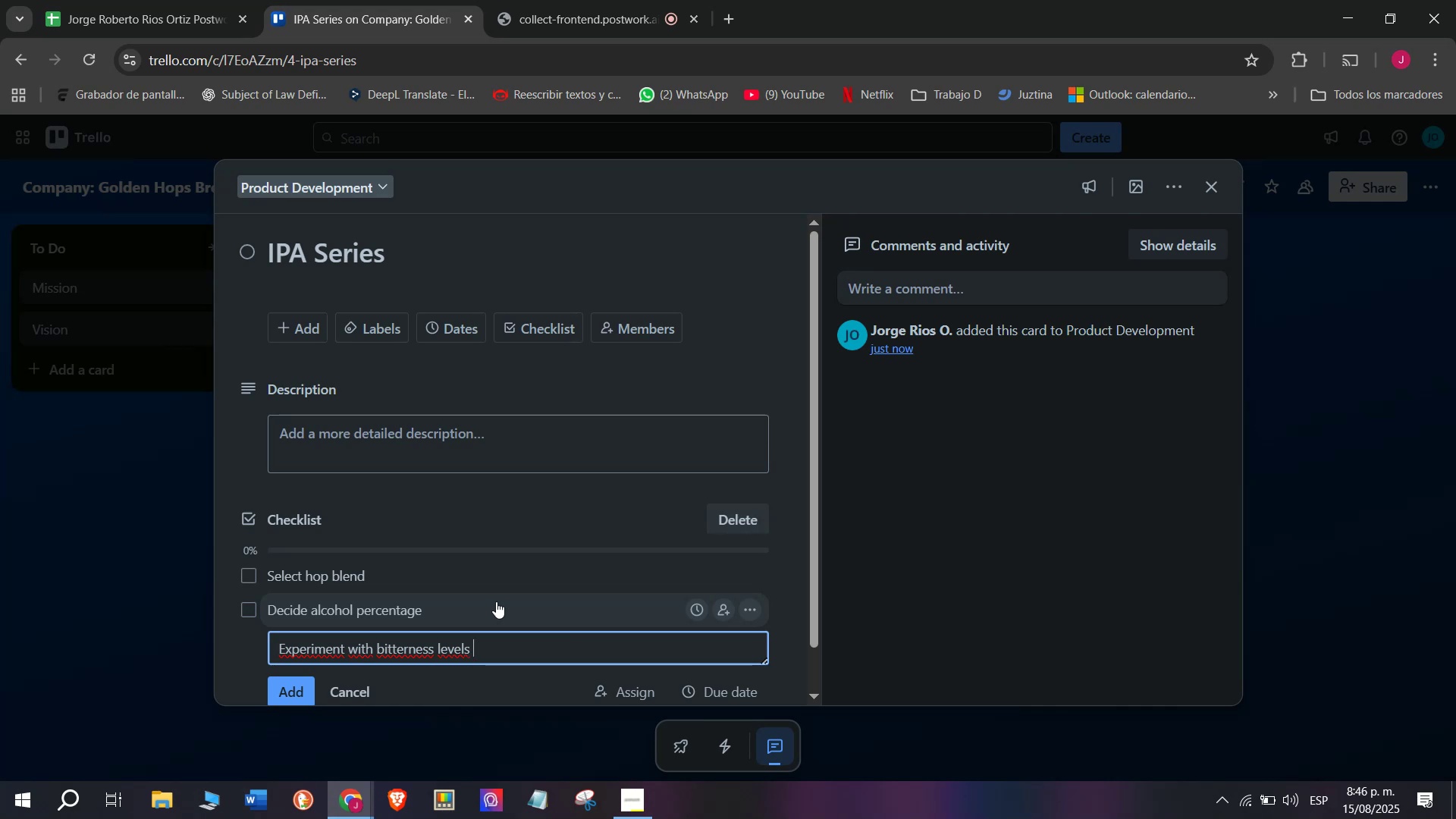 
key(Enter)
 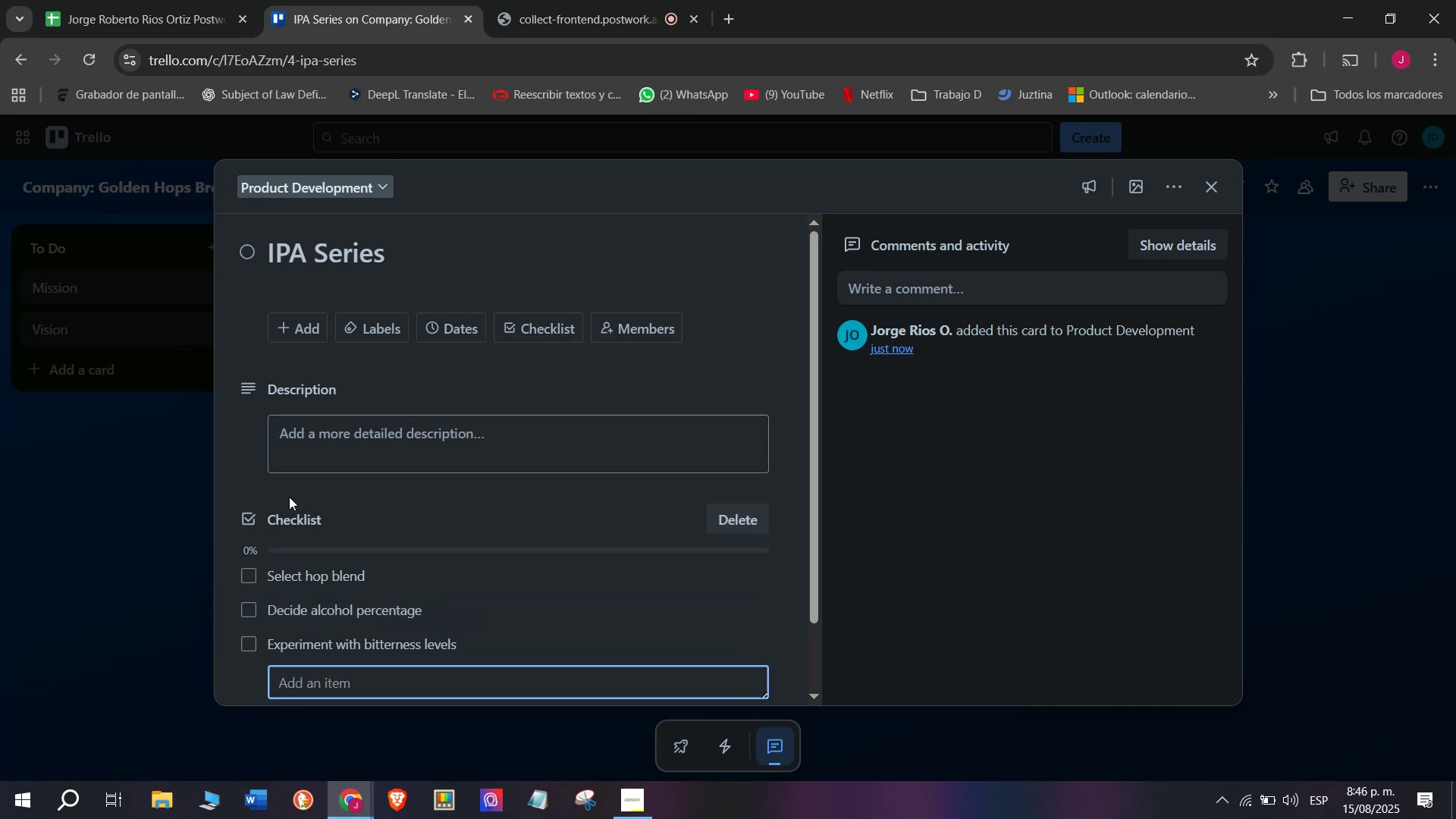 
scroll: coordinate [447, 570], scroll_direction: down, amount: 1.0
 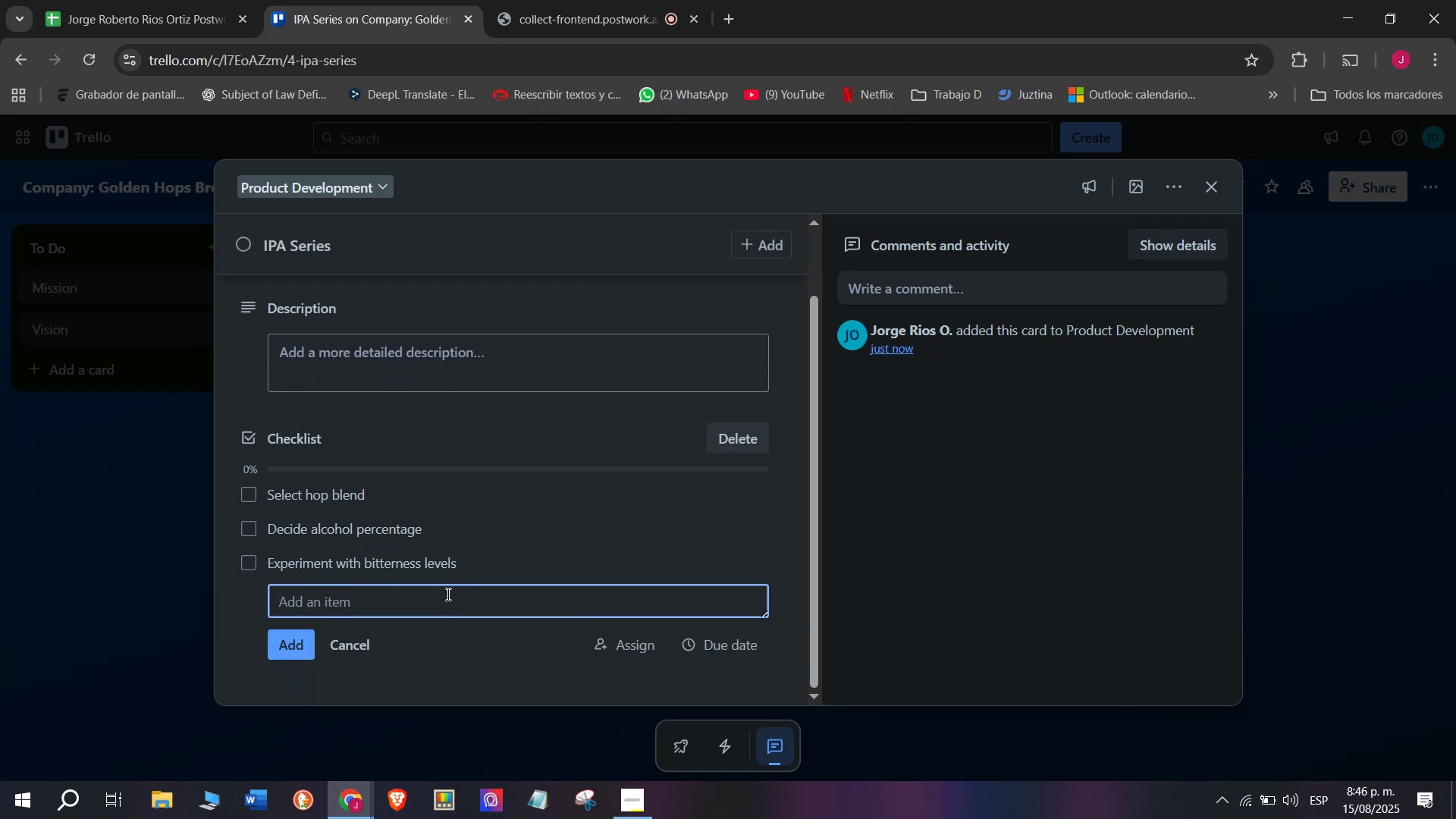 
left_click([445, 592])
 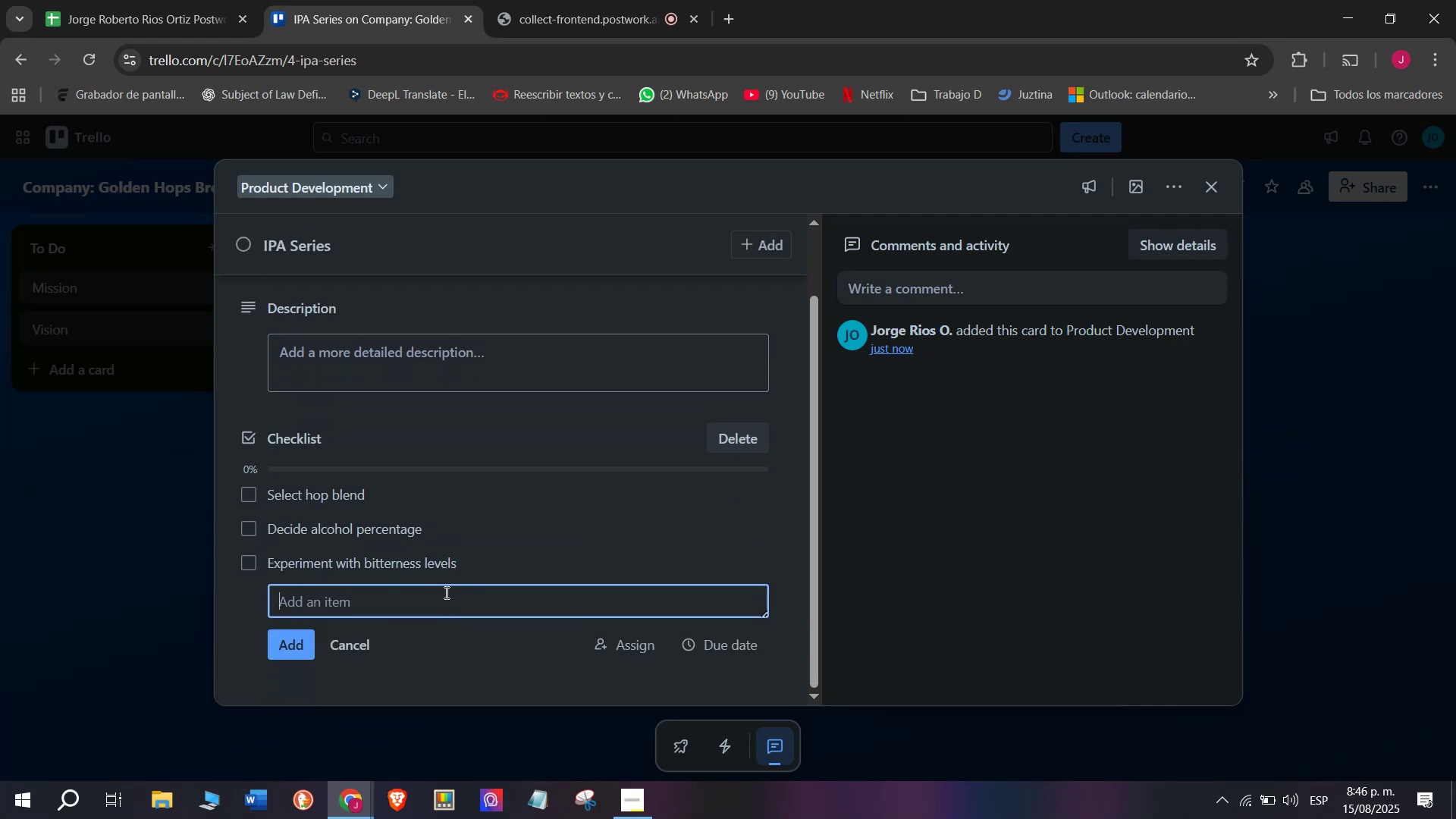 
type(Fibn)
key(Backspace)
key(Backspace)
type(nalizwe)
key(Backspace)
type(e)
key(Backspace)
key(Backspace)
type(e aroma and test)
key(Backspace)
key(Backspace)
key(Backspace)
type(aste)
 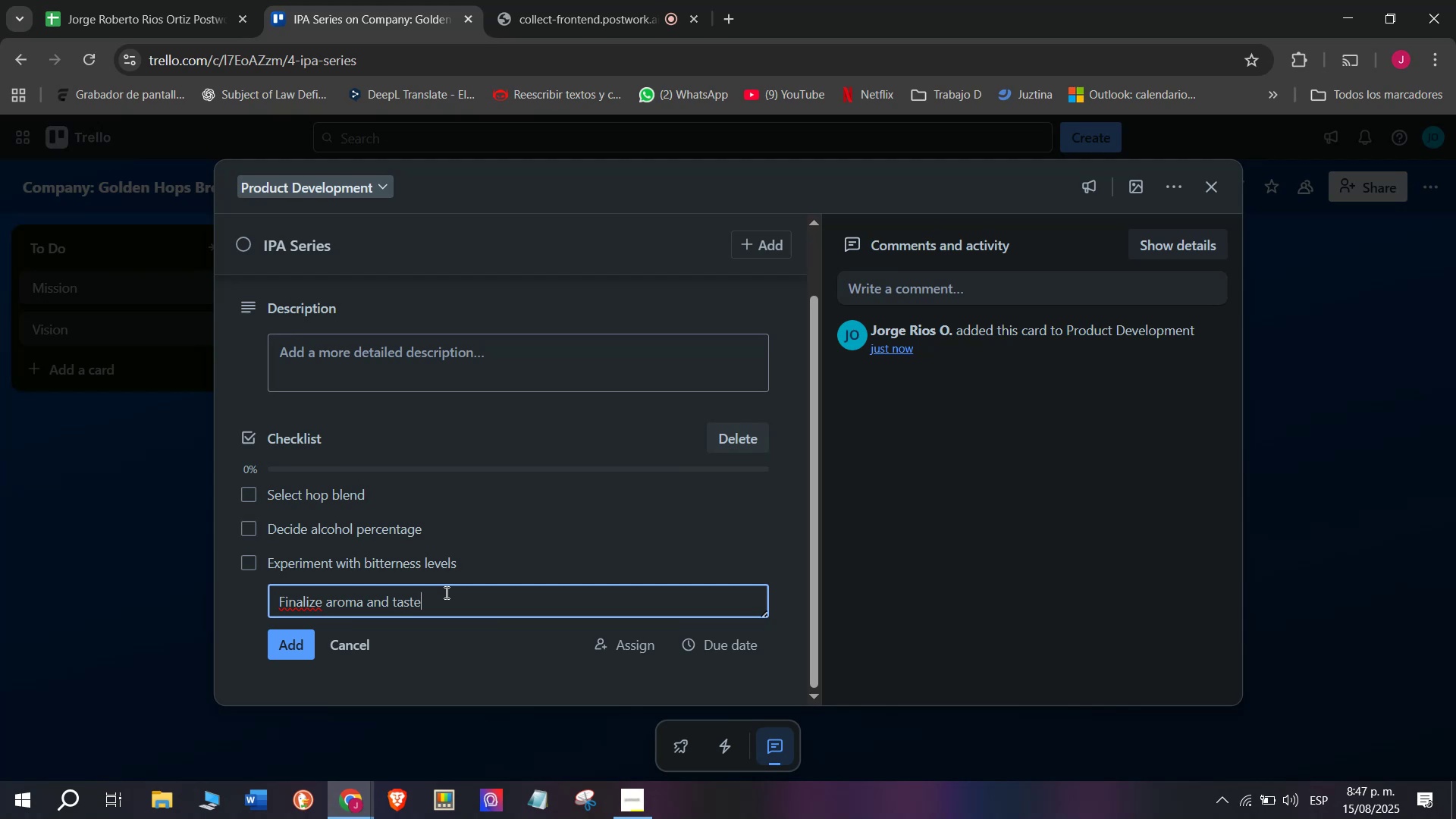 
key(Enter)
 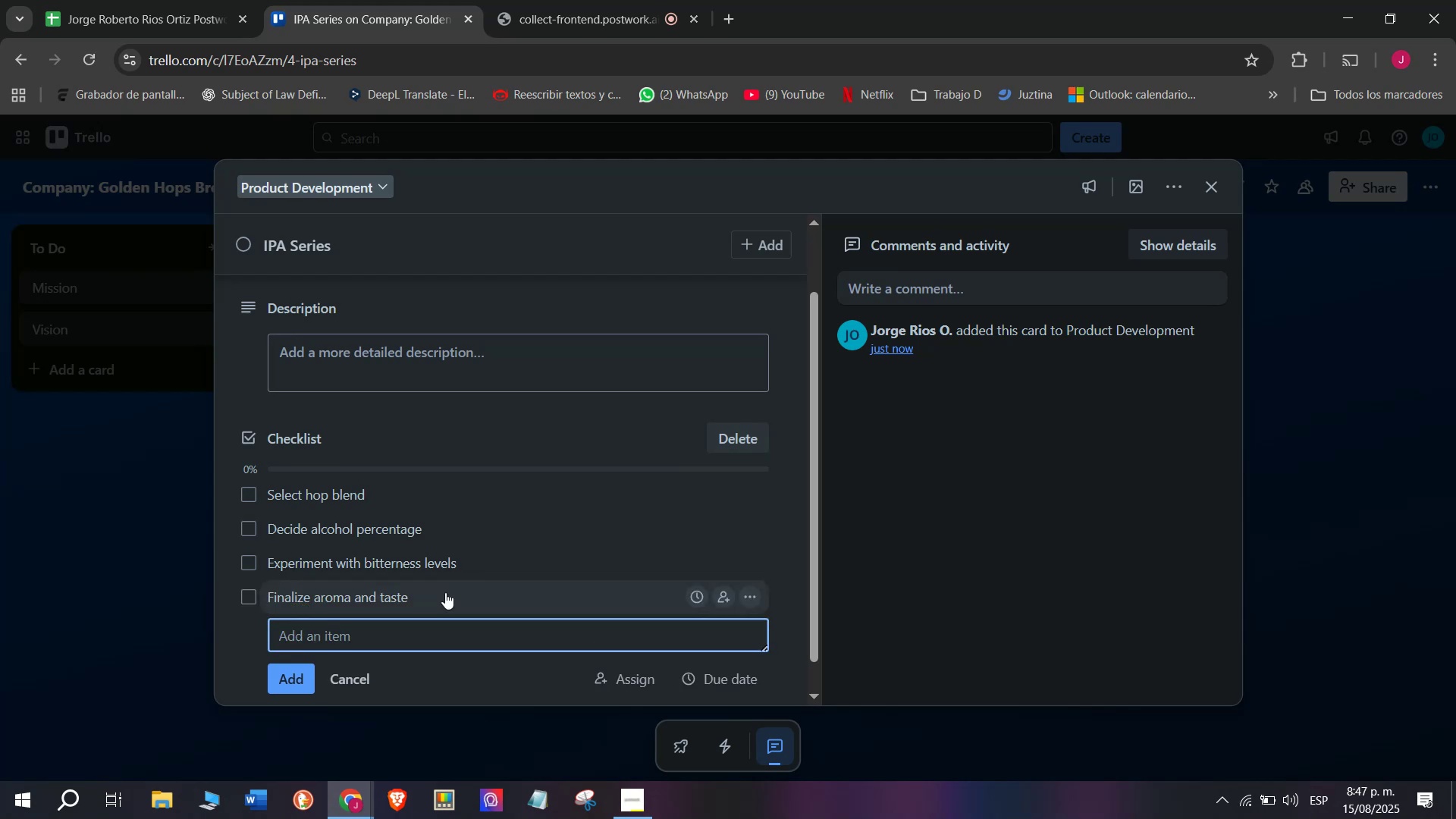 
type(Approvve)
key(Backspace)
key(Backspace)
type(e packafing)
key(Backspace)
key(Backspace)
key(Backspace)
key(Backspace)
type(ging desing)
key(Backspace)
key(Backspace)
key(Backspace)
type(ign)
 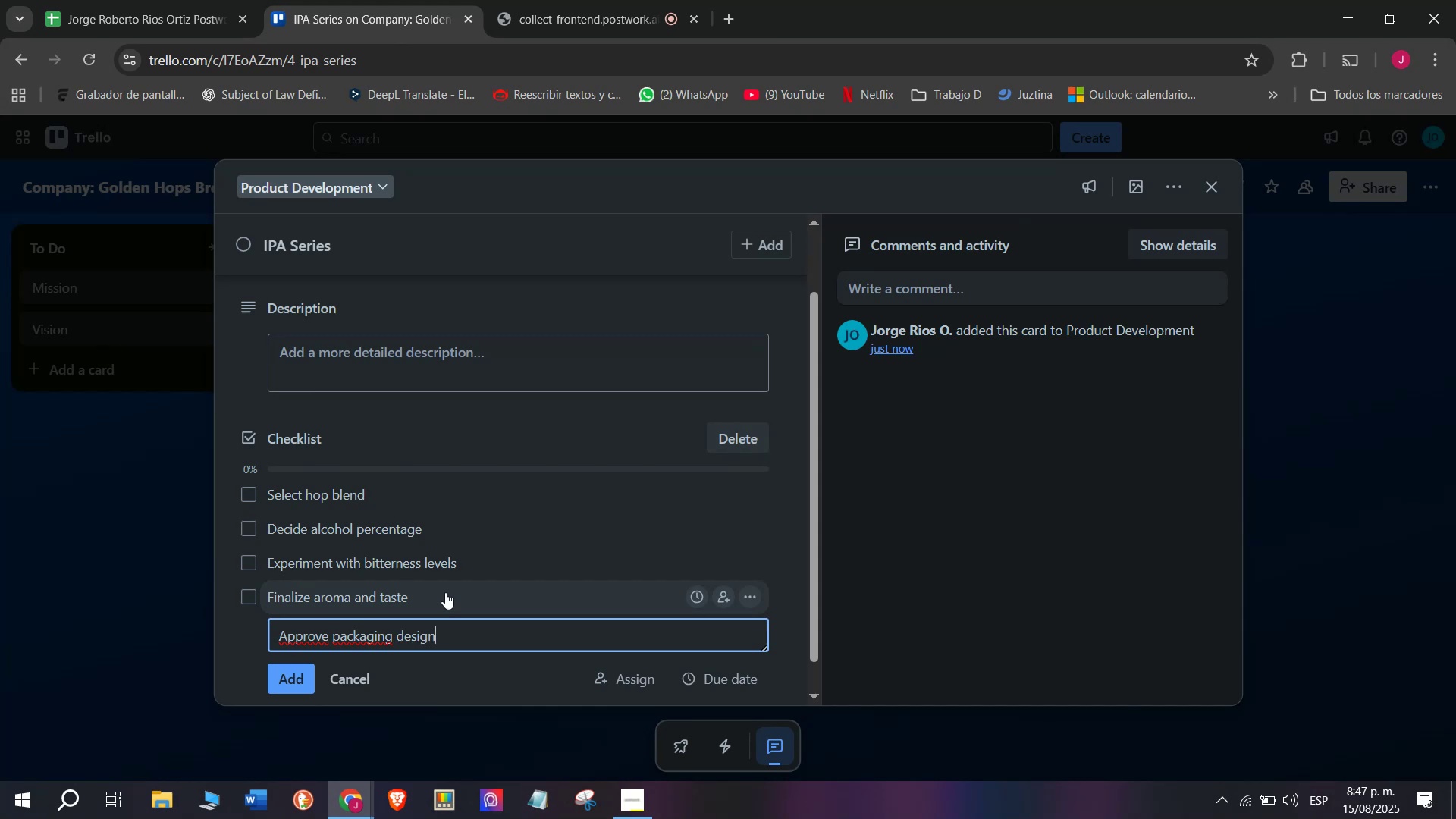 
key(Enter)
 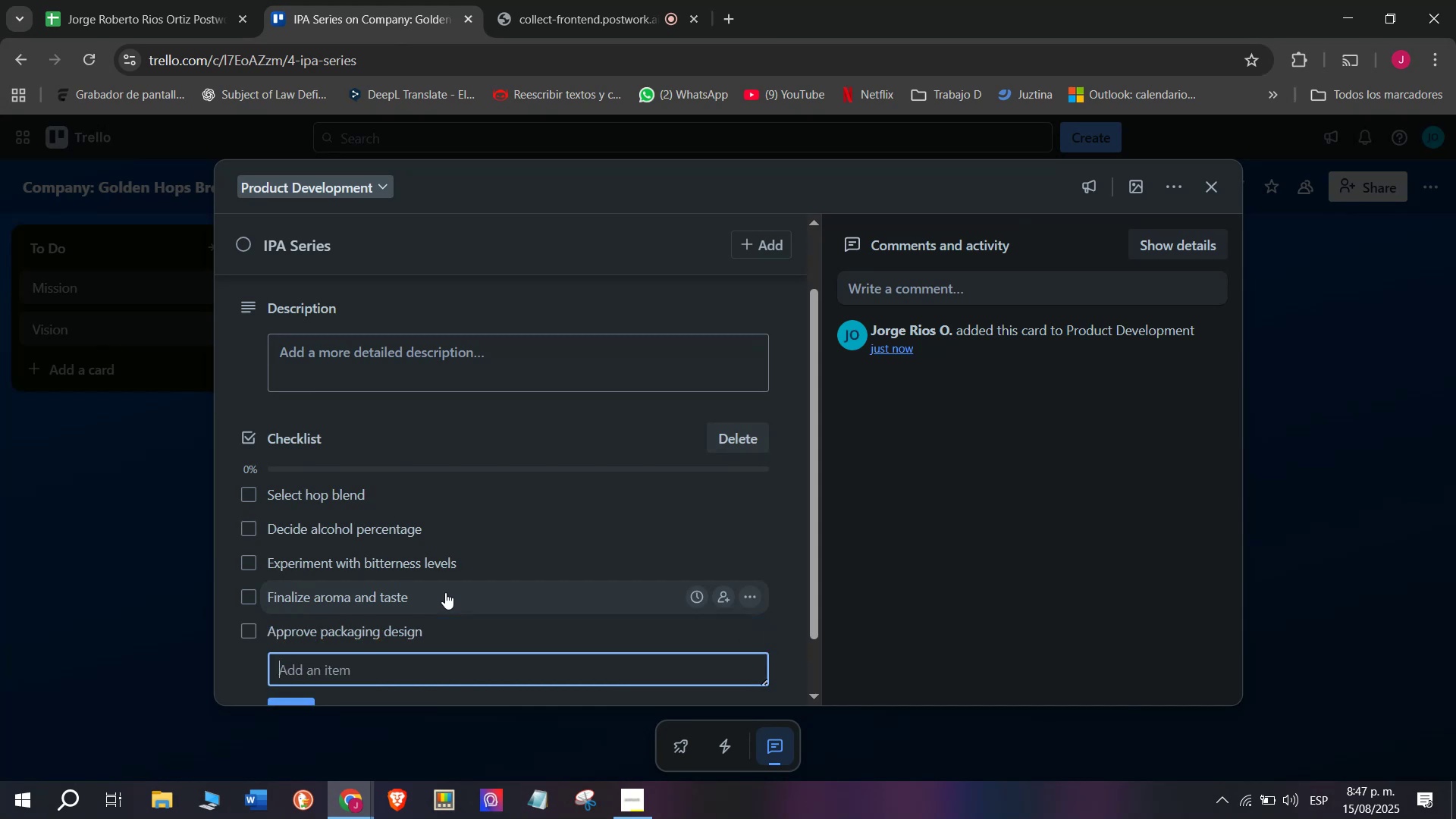 
scroll: coordinate [445, 592], scroll_direction: down, amount: 1.0
 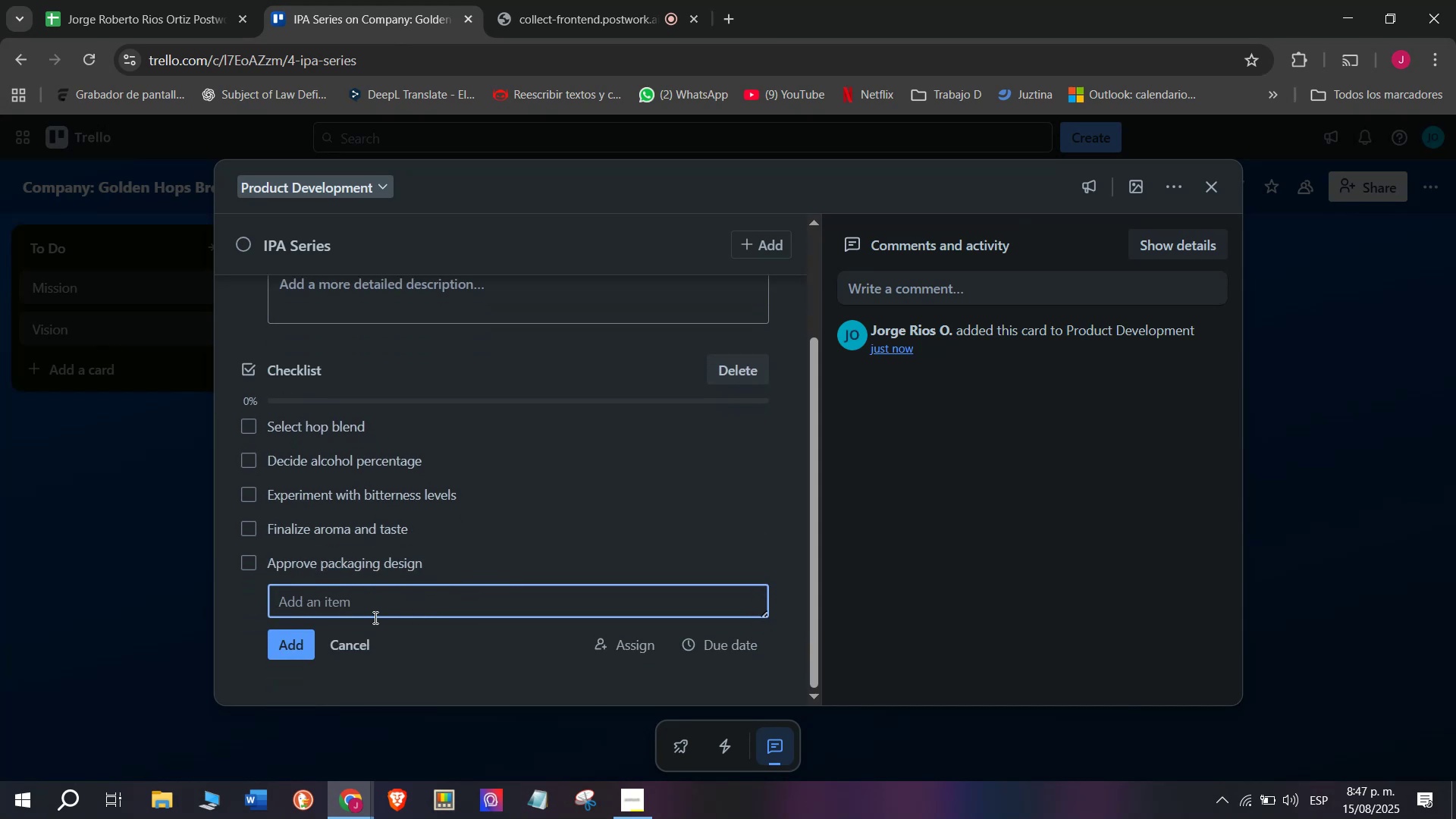 
left_click([383, 594])
 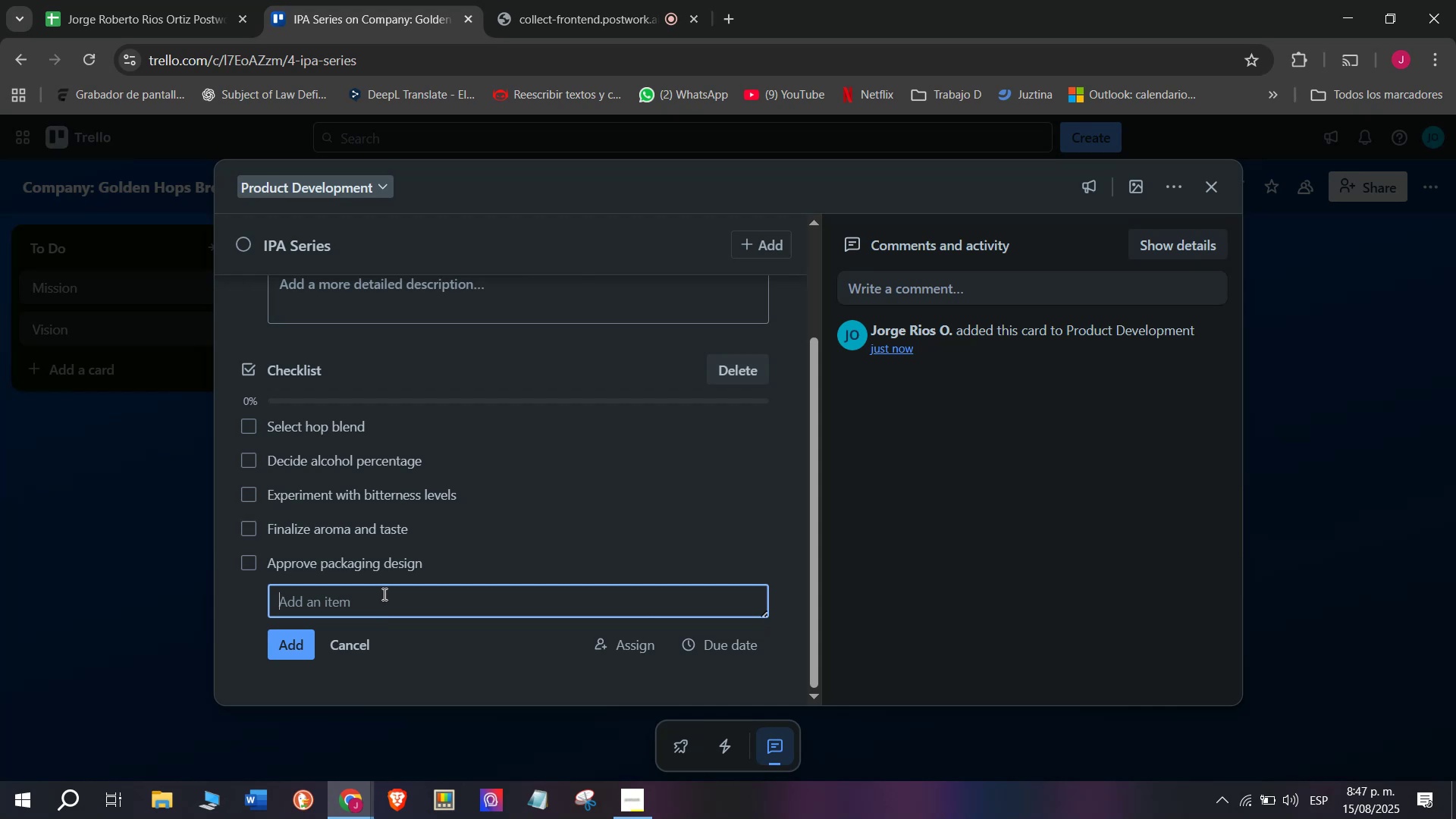 
type(Get te)
key(Backspace)
type(ats)
key(Backspace)
key(Backspace)
type(sting)
 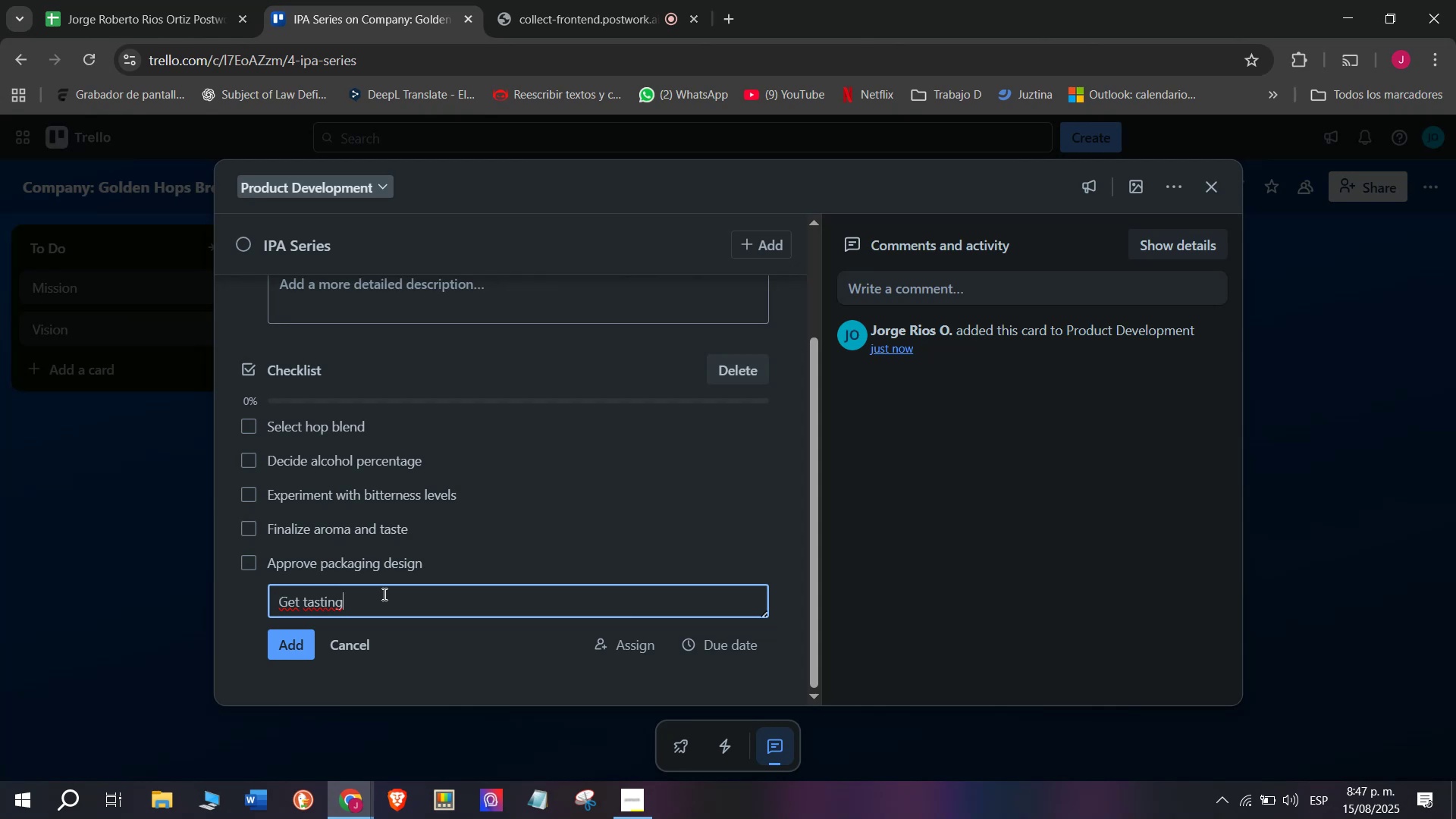 
type( )
key(Backspace)
type( pabn)
key(Backspace)
key(Backspace)
type(nel feedbl)
key(Backspace)
type(ack)
 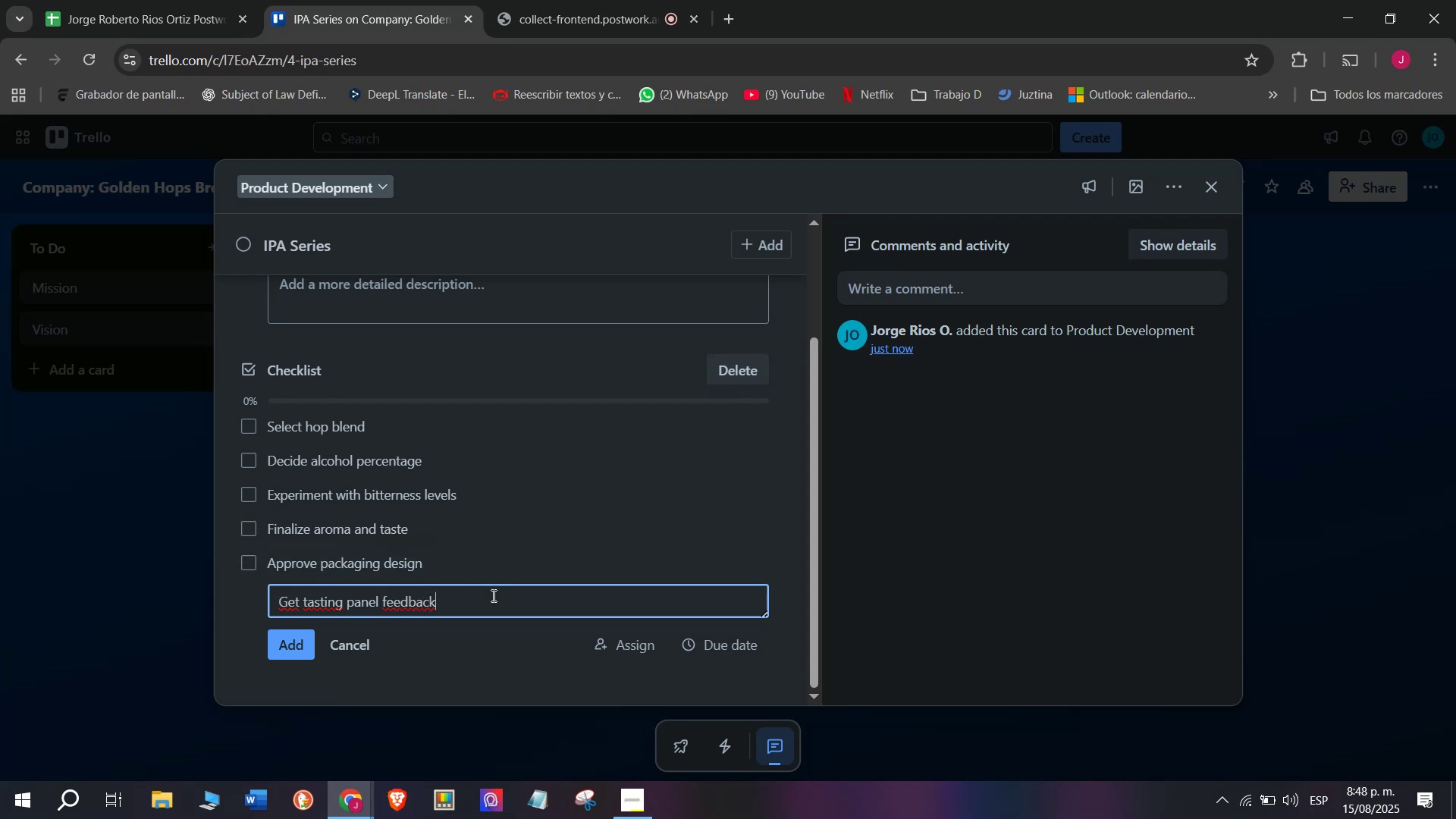 
key(Enter)
 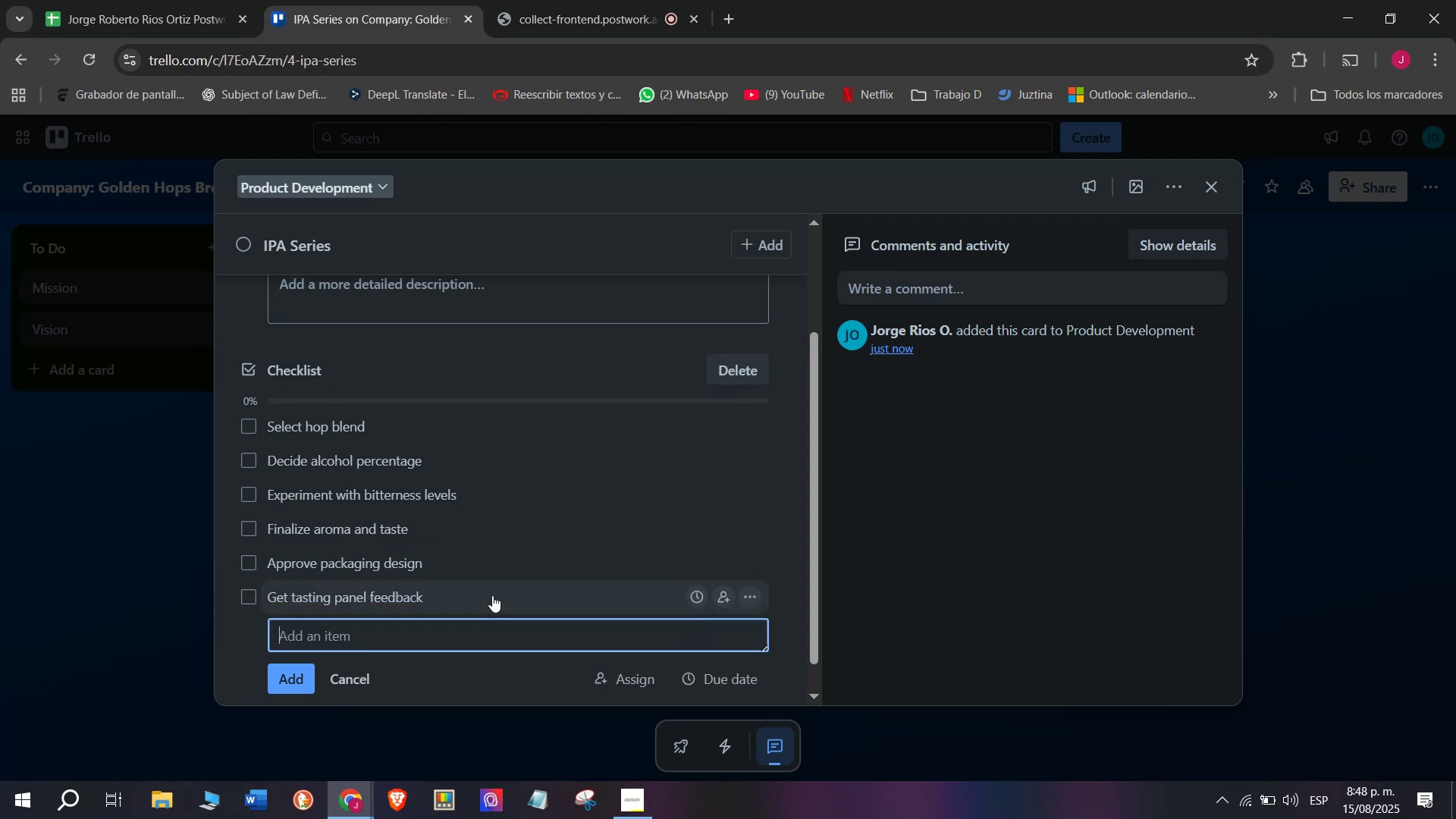 
scroll: coordinate [385, 445], scroll_direction: up, amount: 4.0
 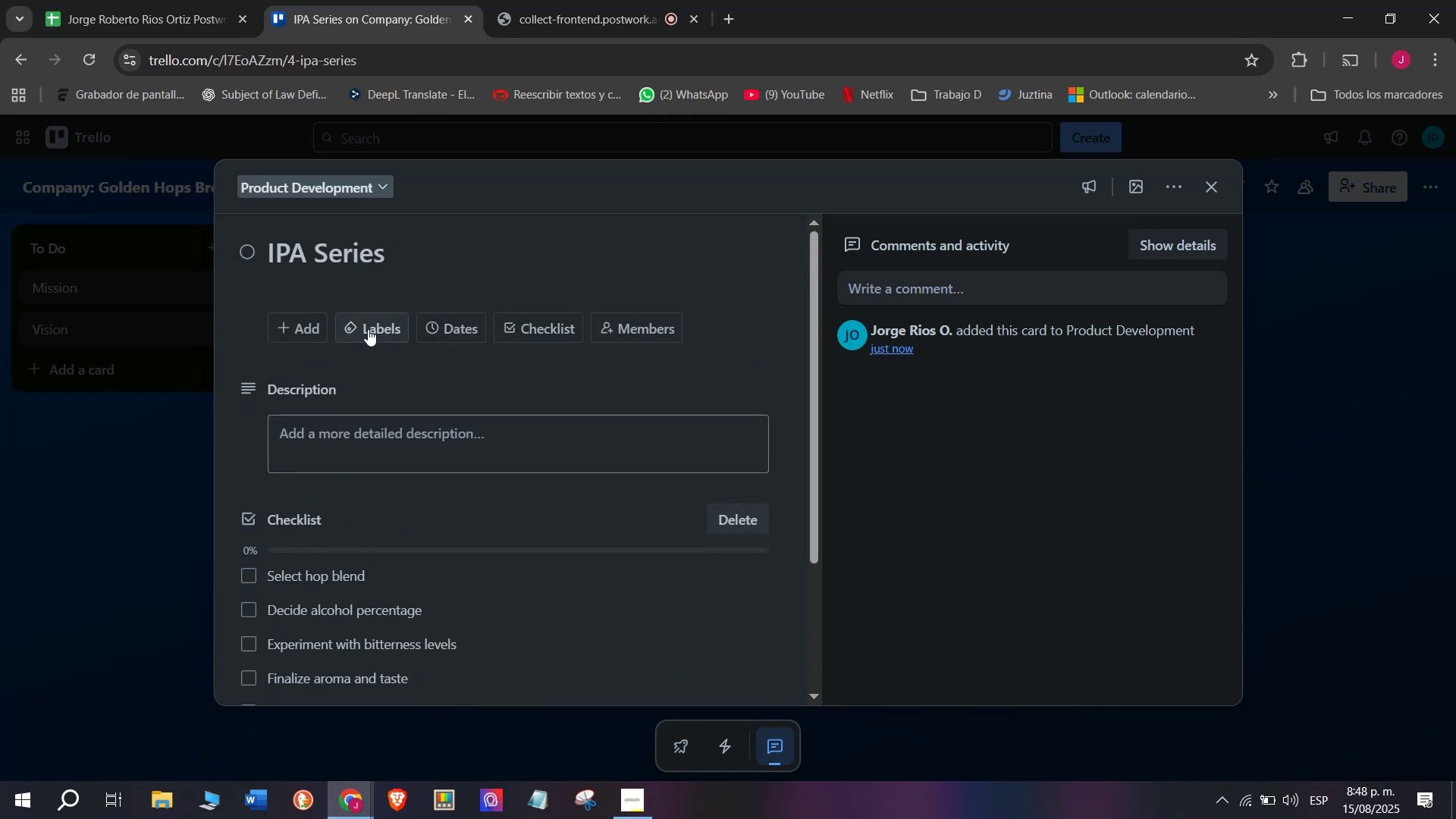 
left_click([368, 329])
 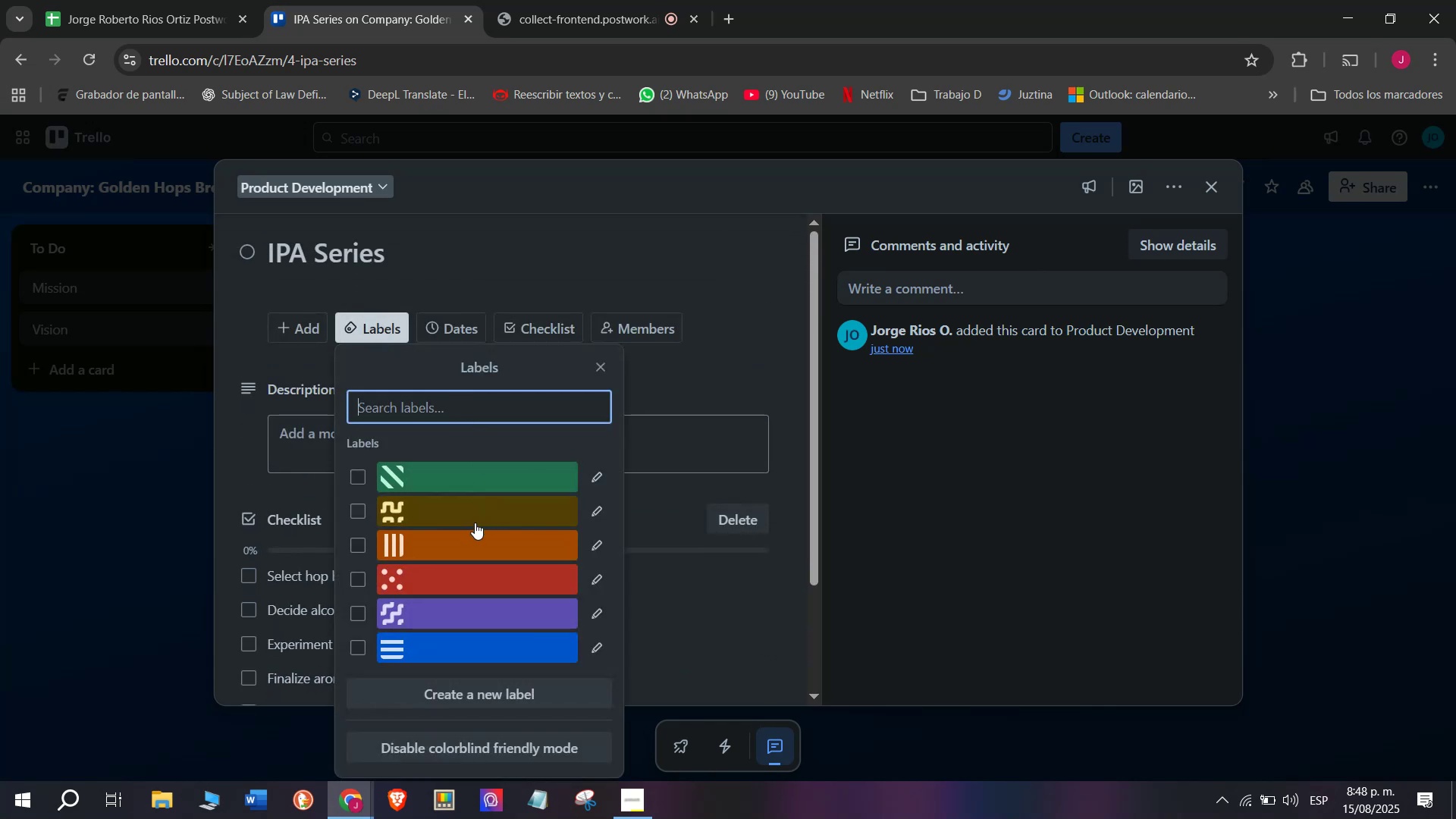 
left_click([475, 522])
 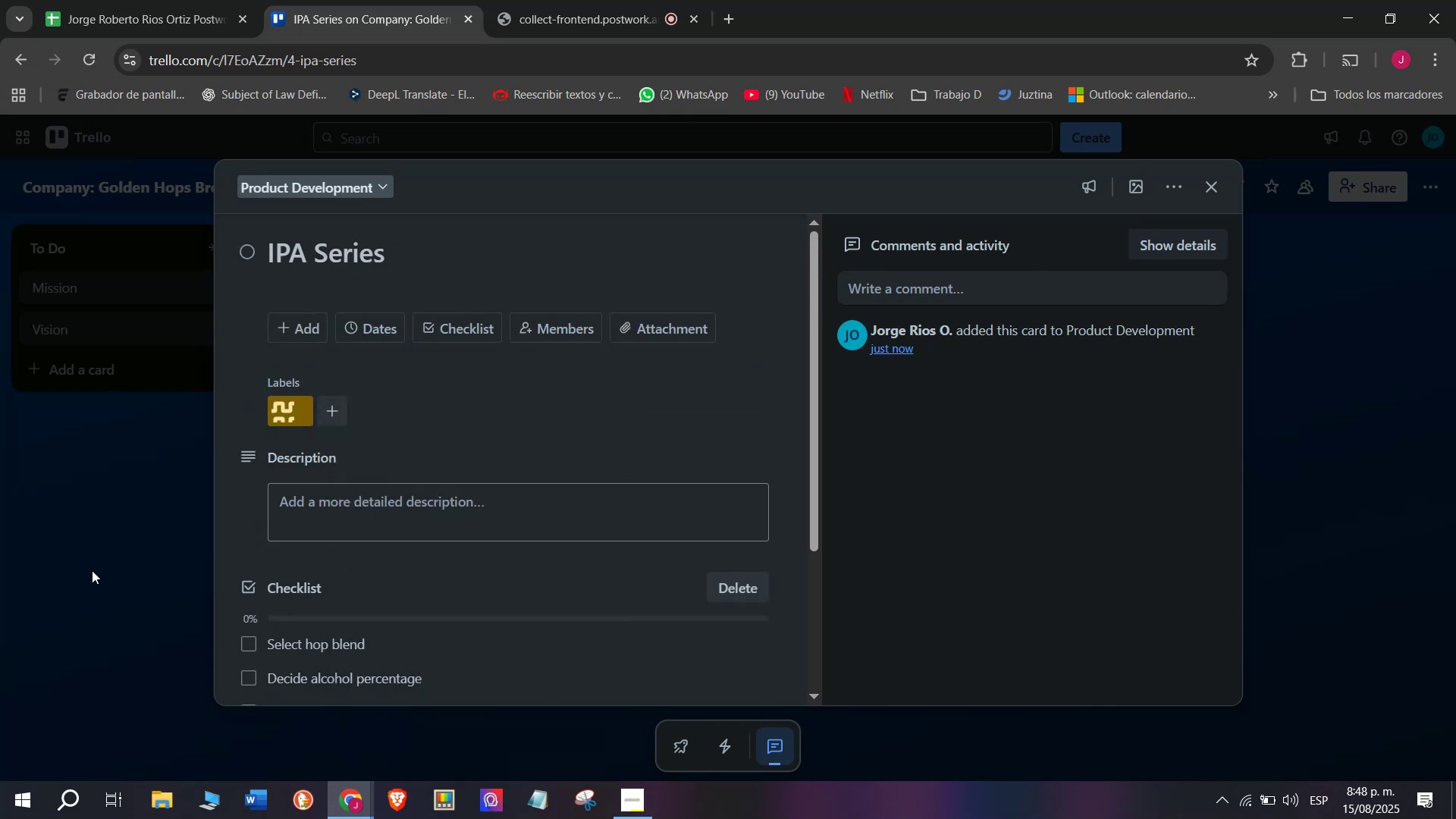 
double_click([92, 570])
 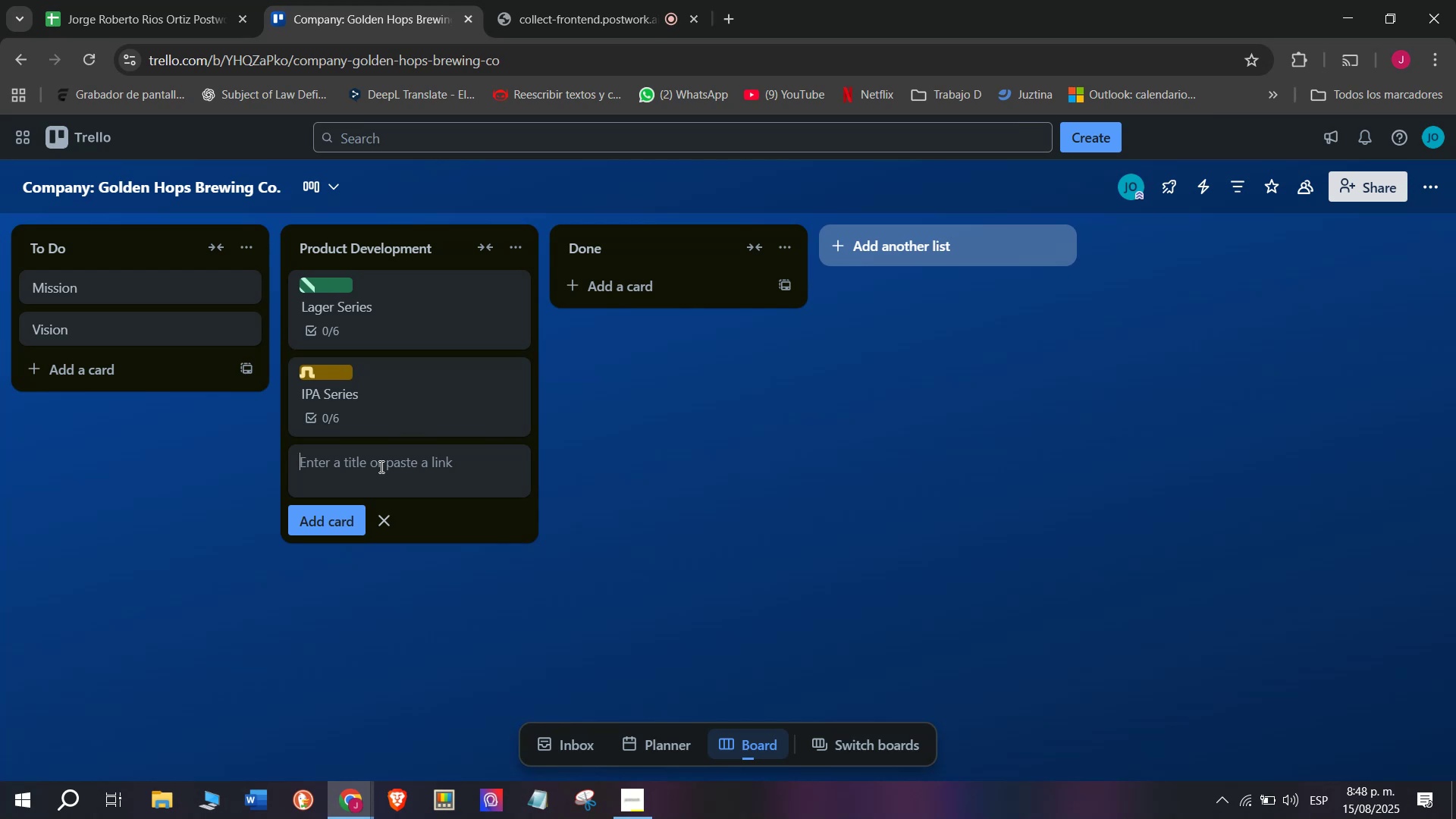 
wait(11.64)
 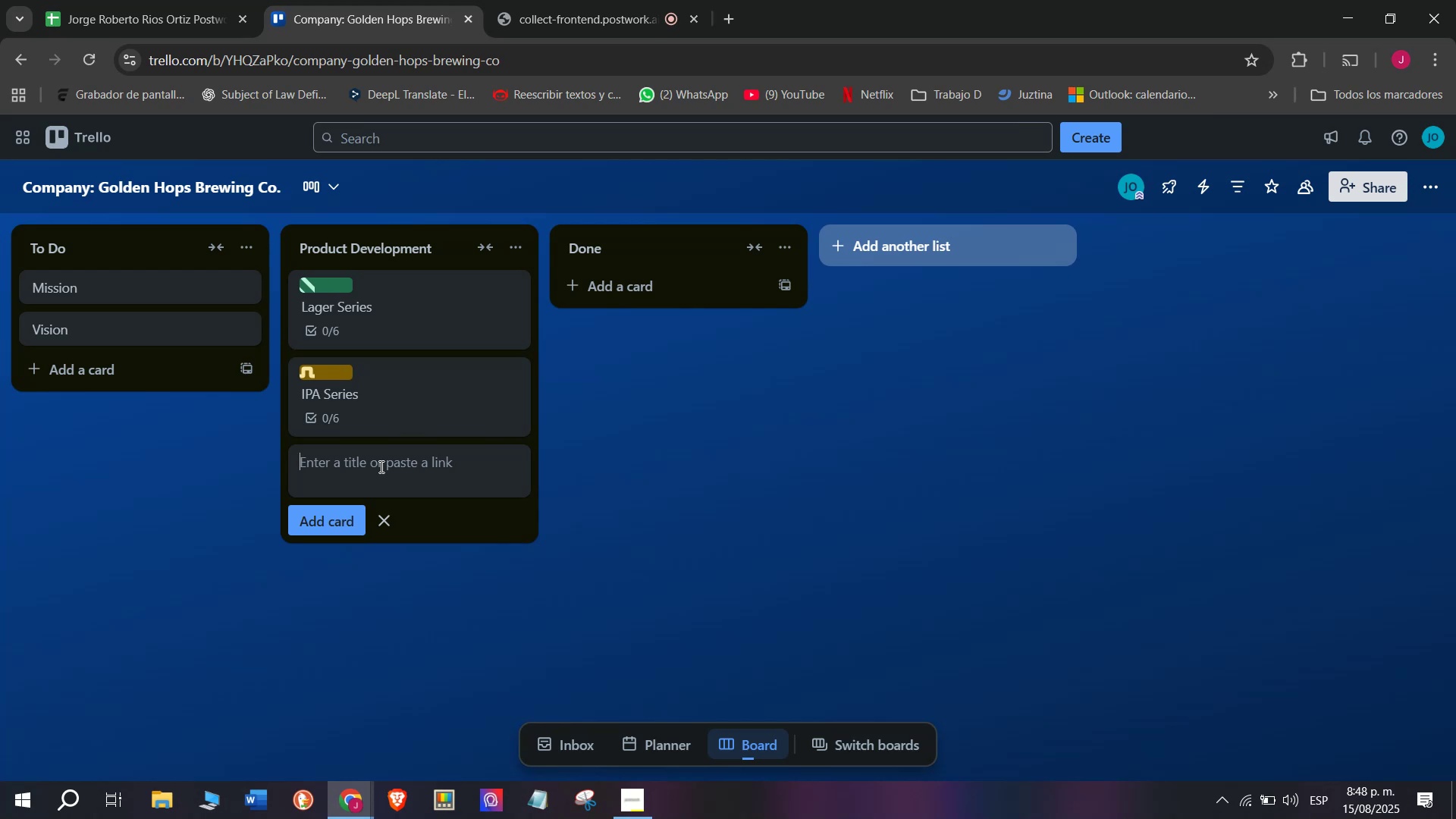 
type(Sea)
 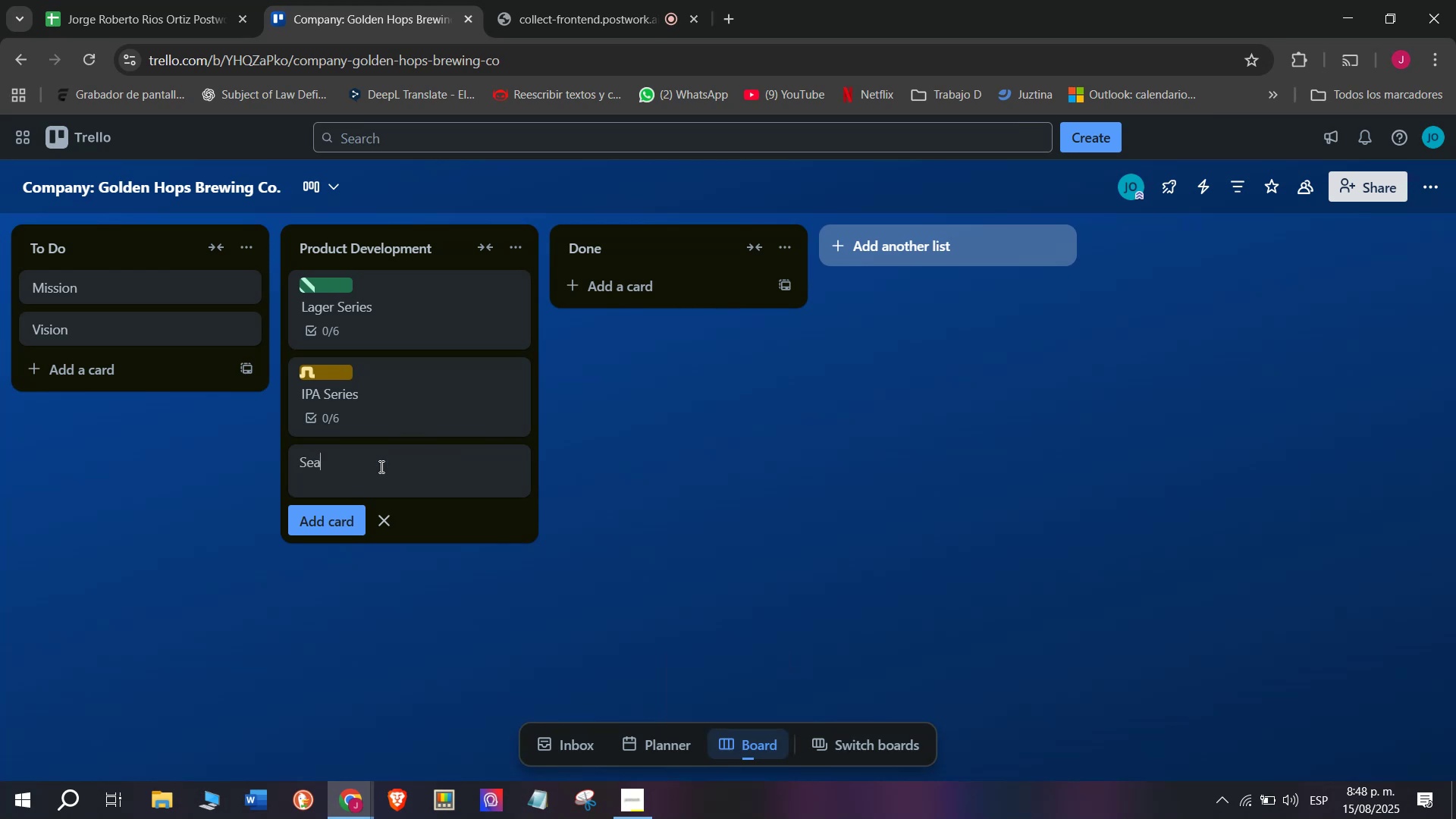 
type(sonal)
 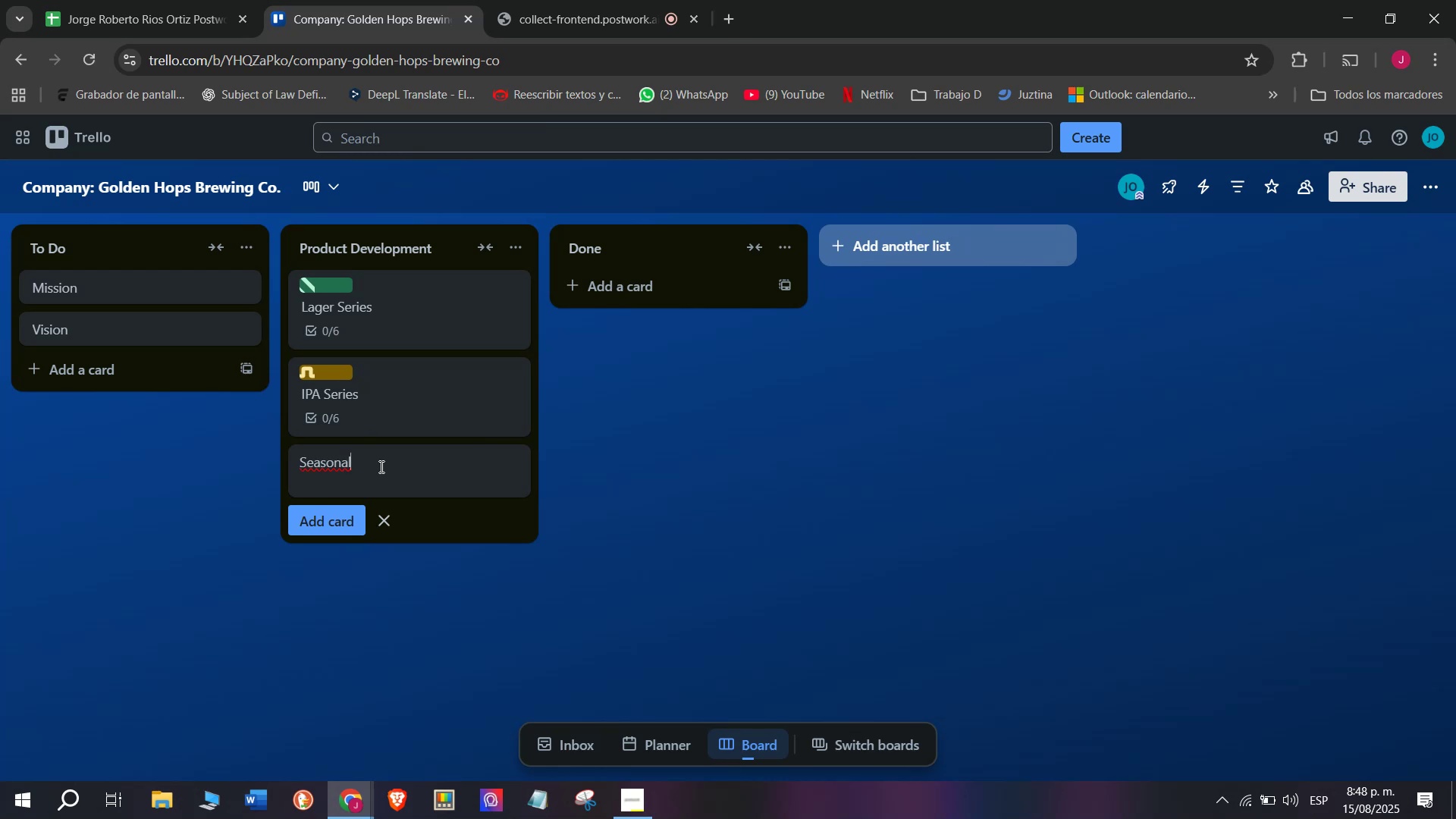 
type( Beers)
 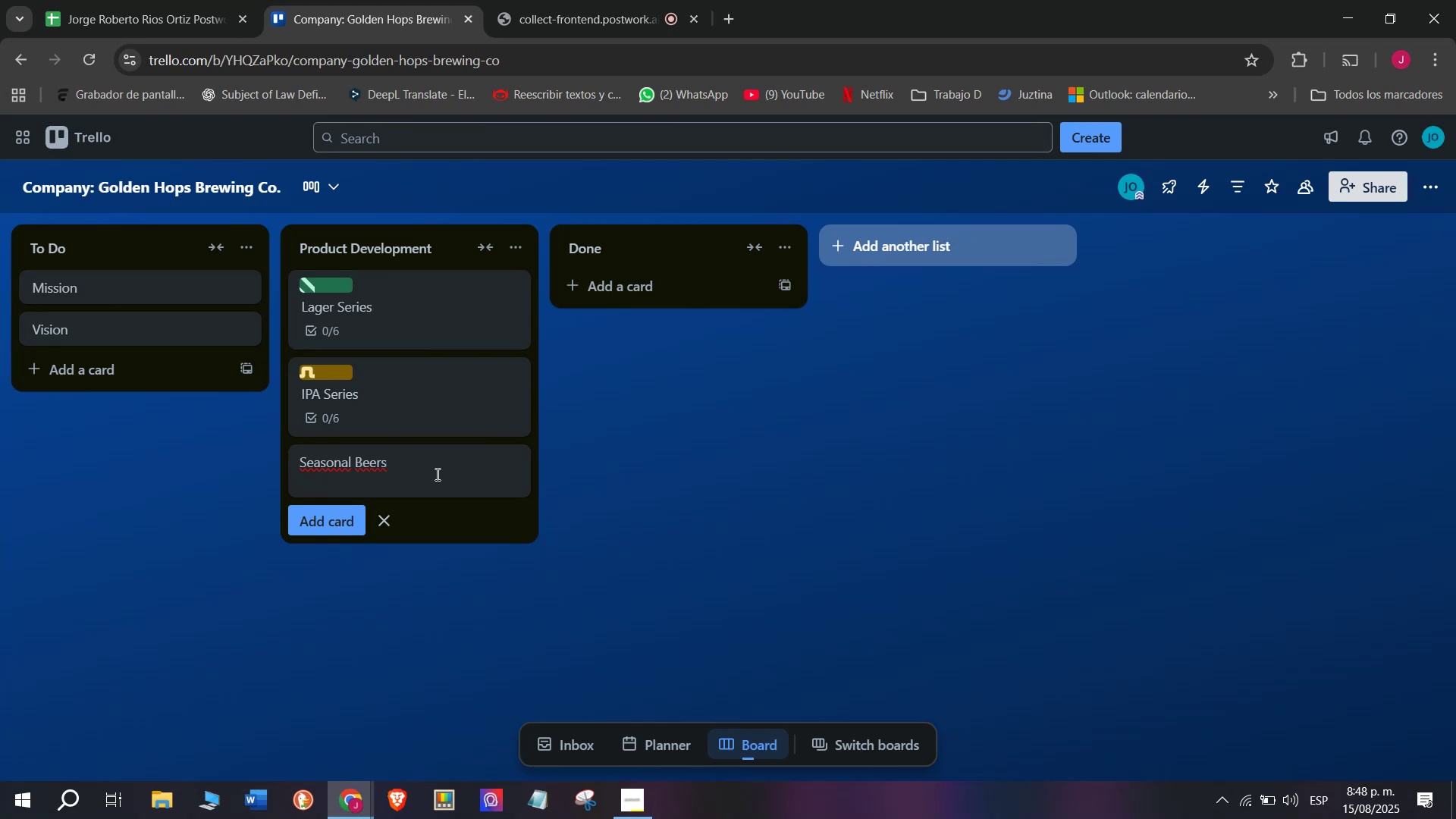 
key(Enter)
 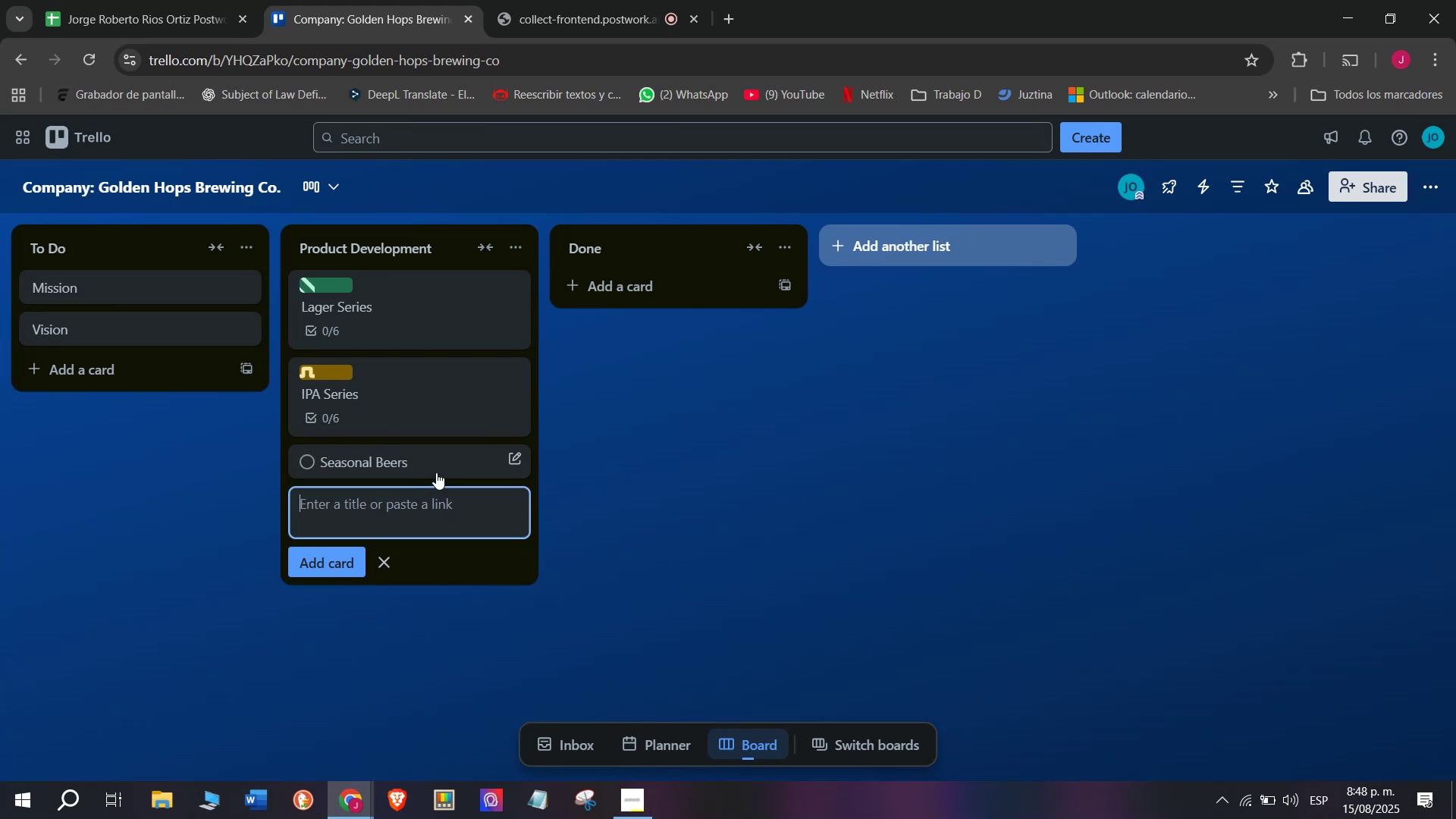 
left_click([410, 455])
 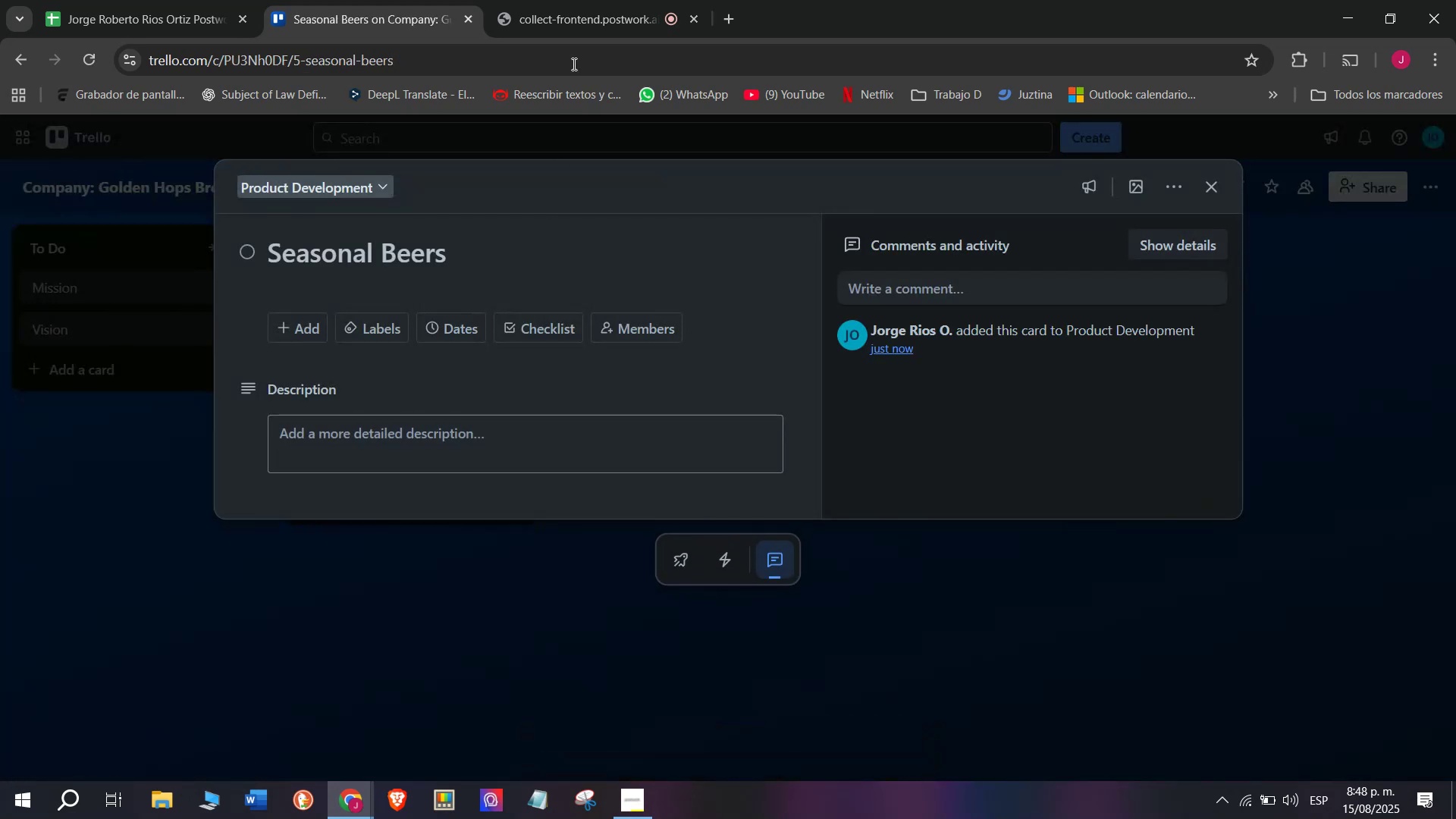 
left_click([582, 0])
 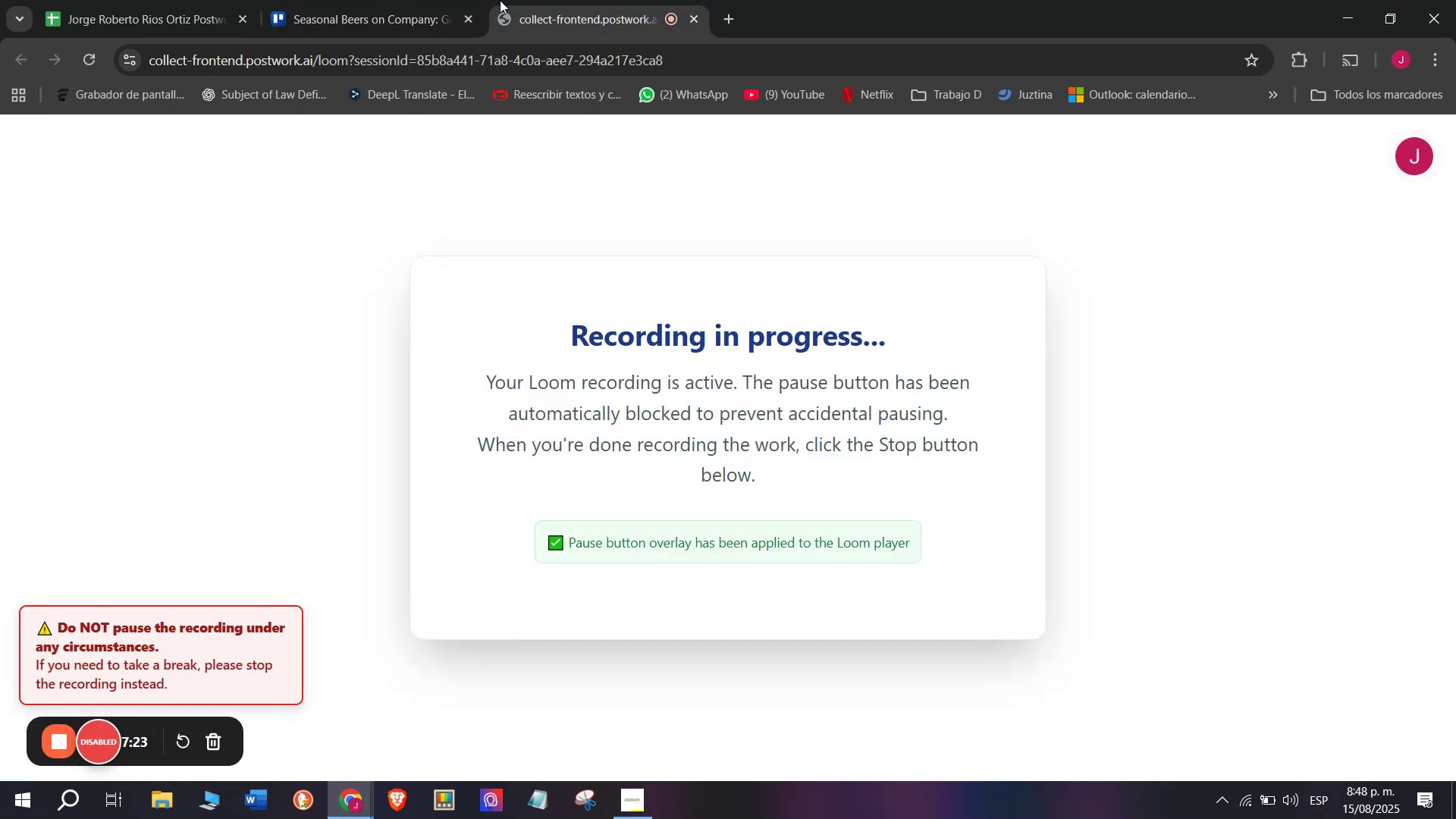 
left_click([394, 0])
 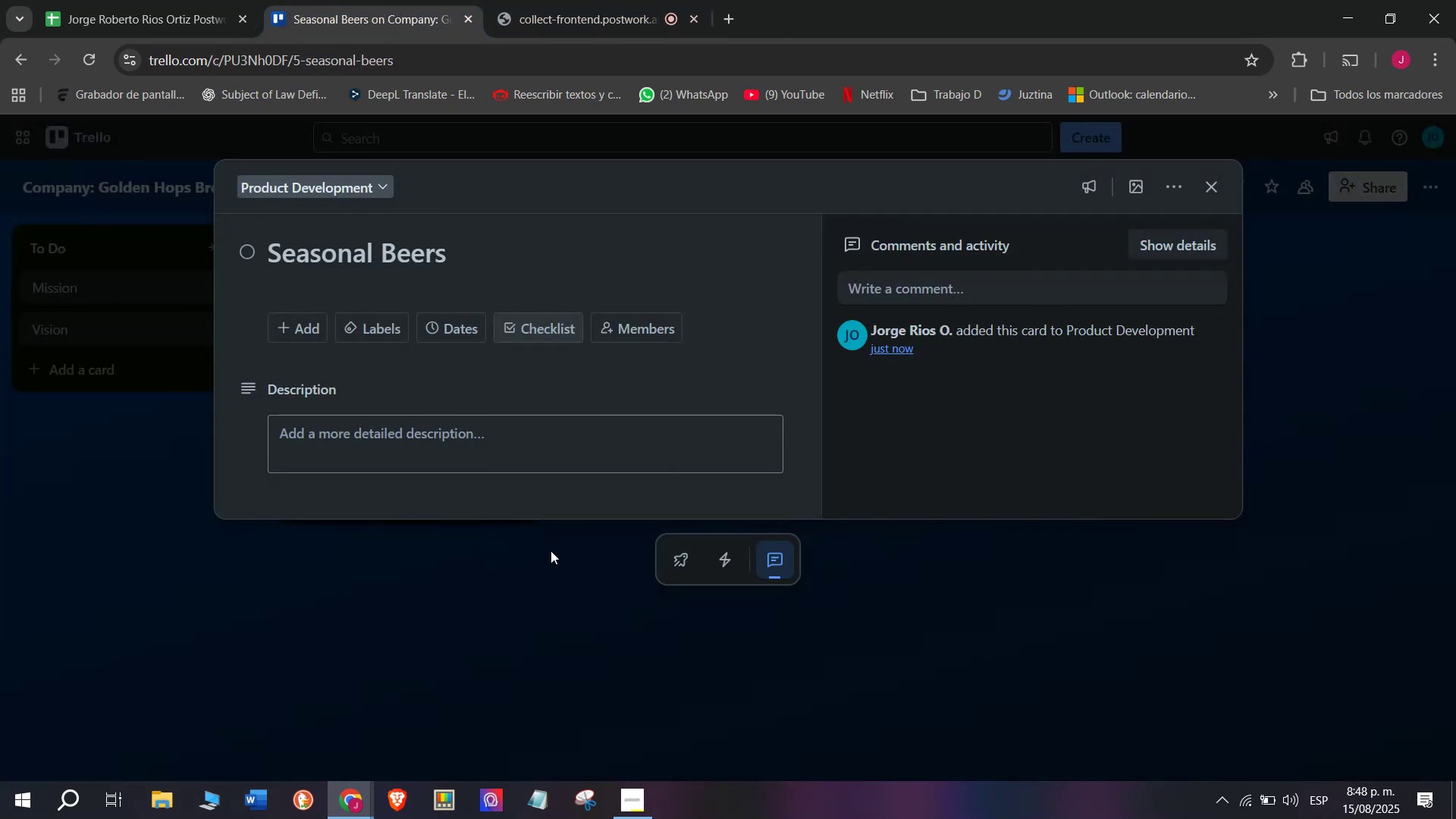 
left_click([403, 568])
 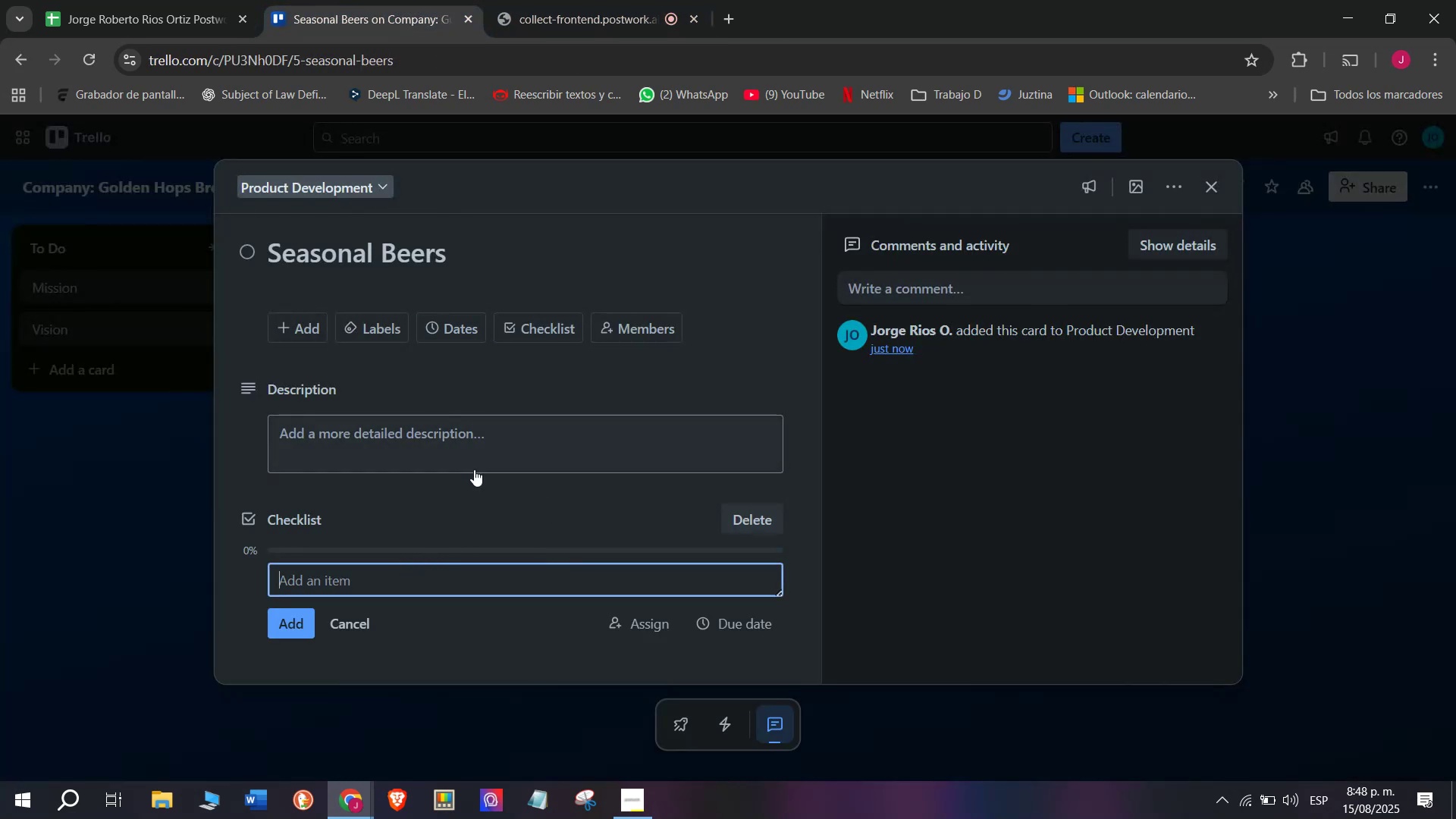 
scroll: coordinate [478, 463], scroll_direction: down, amount: 1.0
 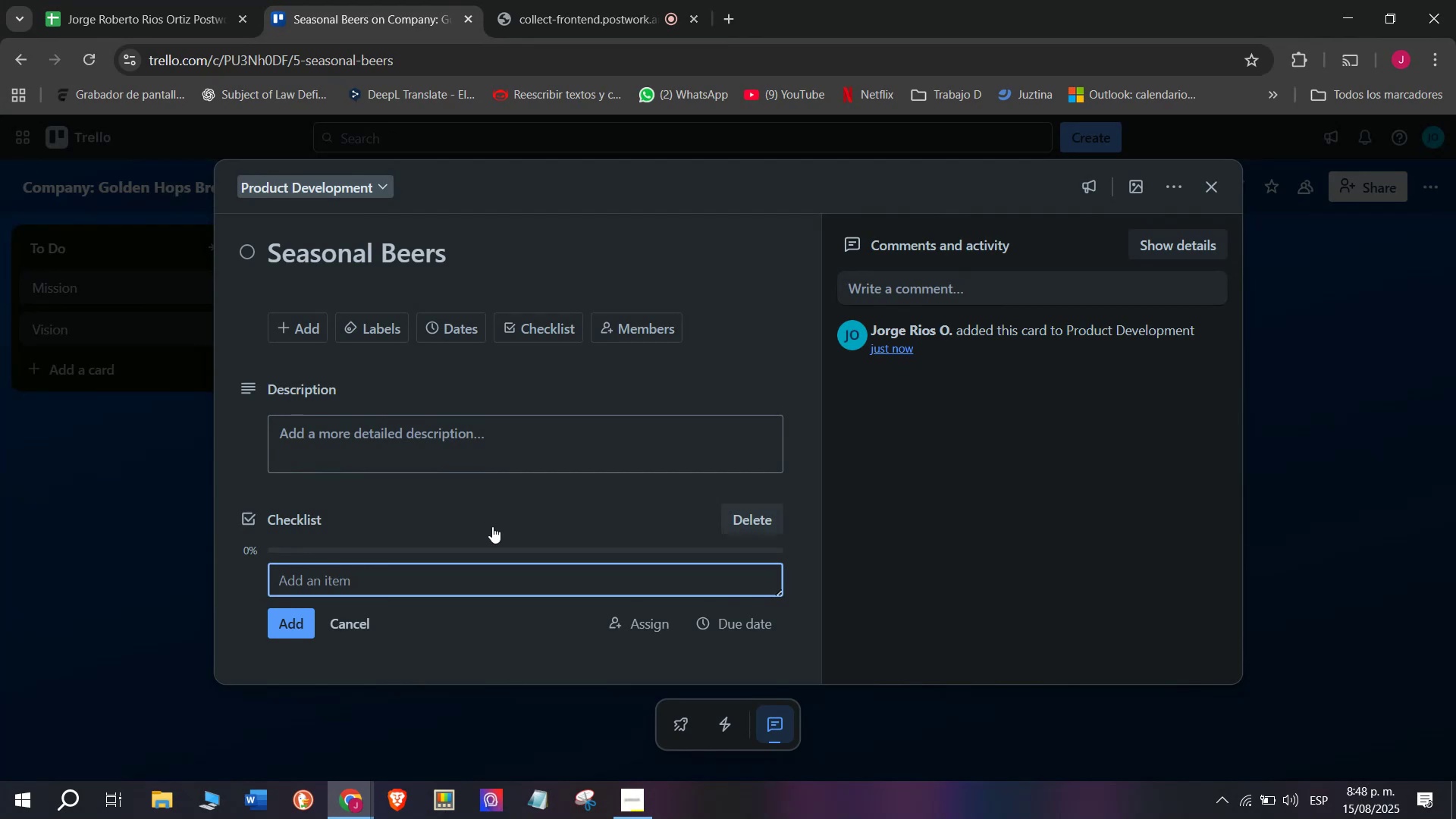 
left_click([468, 581])
 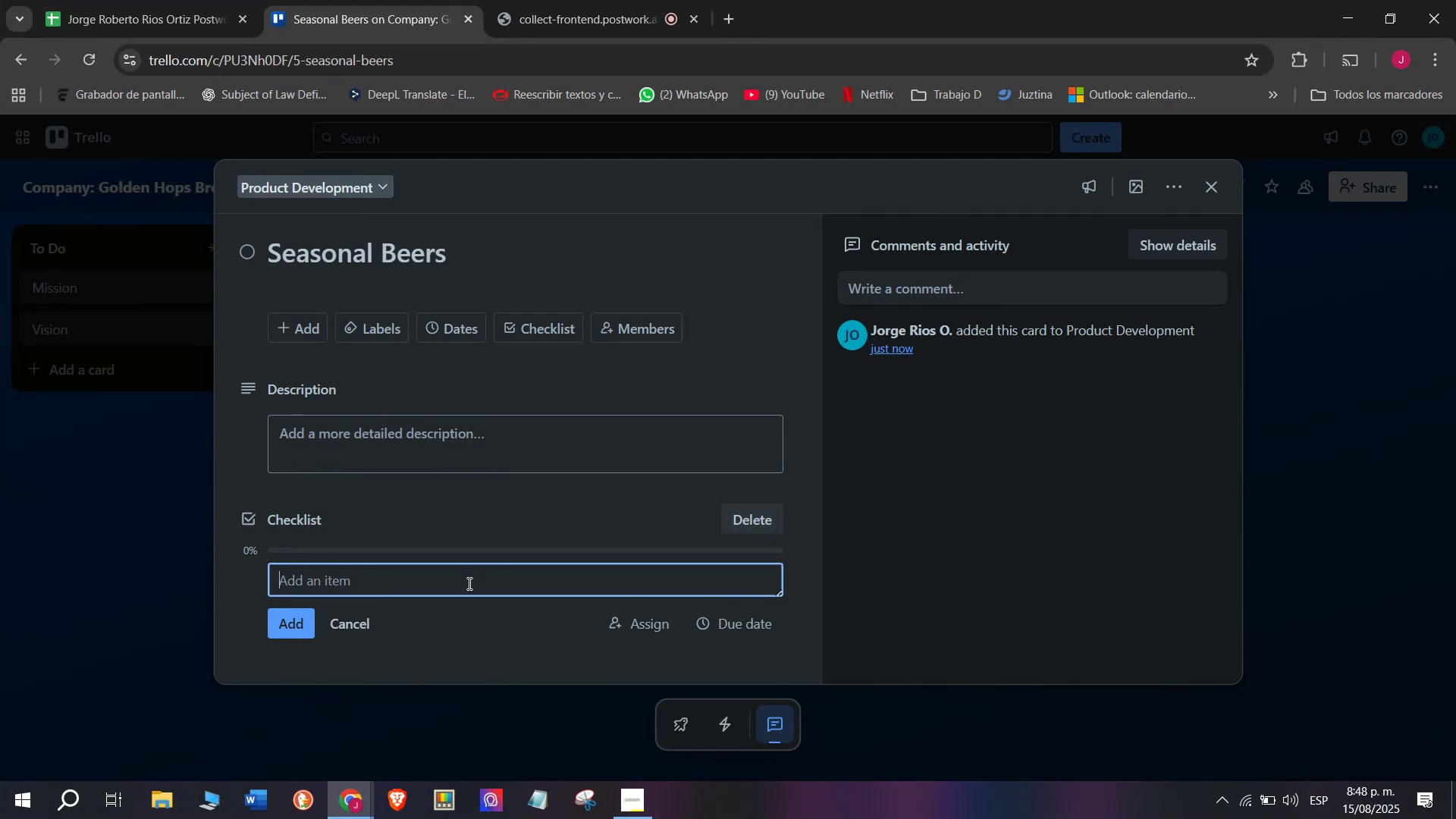 
type(Rsea)
key(Backspace)
key(Backspace)
type(e)
key(Backspace)
key(Backspace)
type(esearch seasonal flavors)
 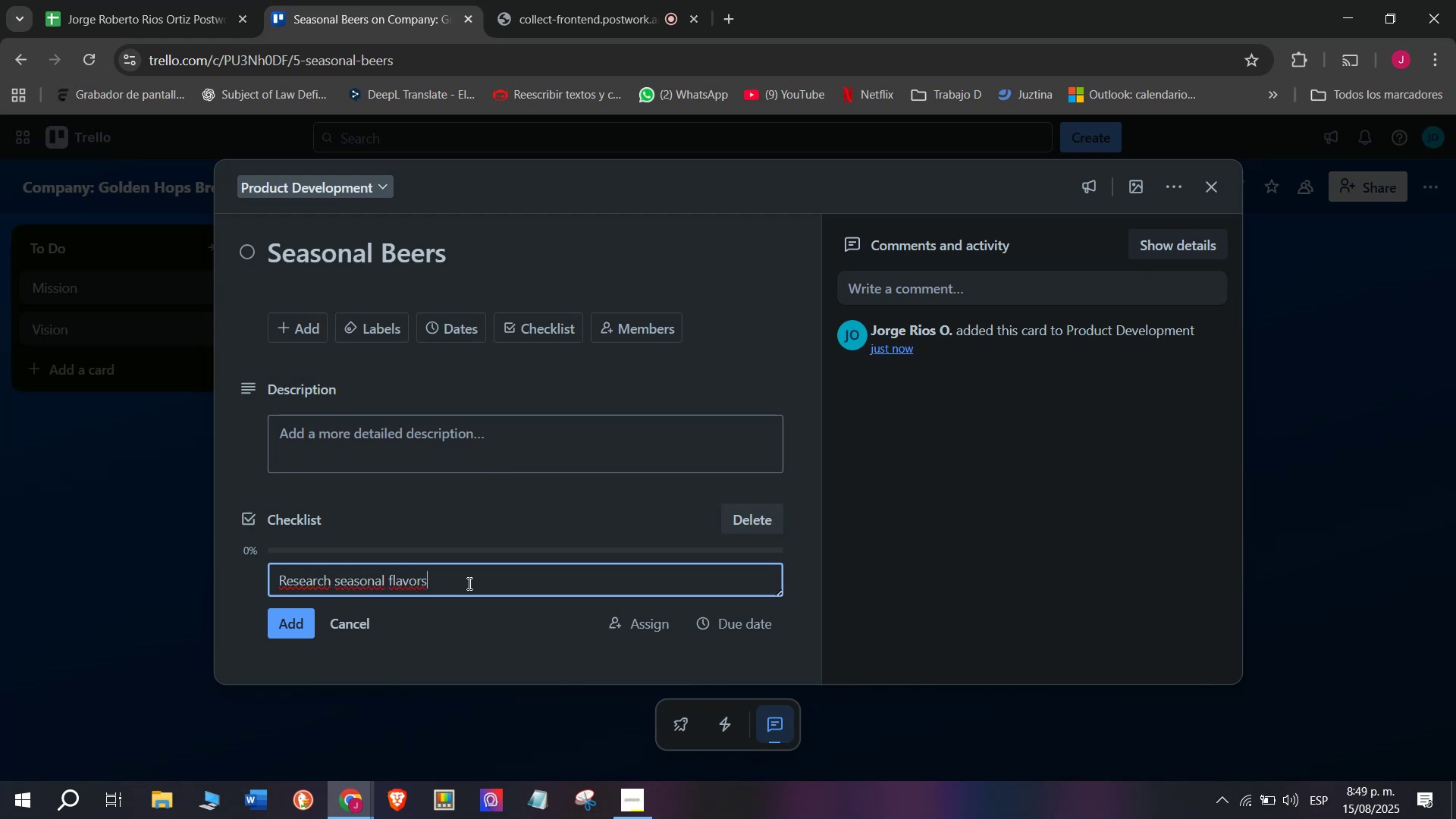 
key(Enter)
 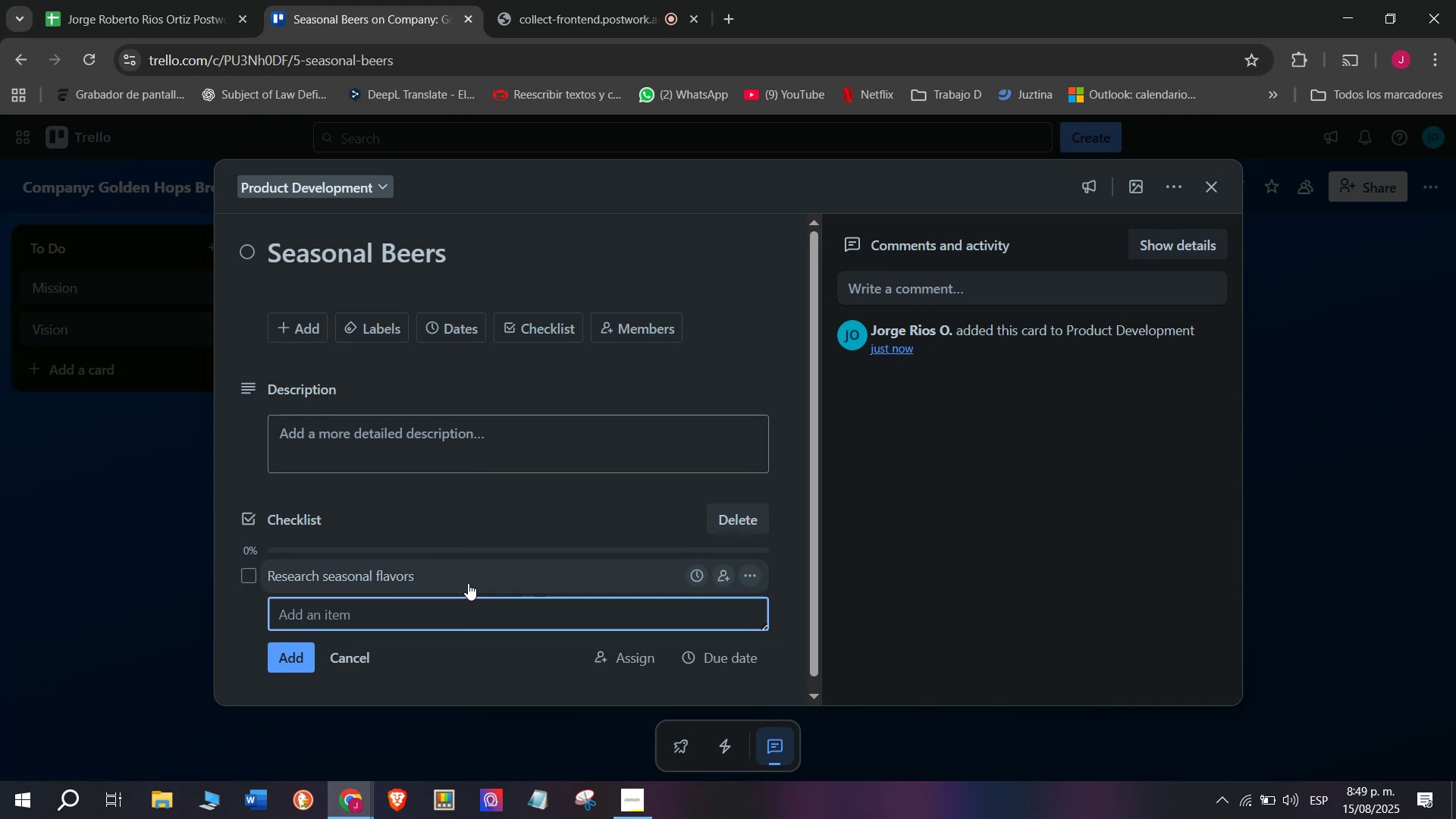 
type(Tste)
key(Backspace)
key(Backspace)
type(e)
key(Backspace)
type(e)
key(Backspace)
key(Backspace)
type(est lim9it)
key(Backspace)
key(Backspace)
key(Backspace)
type(ited)
 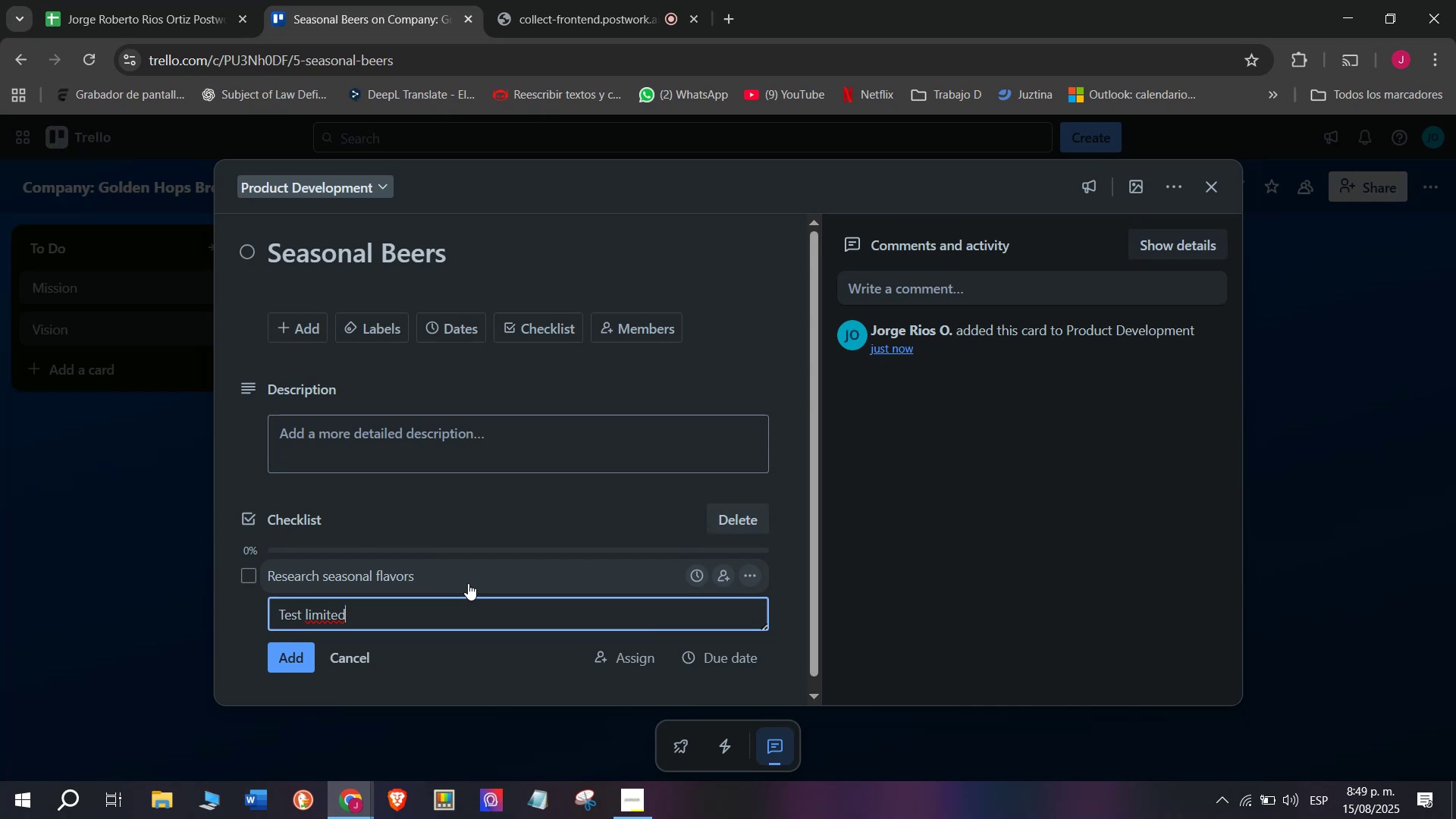 
type(-edition recipes)
 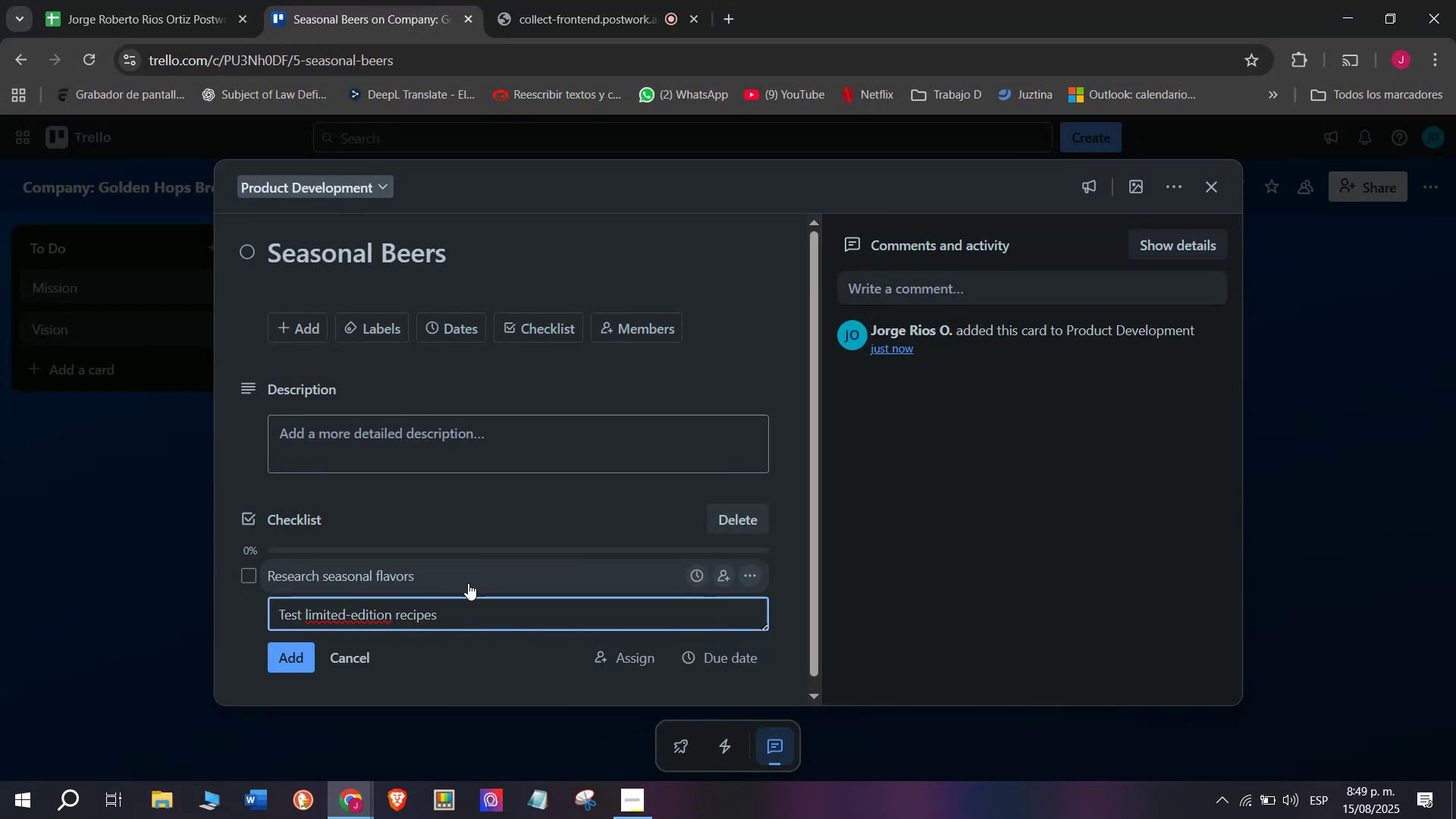 
key(Enter)
 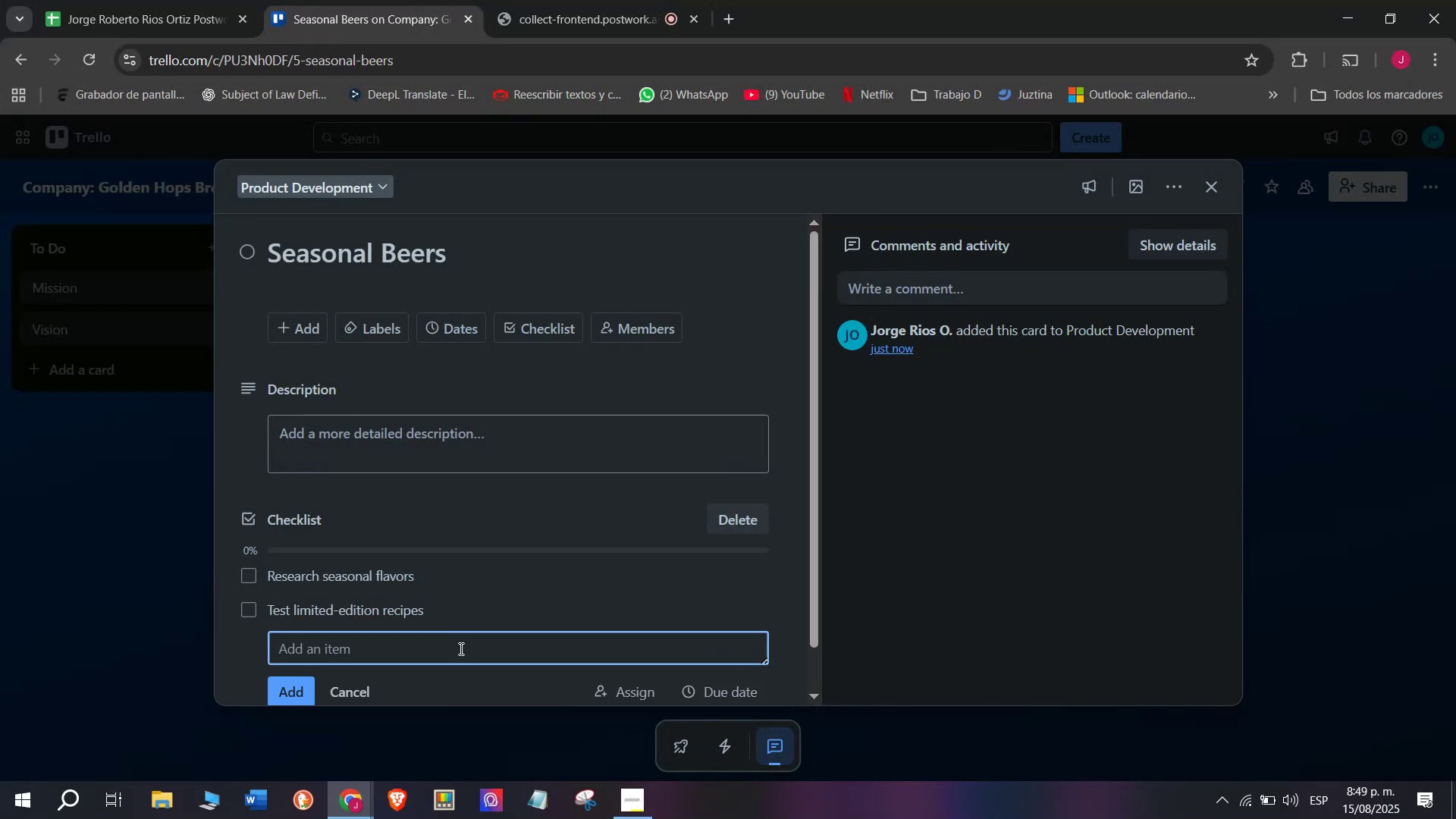 
type(Adjust color abnd)
key(Backspace)
key(Backspace)
type(])
key(Backspace)
key(Backspace)
type(nd texture)
 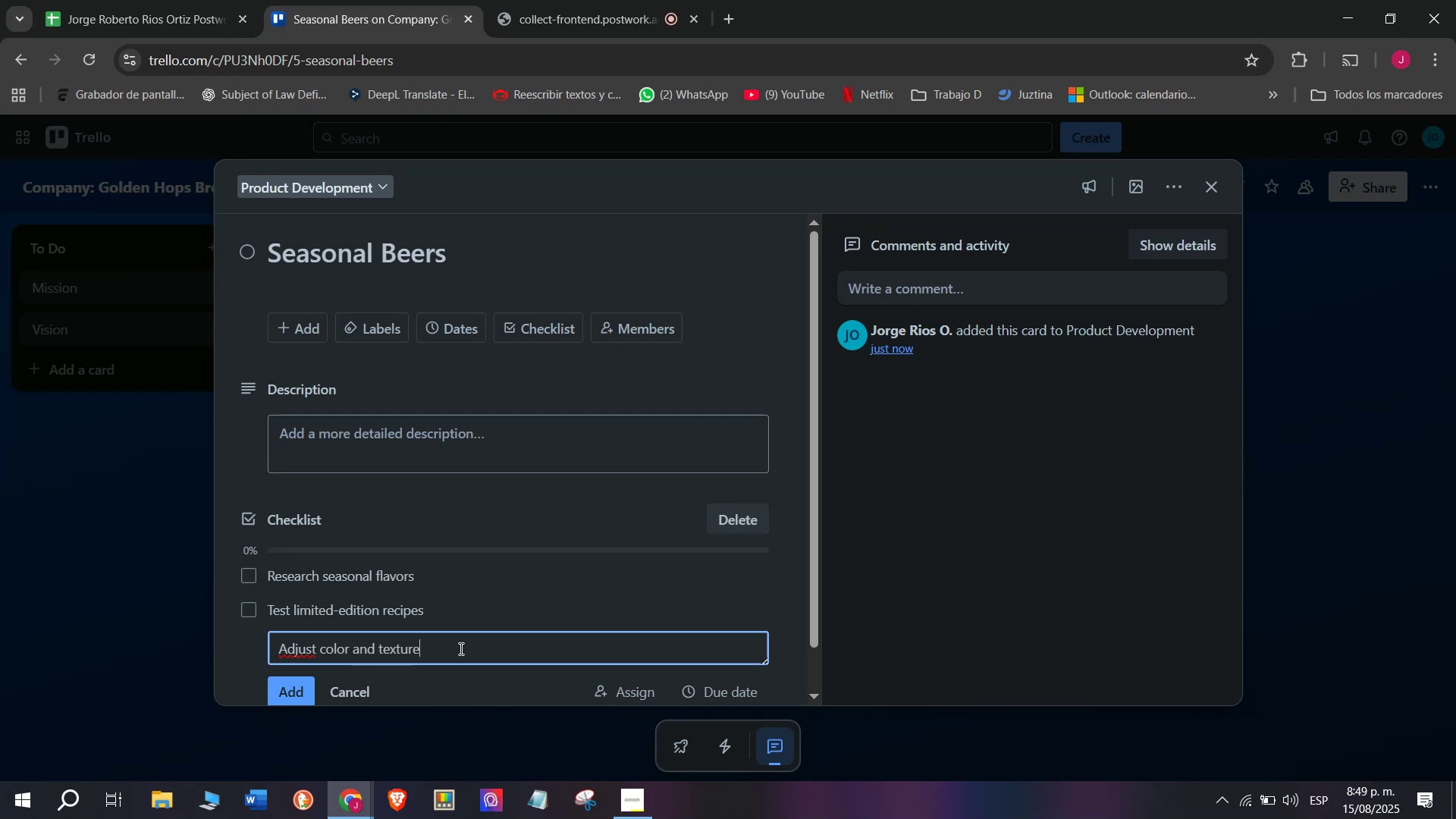 
key(Enter)
 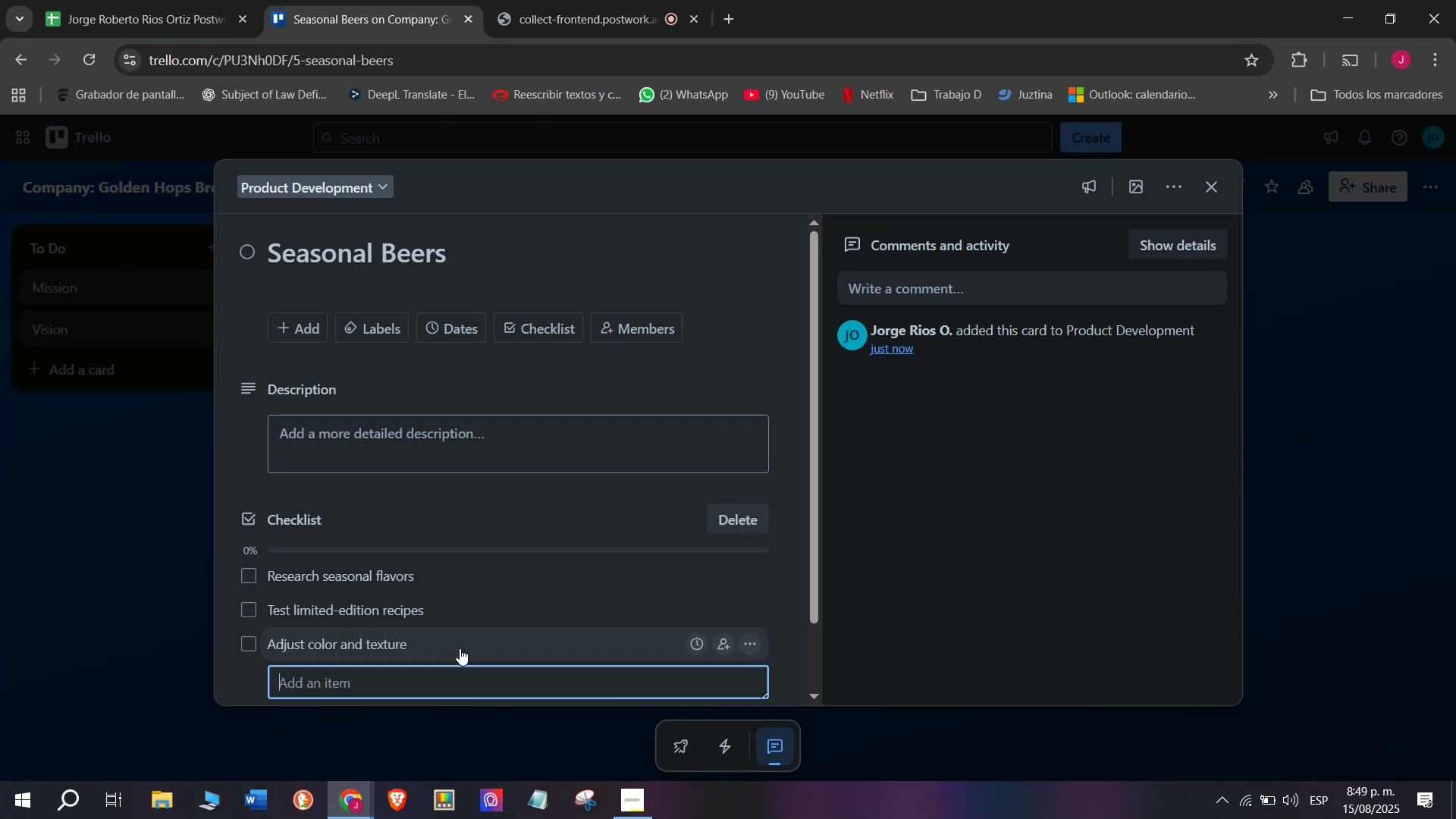 
scroll: coordinate [460, 648], scroll_direction: down, amount: 1.0
 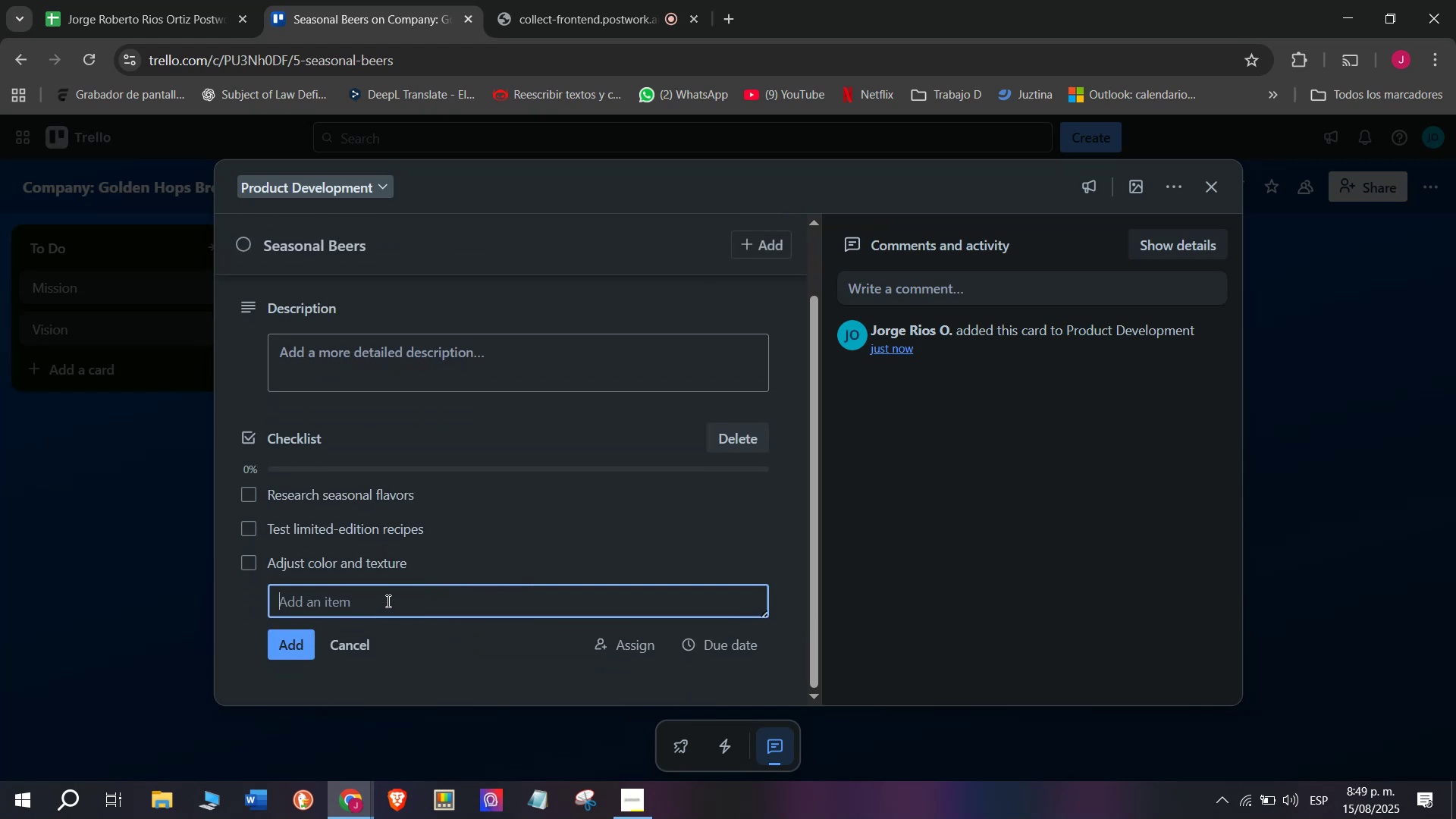 
left_click([387, 601])
 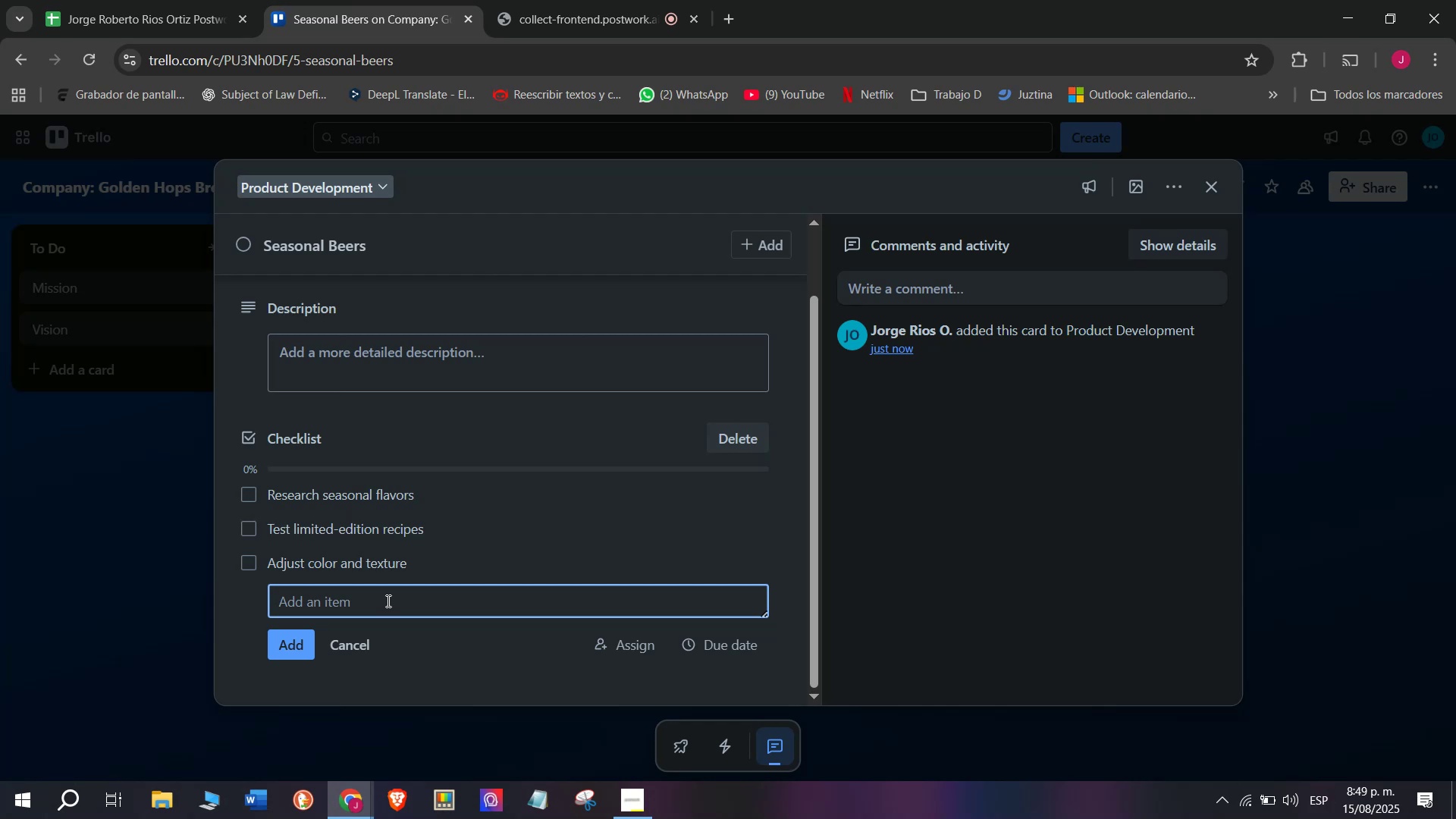 
type(Apporove)
key(Backspace)
key(Backspace)
key(Backspace)
key(Backspace)
type(ro)
key(Backspace)
key(Backspace)
type(r)
key(Backspace)
key(Backspace)
type(rove label design)
 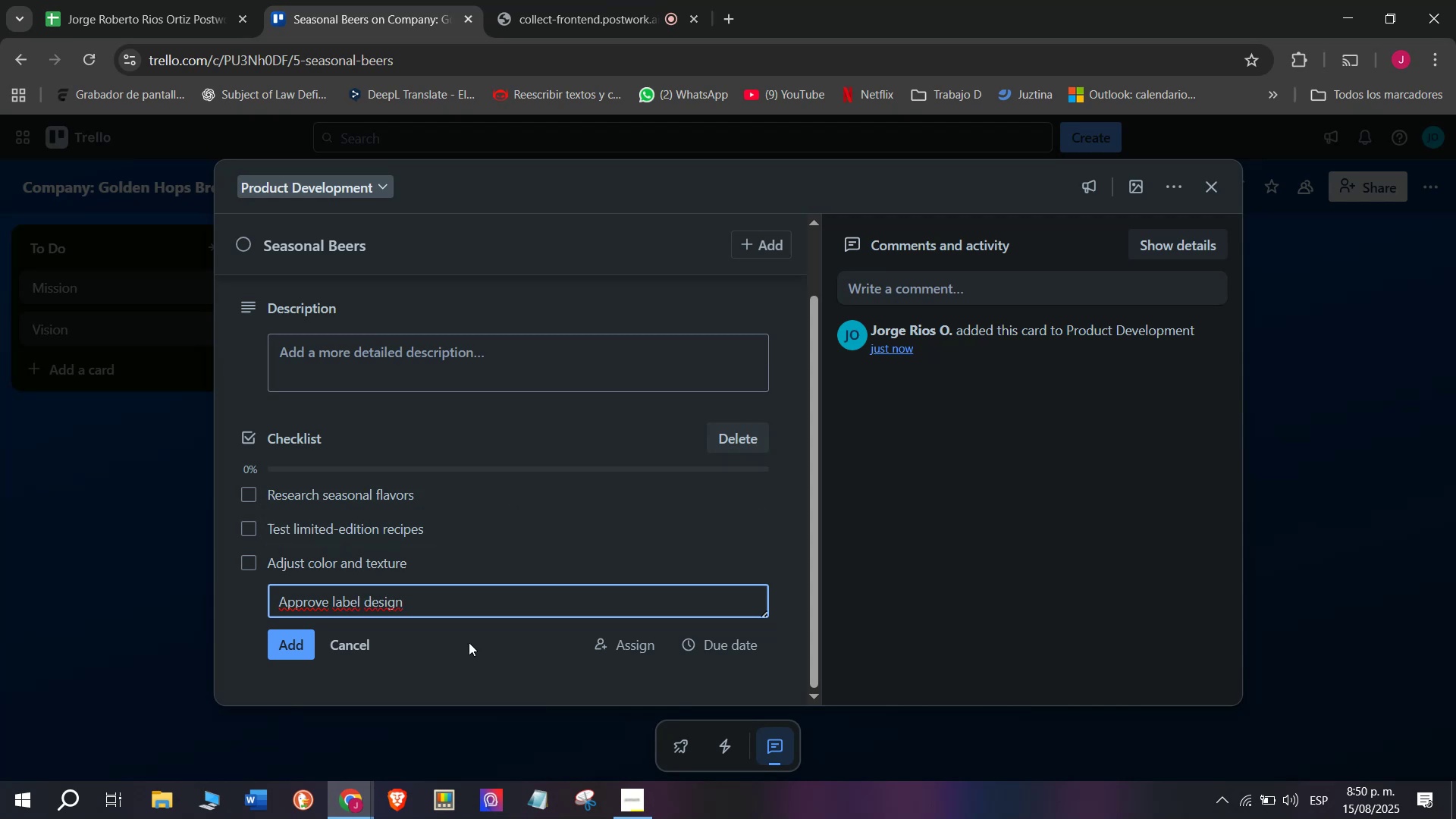 
key(Enter)
 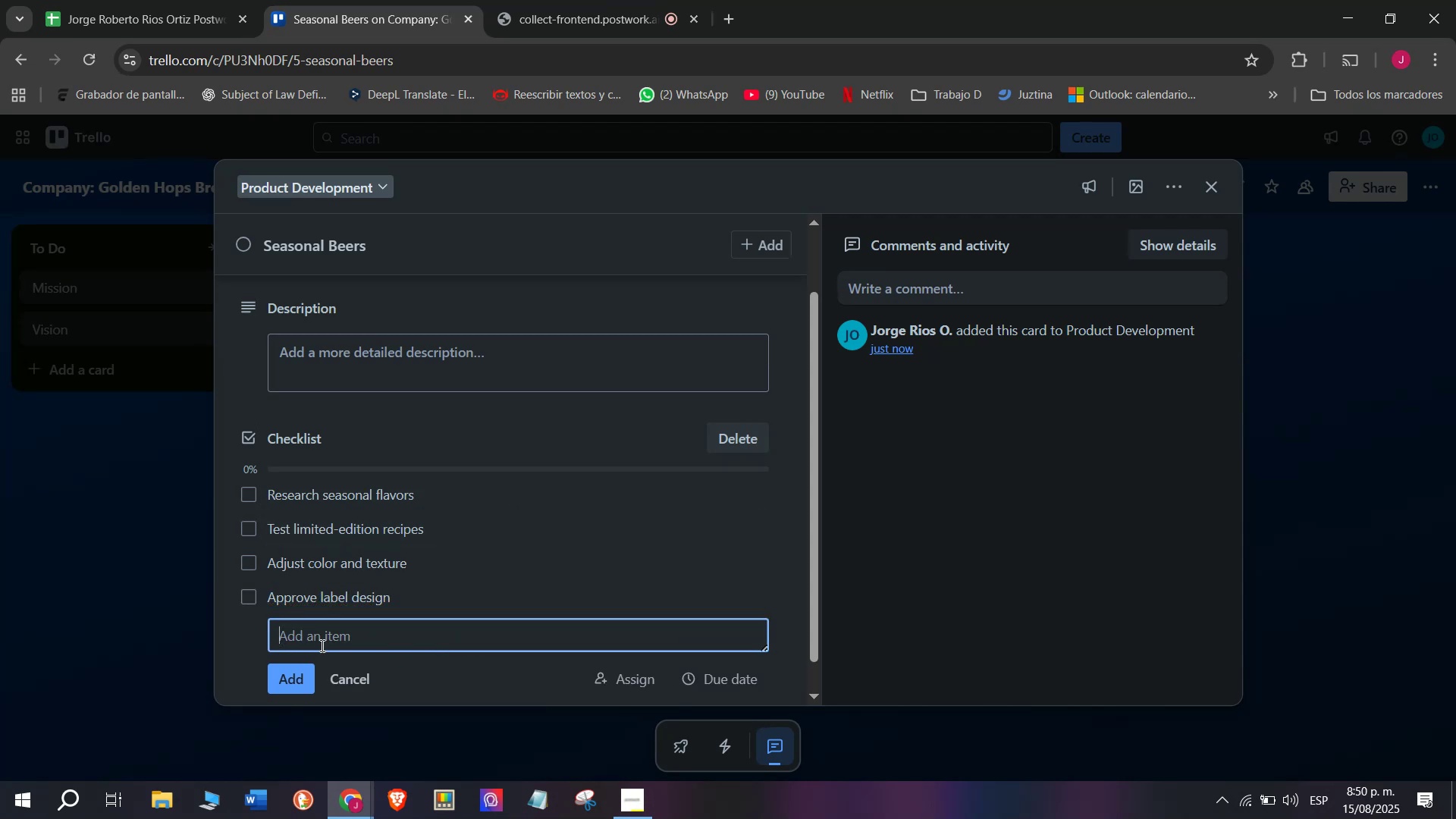 
left_click([311, 643])
 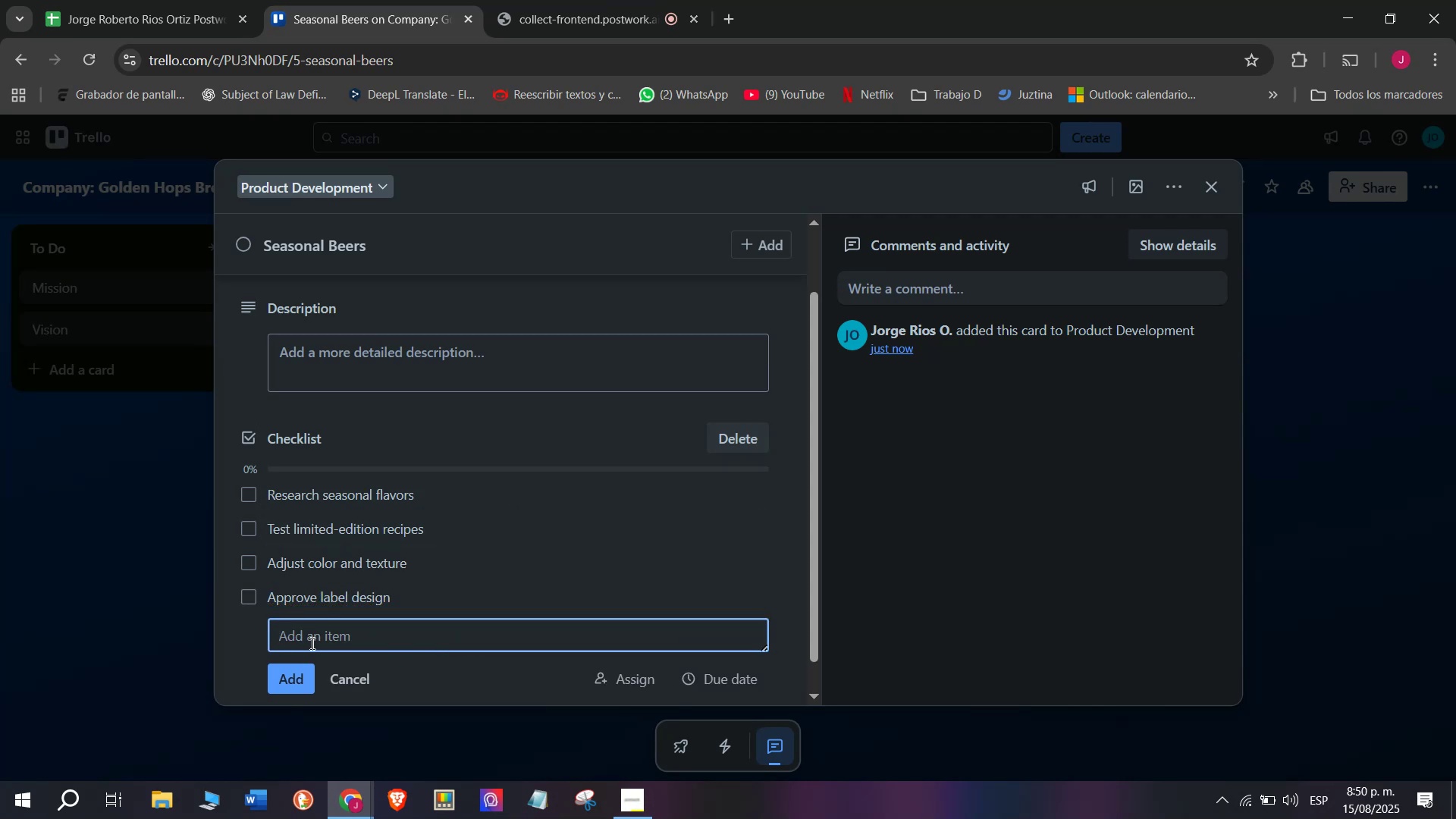 
type(Produce small test run)
 